 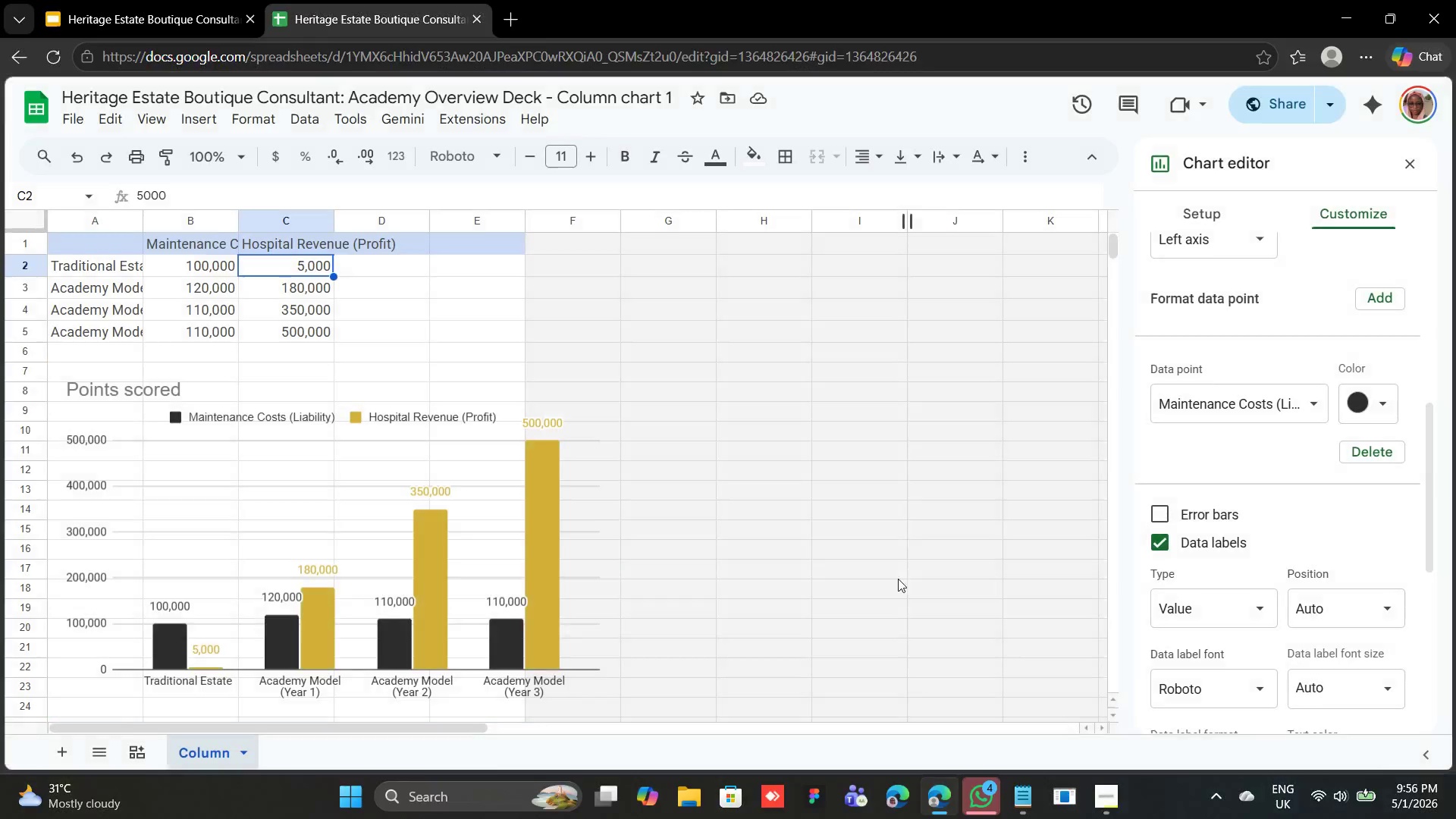 
left_click([171, 20])
 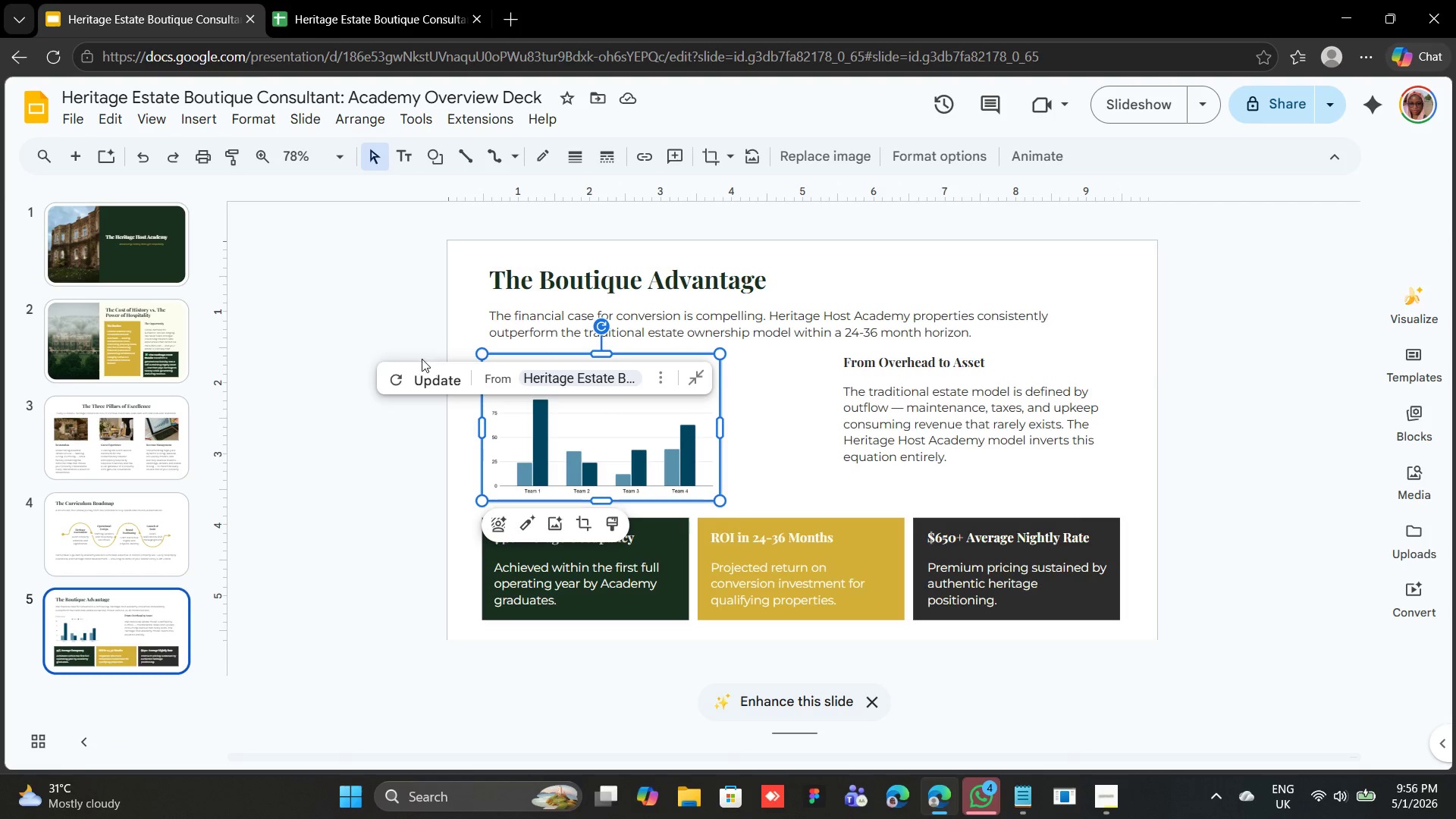 
left_click([425, 372])
 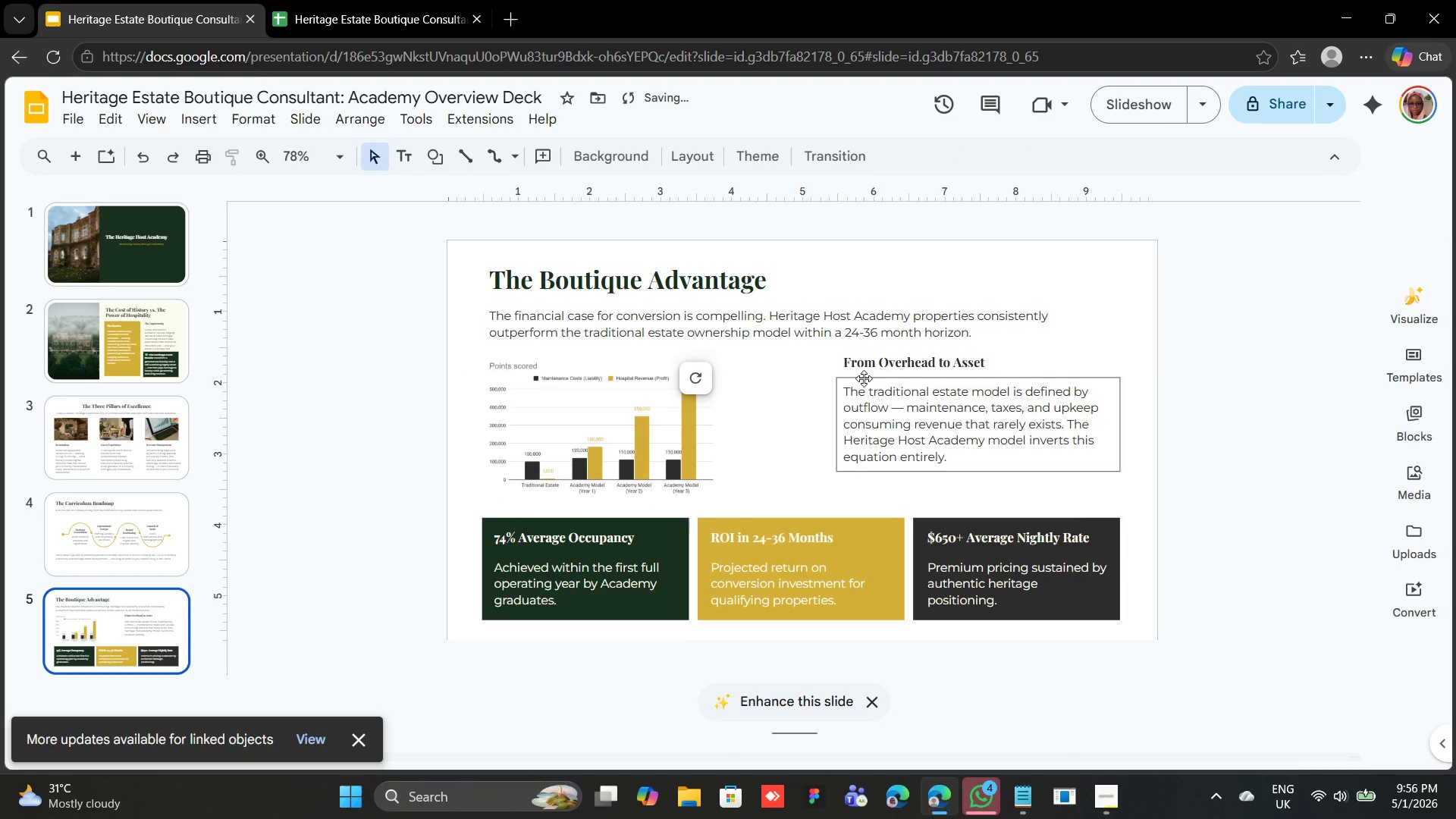 
left_click([878, 354])
 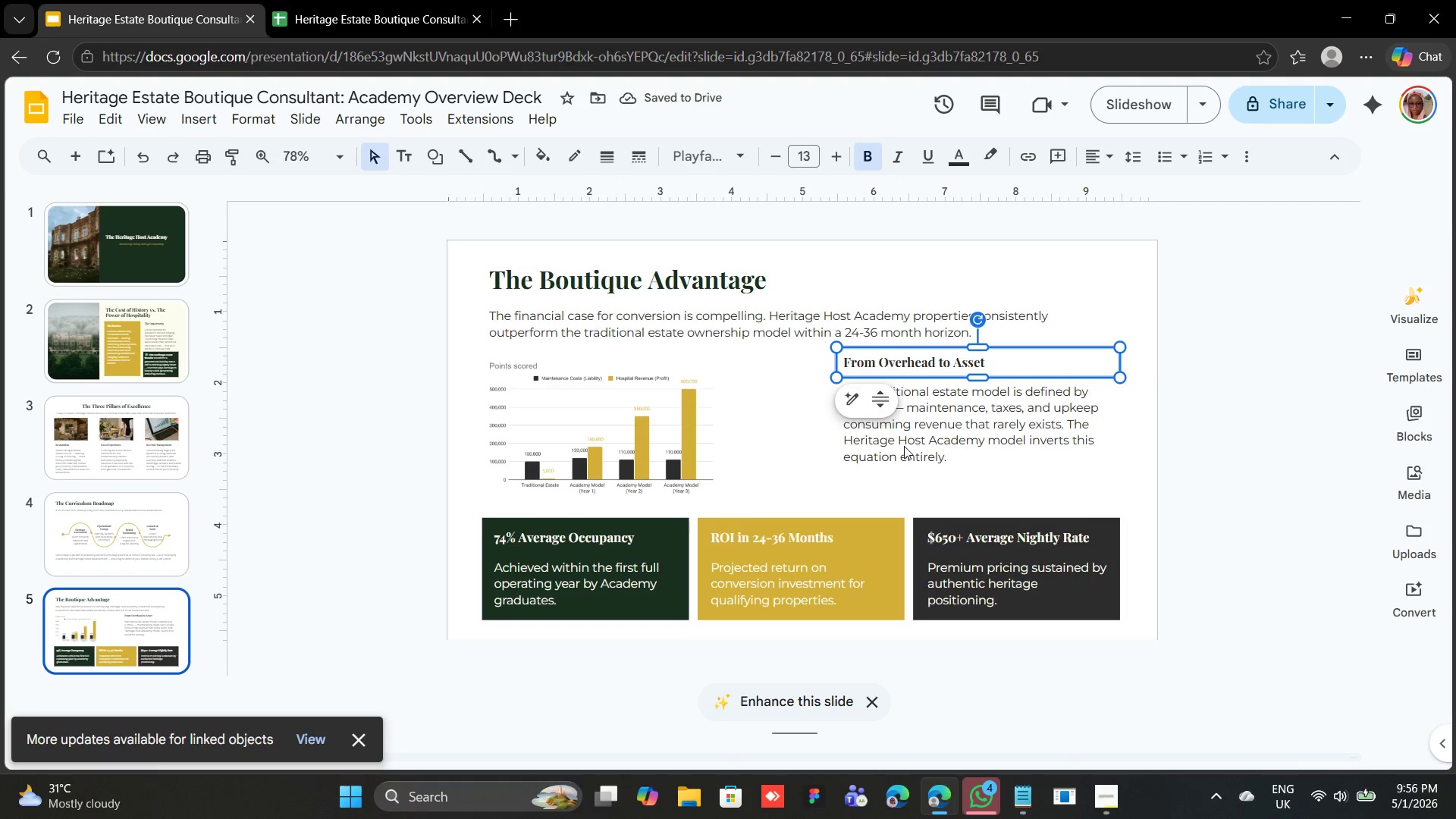 
hold_key(key=ShiftLeft, duration=0.62)
left_click([904, 447])
 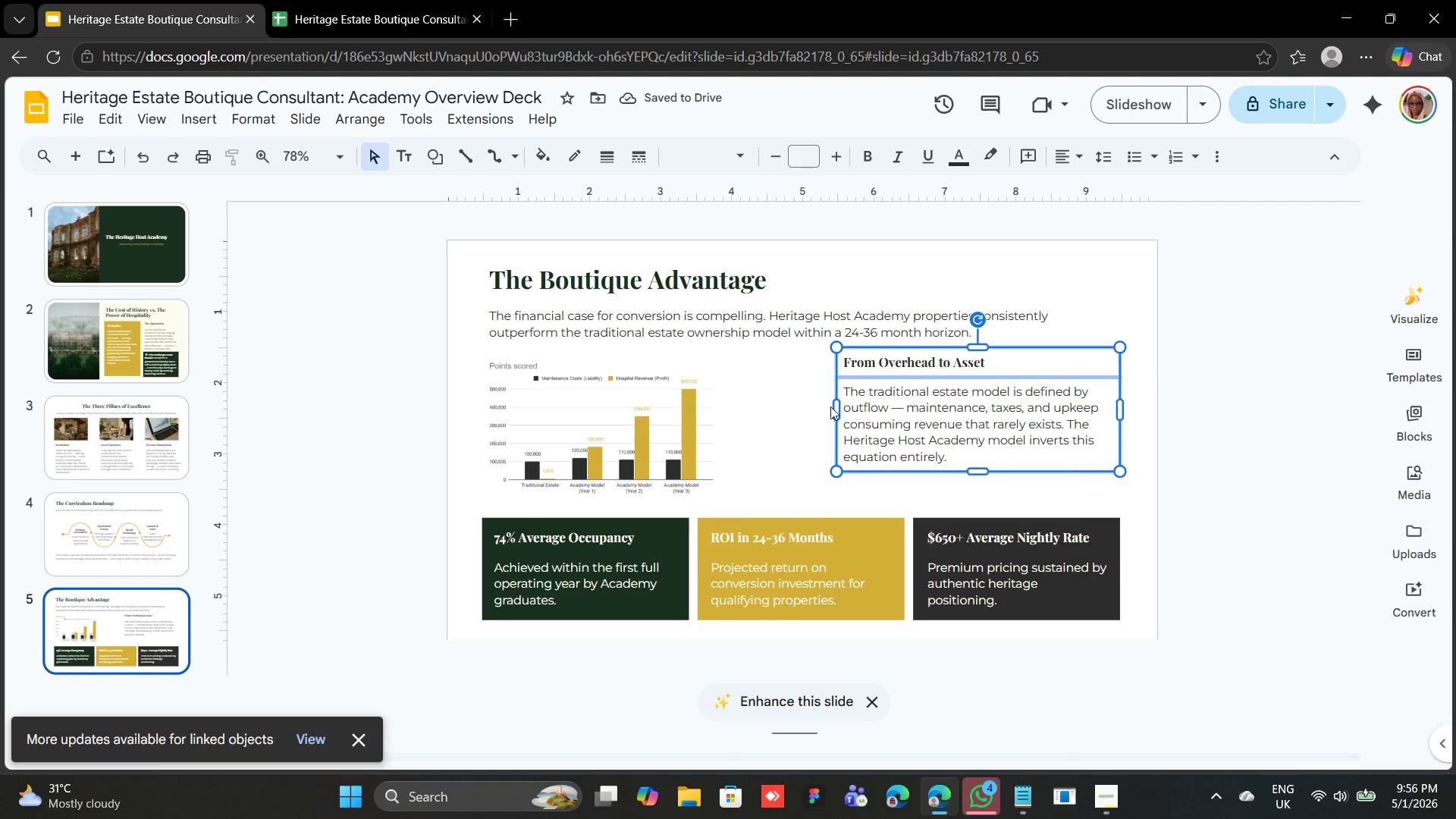 
left_click_drag(start_coordinate=[836, 408], to_coordinate=[769, 416])
 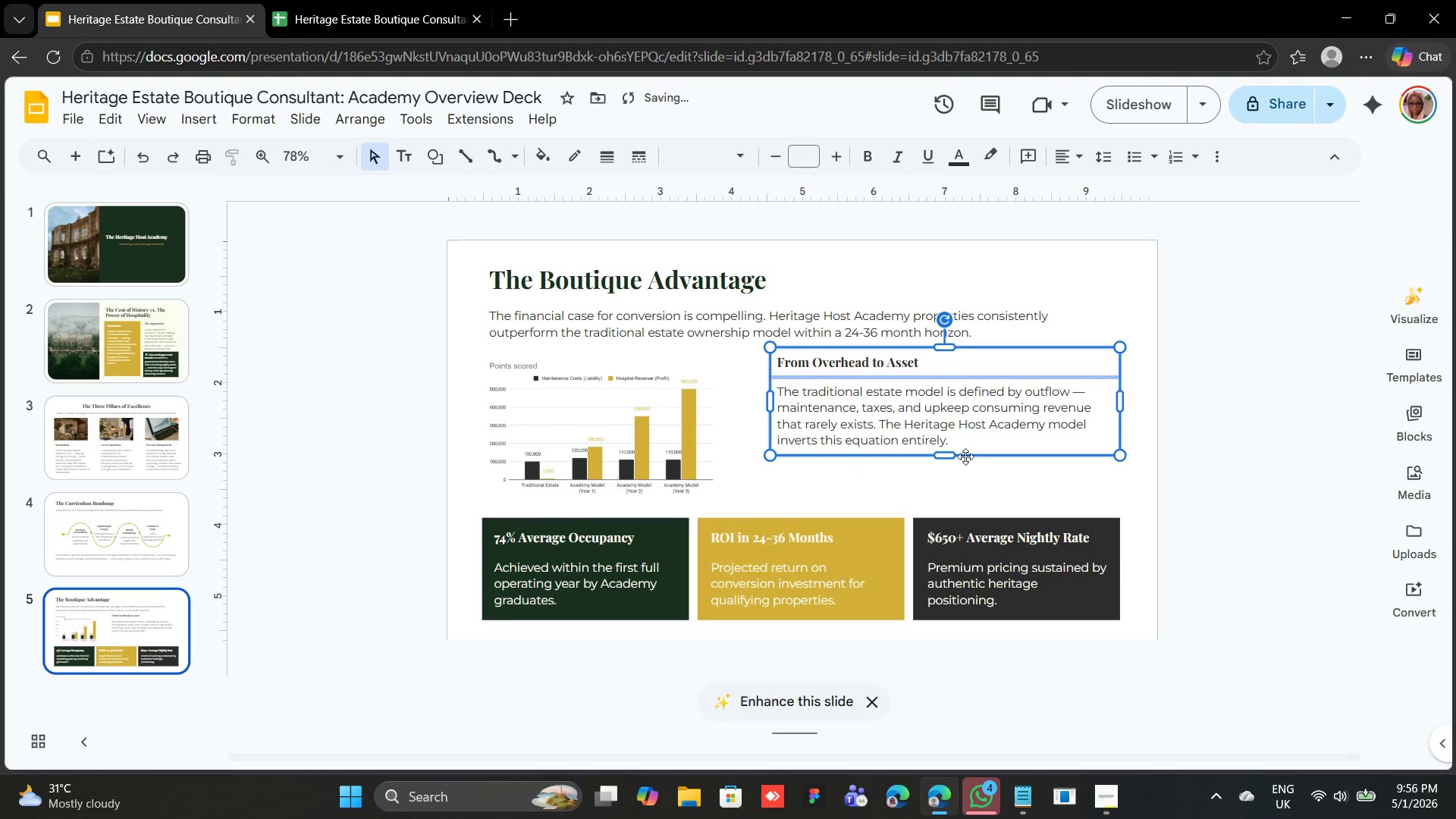 
key(Shift+ArrowDown)
 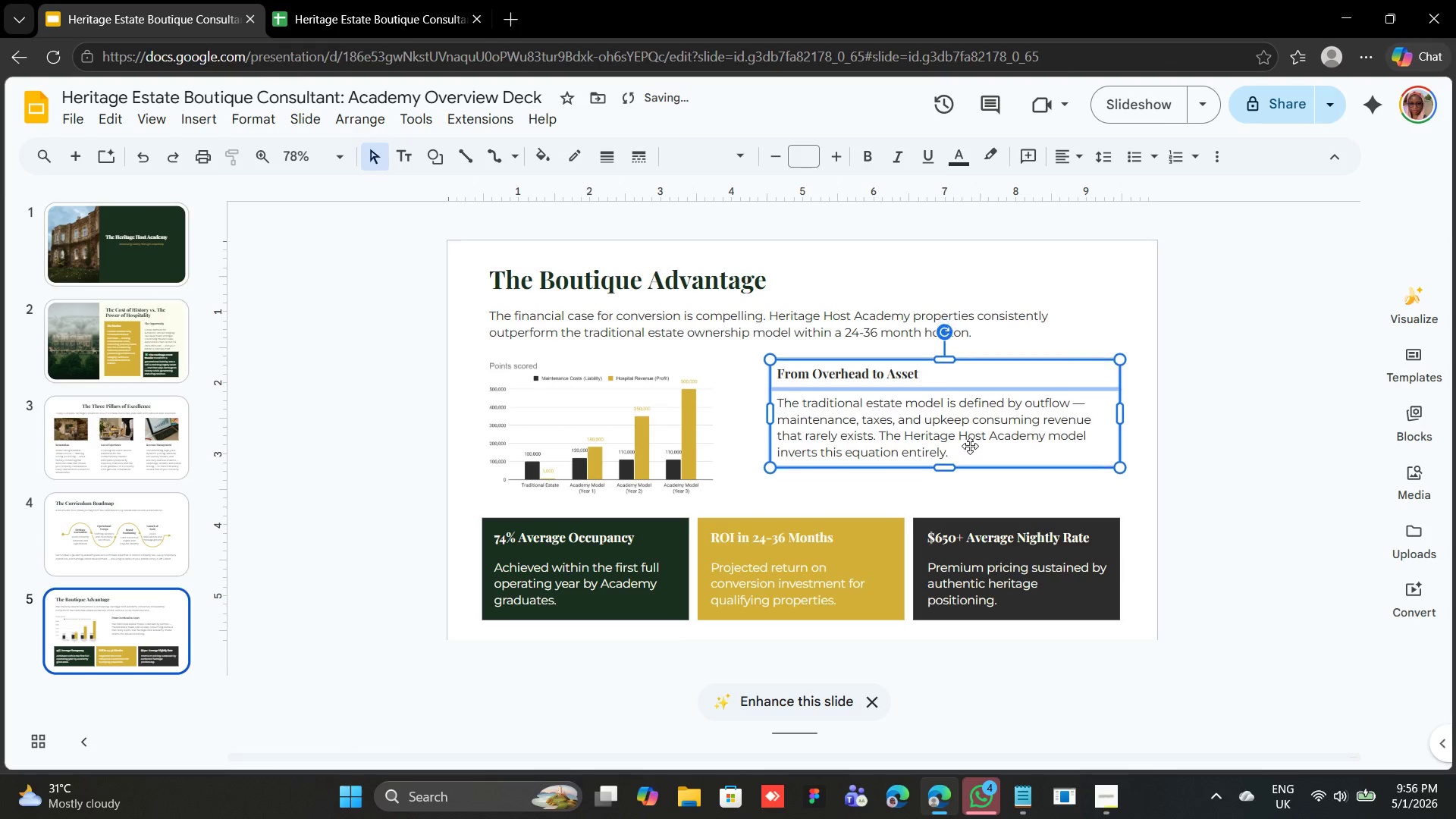 
key(Shift+ArrowDown)
 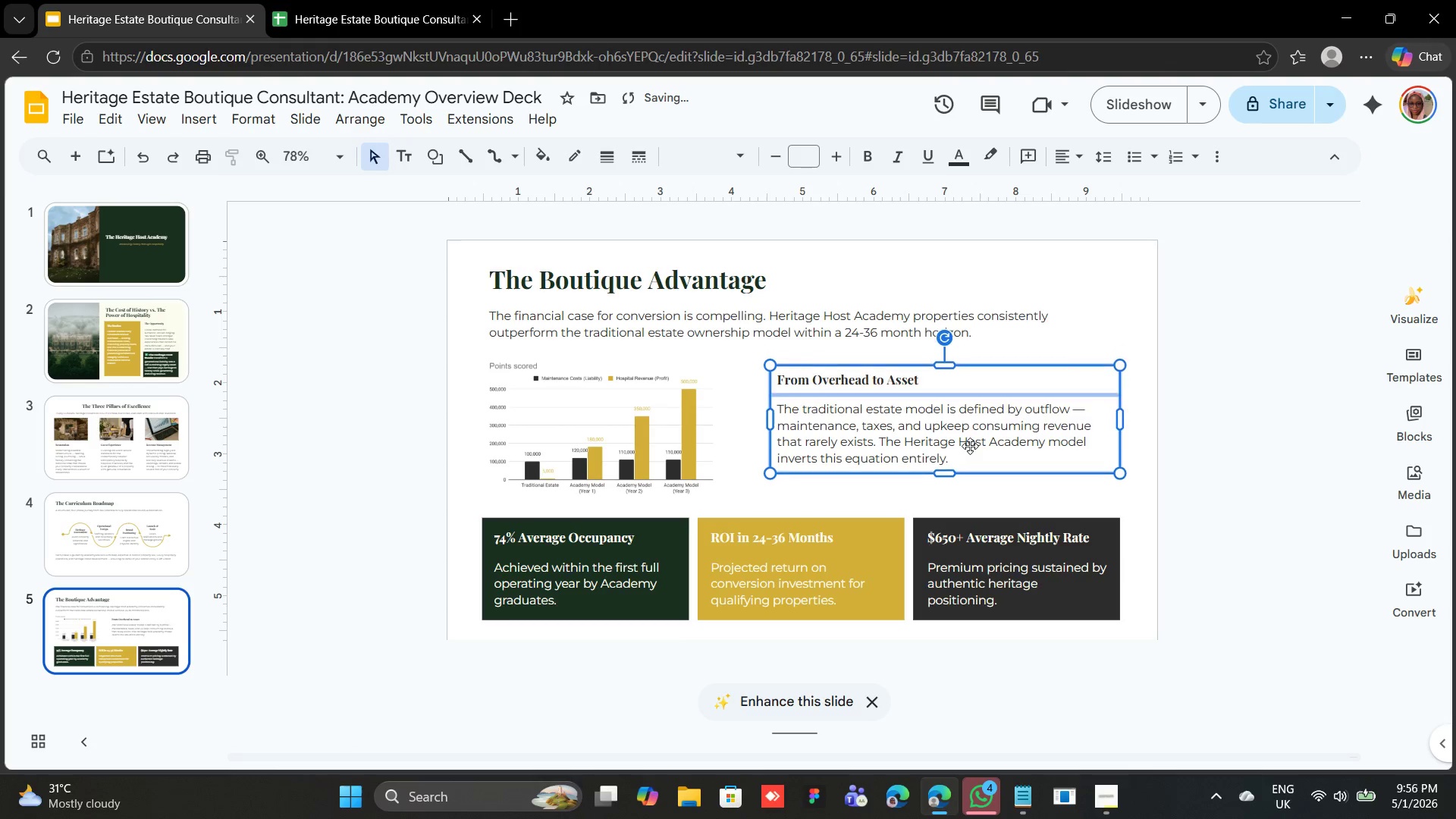 
key(Shift+ArrowDown)
 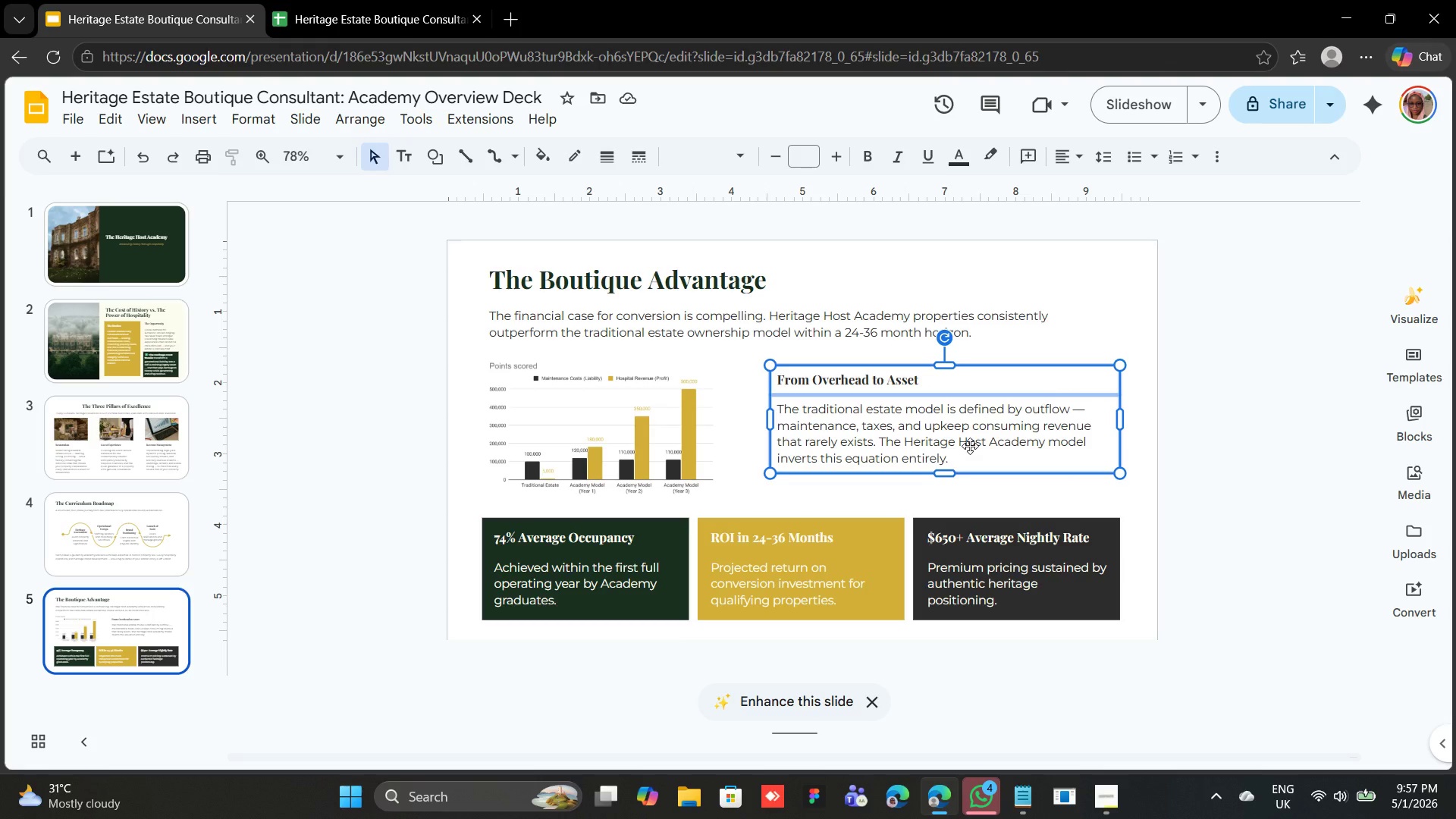 
wait(16.61)
 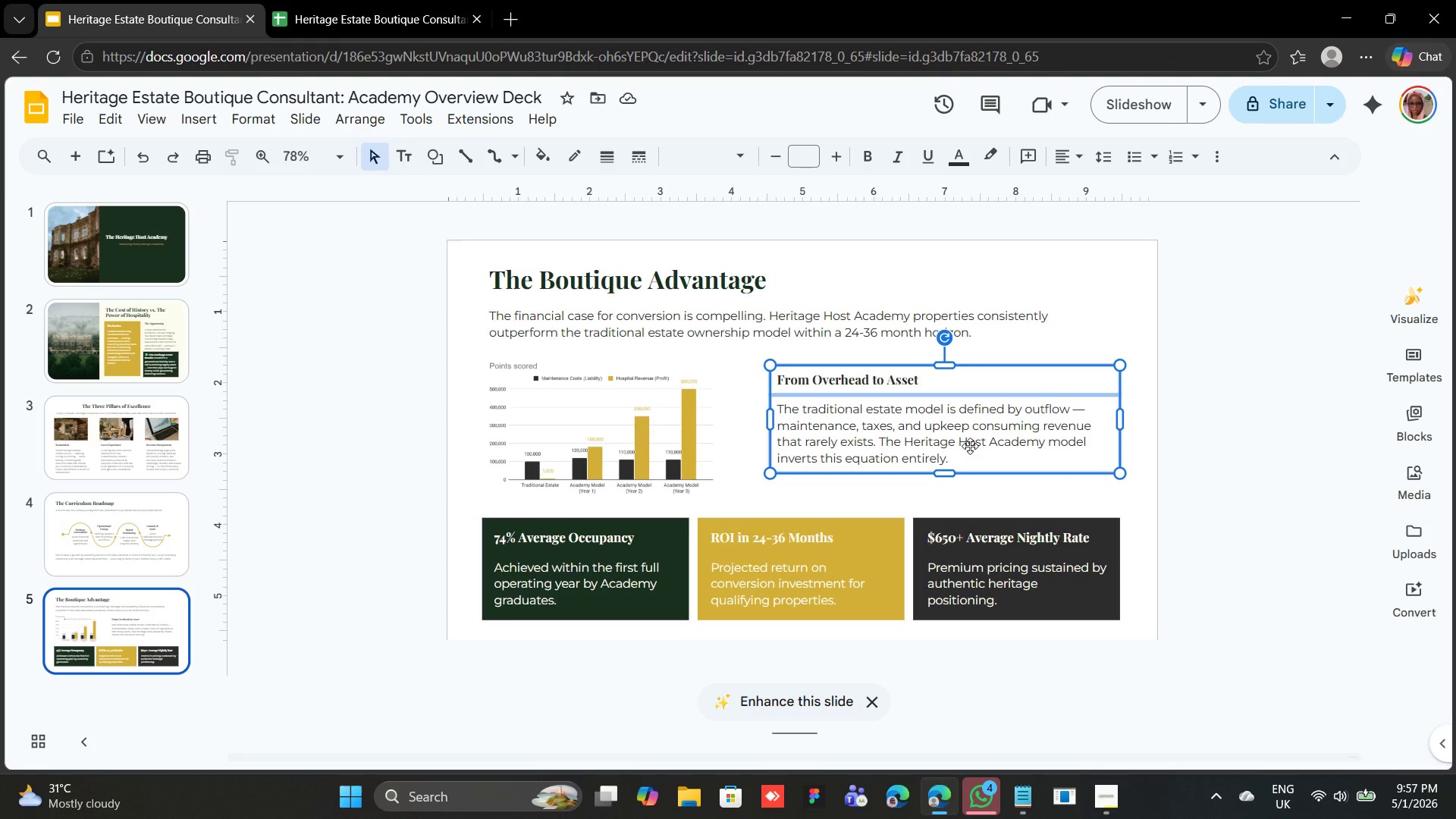 
left_click([73, 163])
 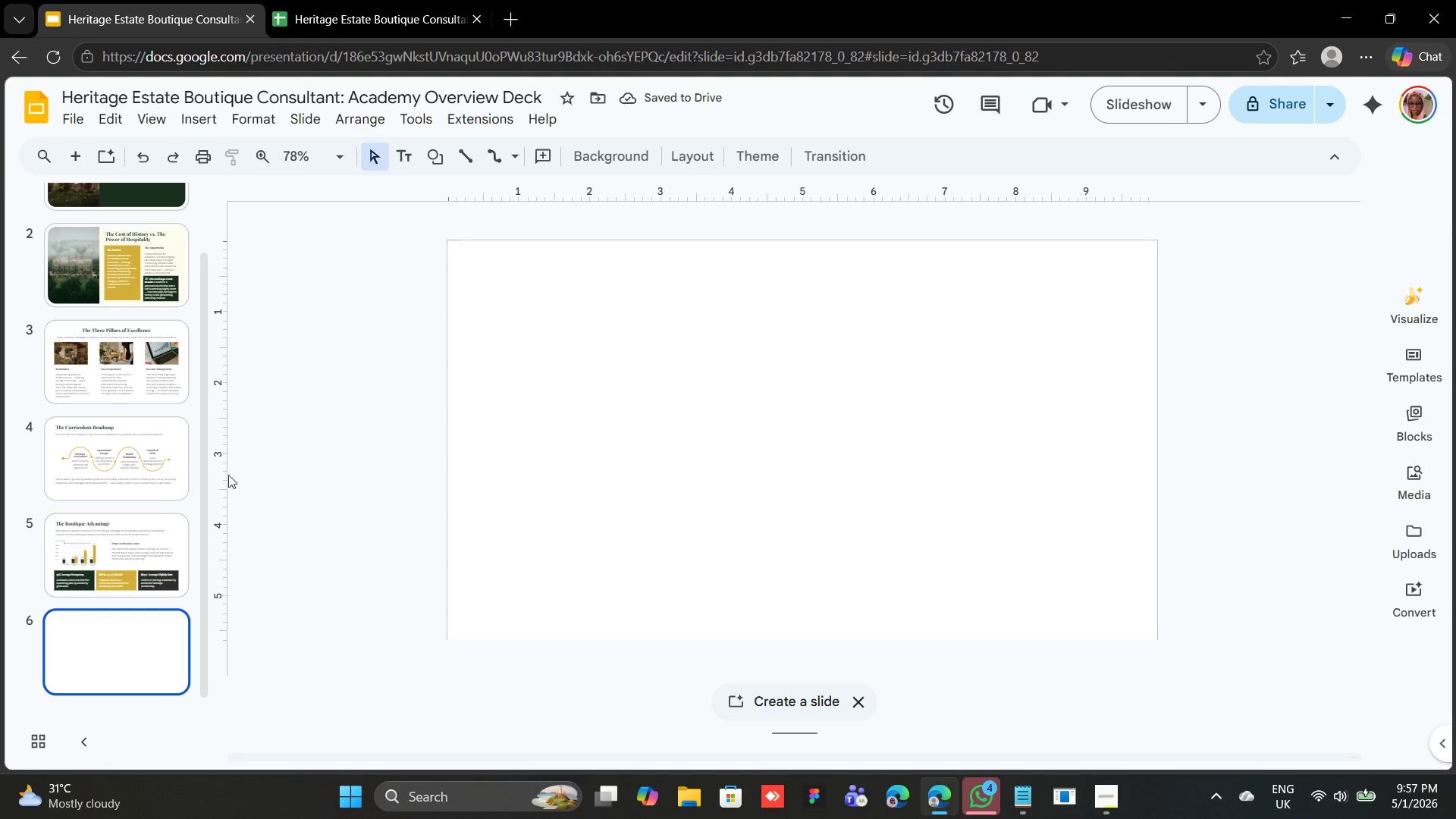 
scroll: coordinate [140, 278], scroll_direction: up, amount: 2.0
 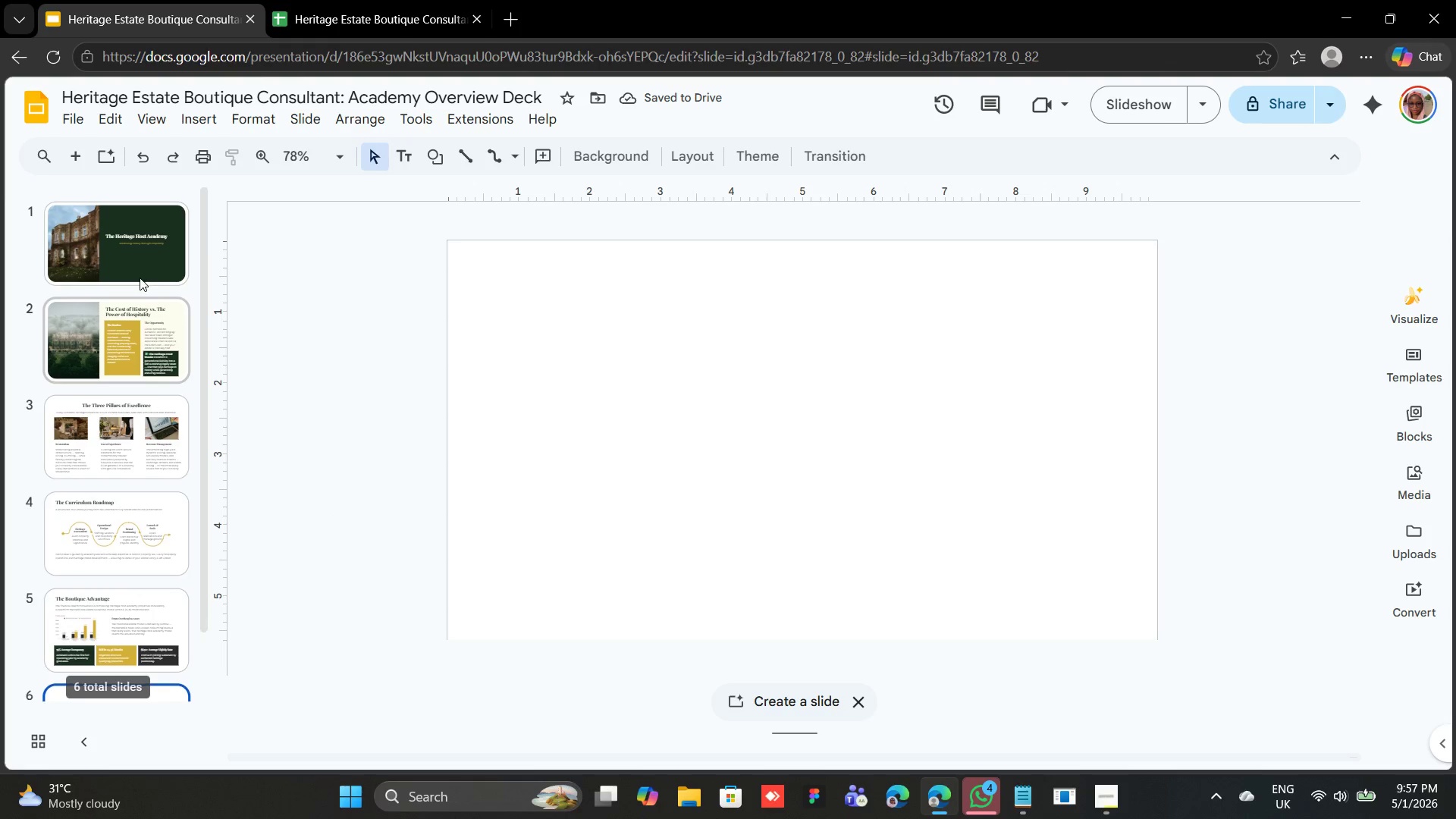 
scroll: coordinate [140, 278], scroll_direction: none, amount: 0.0
 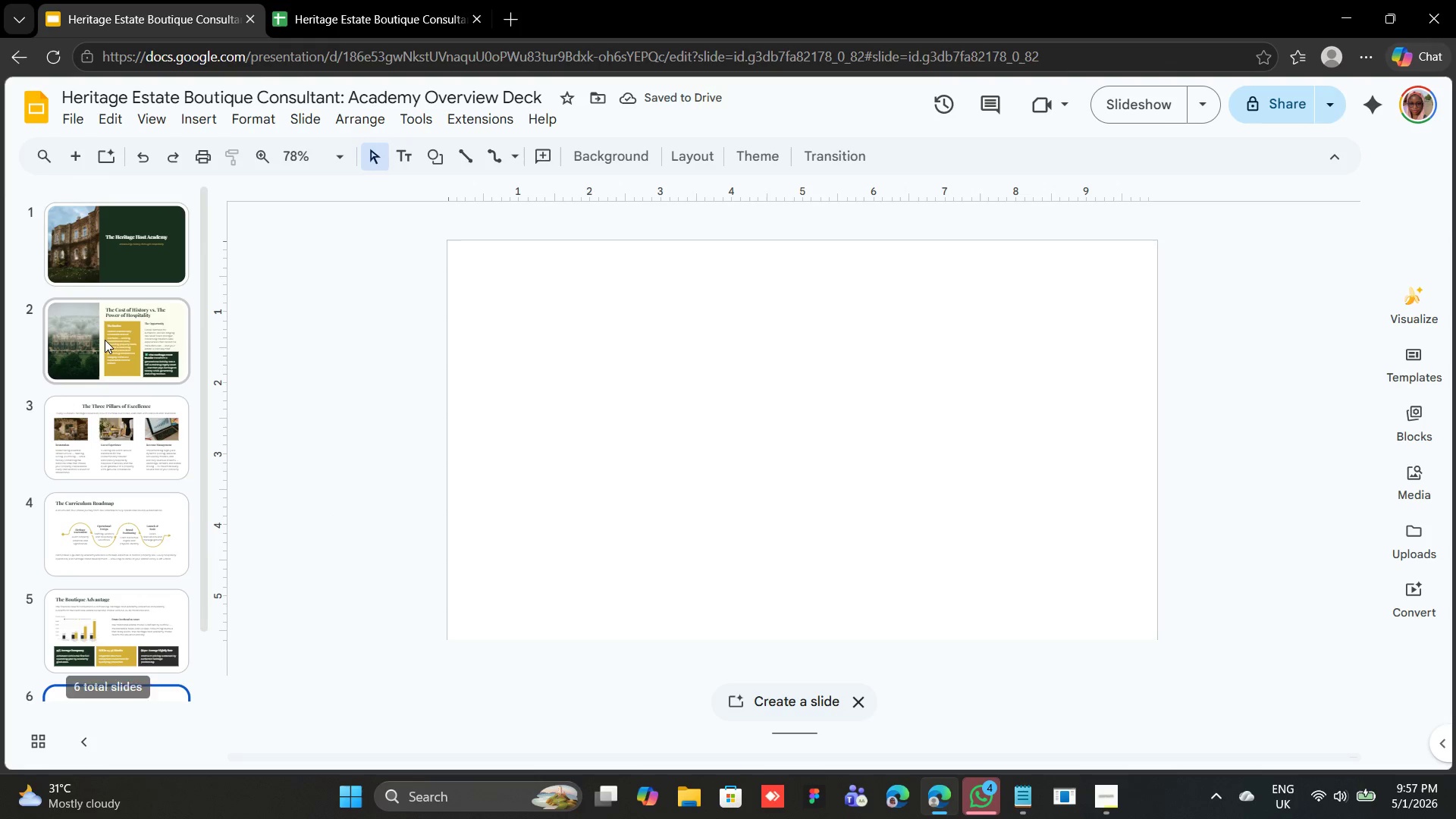 
left_click([105, 340])
 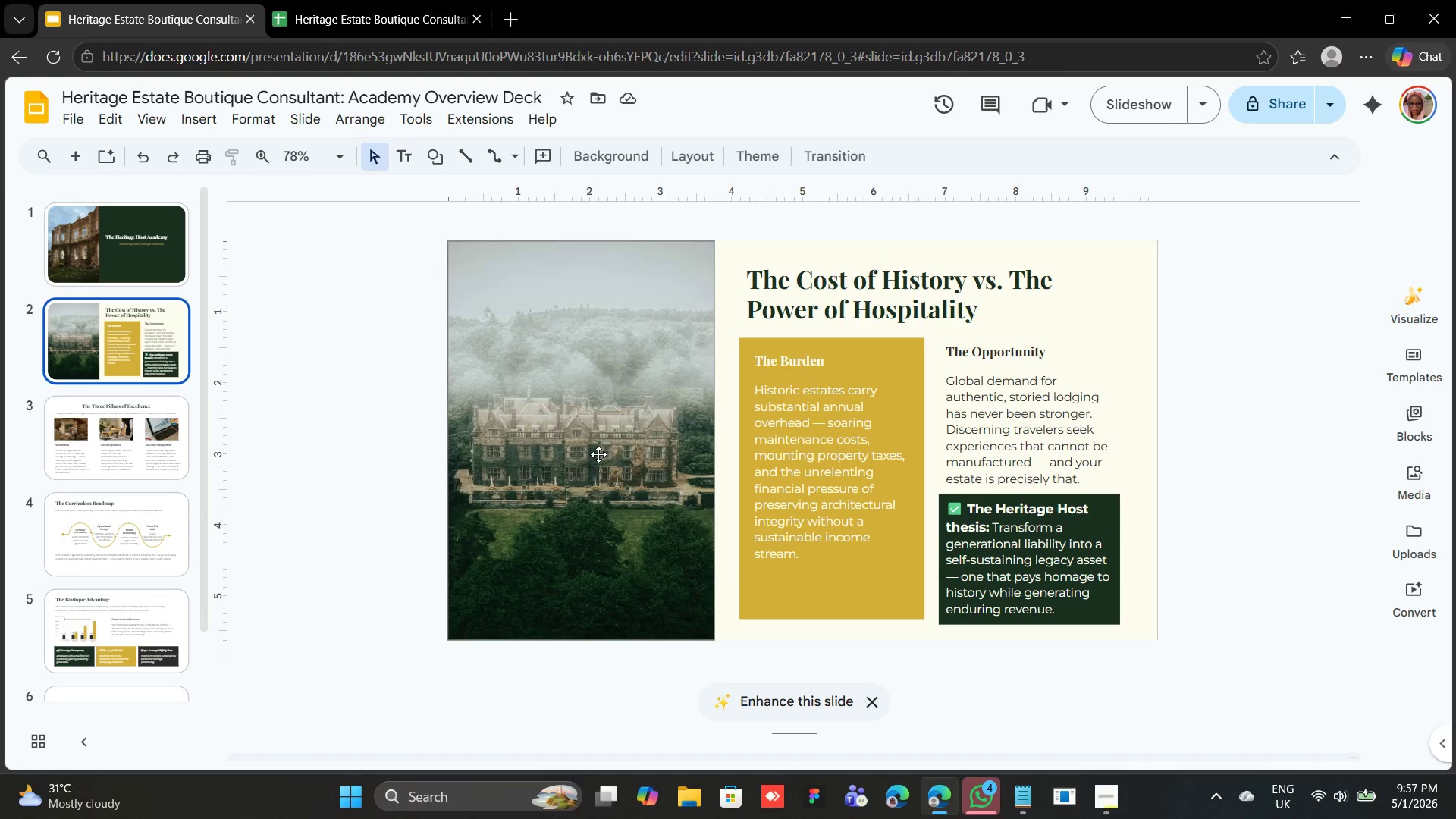 
left_click([597, 457])
 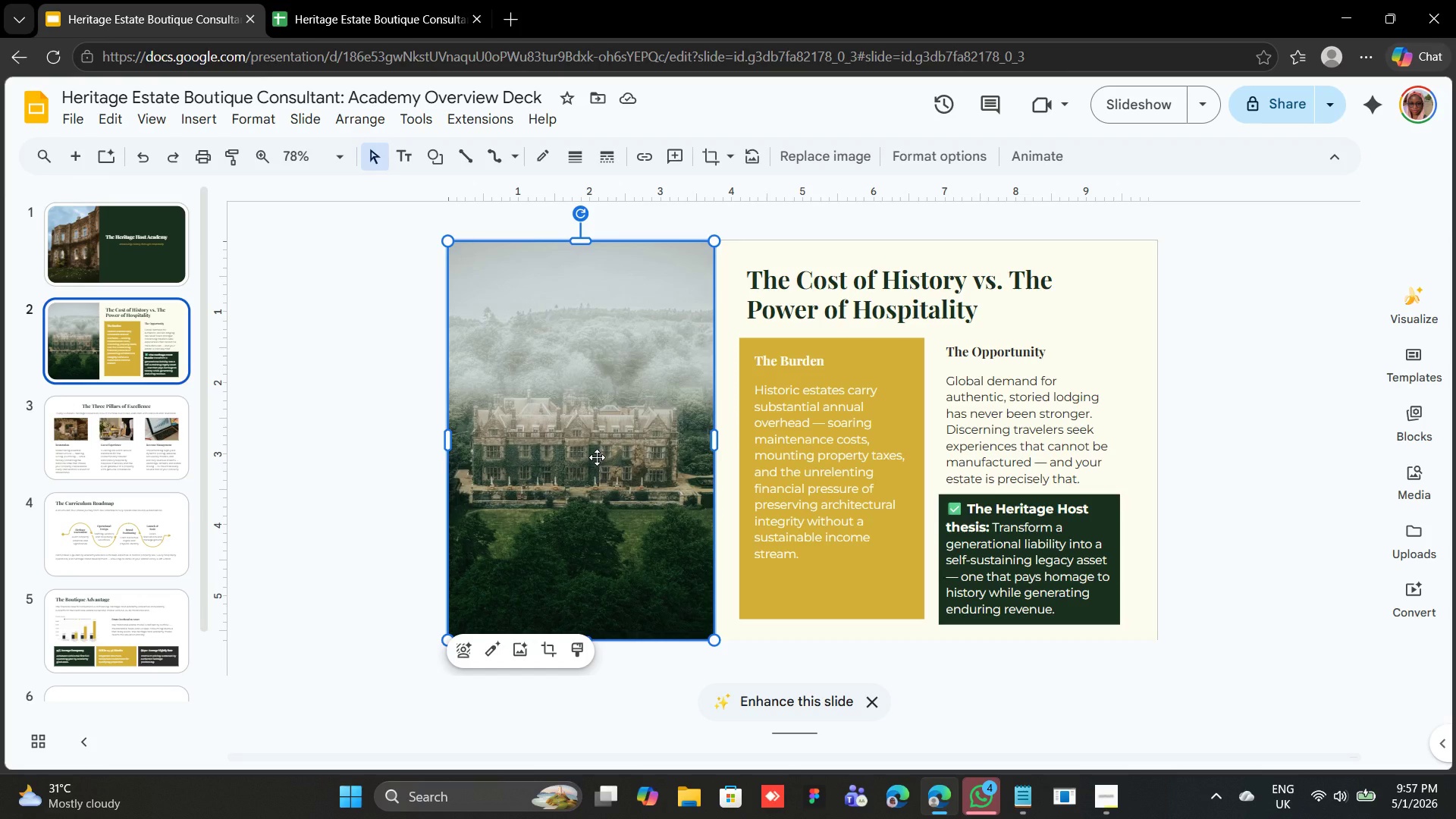 
right_click([597, 457])
 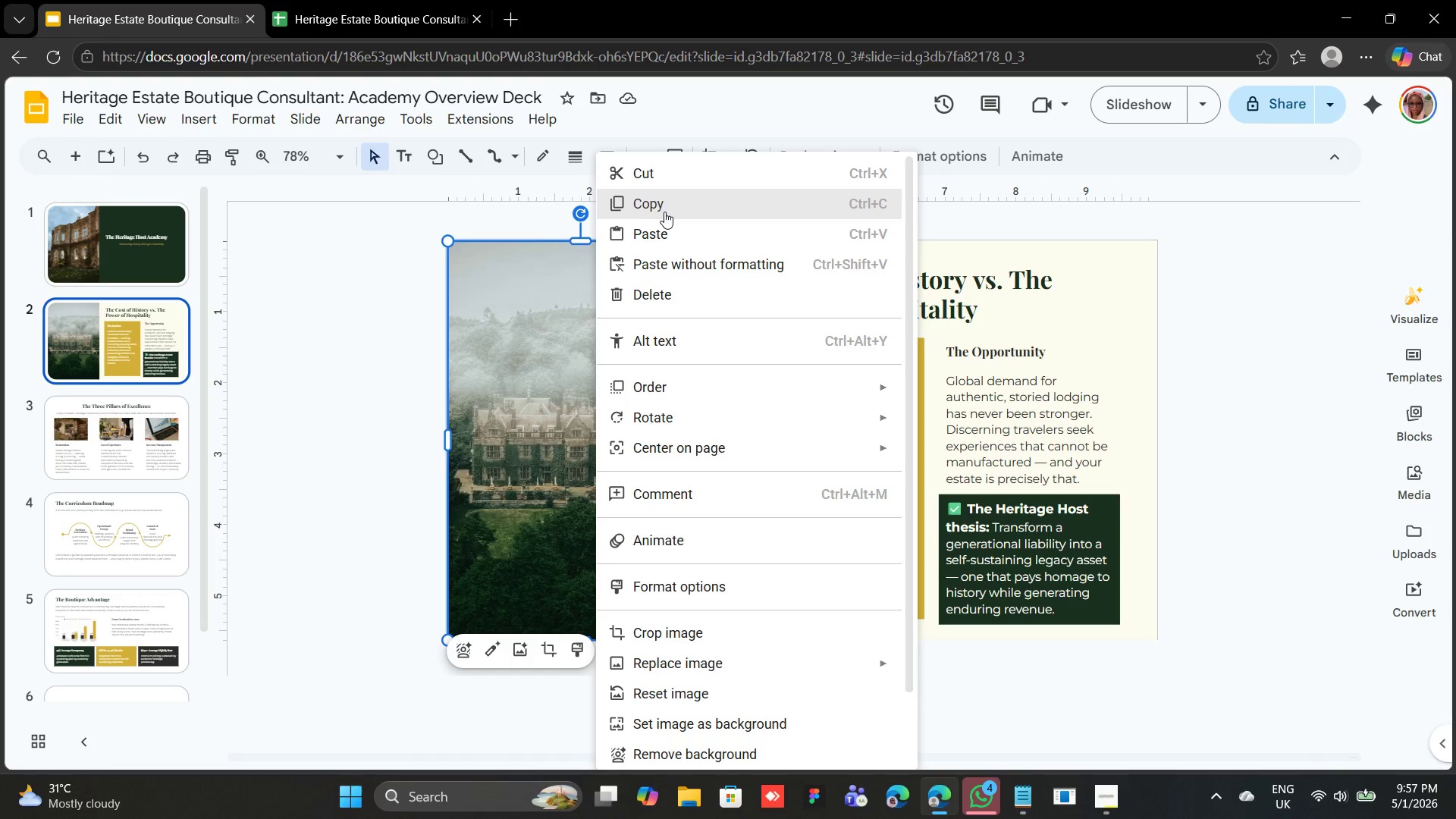 
left_click([664, 212])
 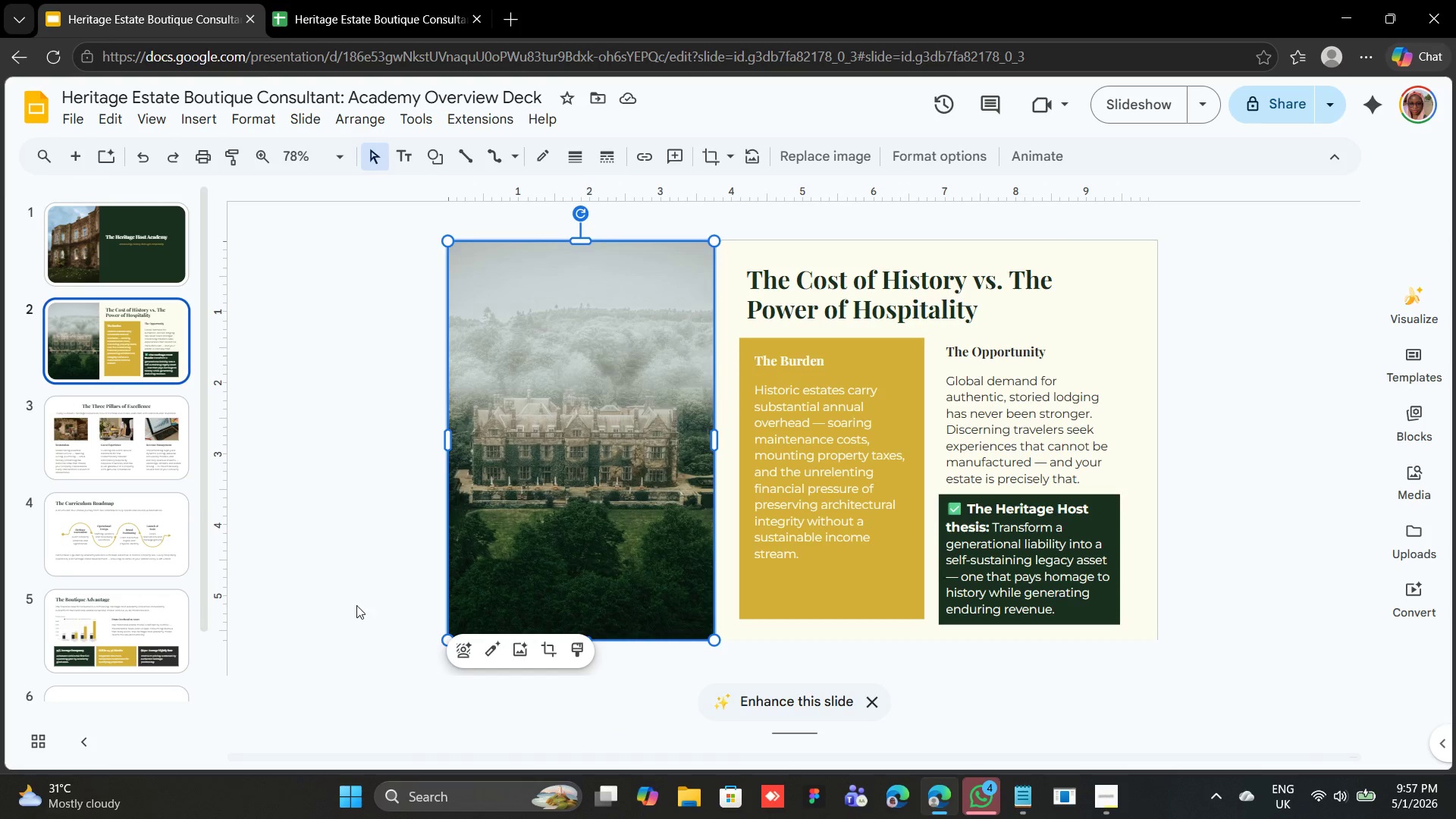 
scroll: coordinate [165, 568], scroll_direction: down, amount: 5.0
 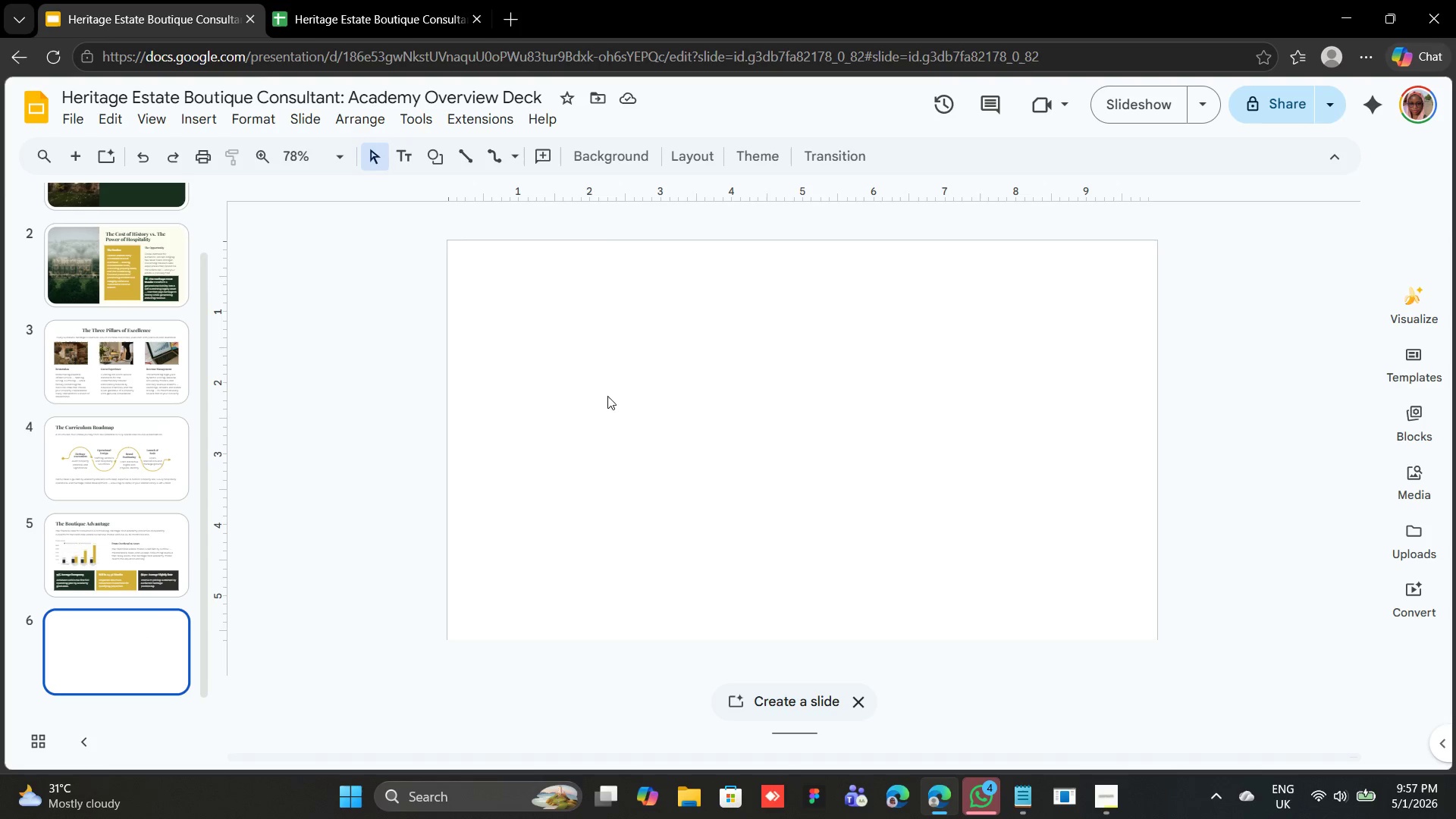 
right_click([612, 384])
 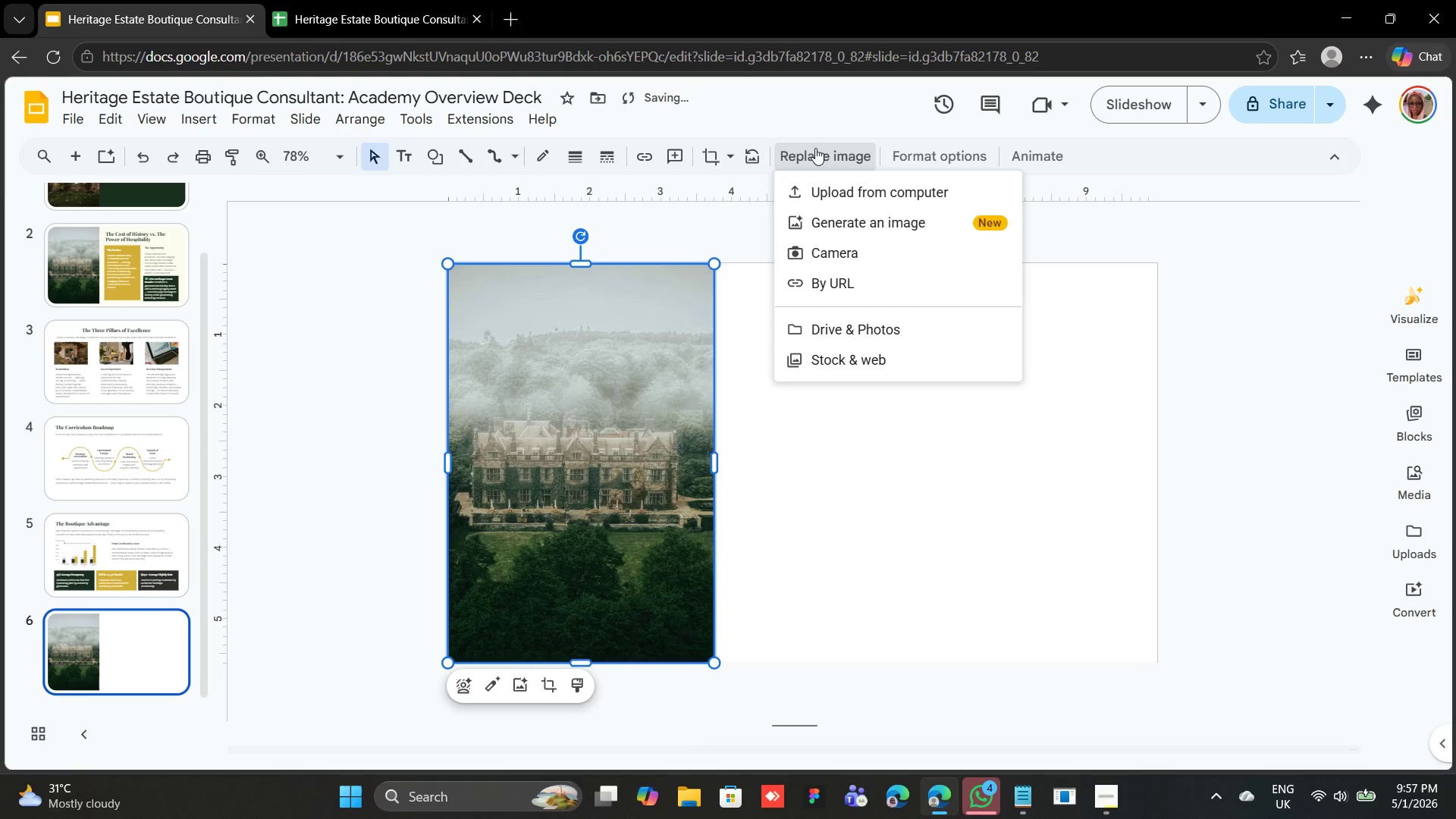 
left_click([836, 194])
 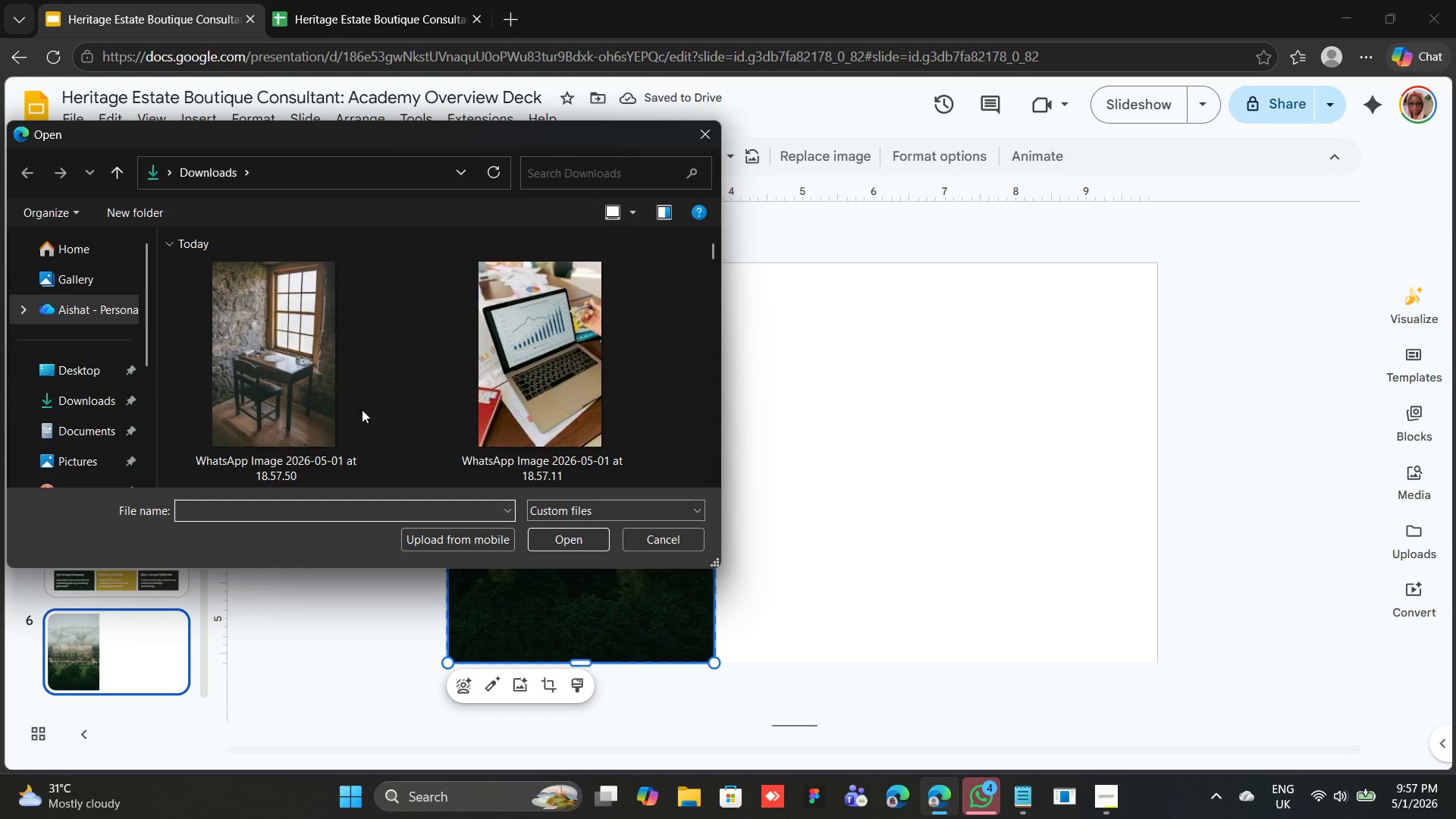 
double_click([248, 378])
 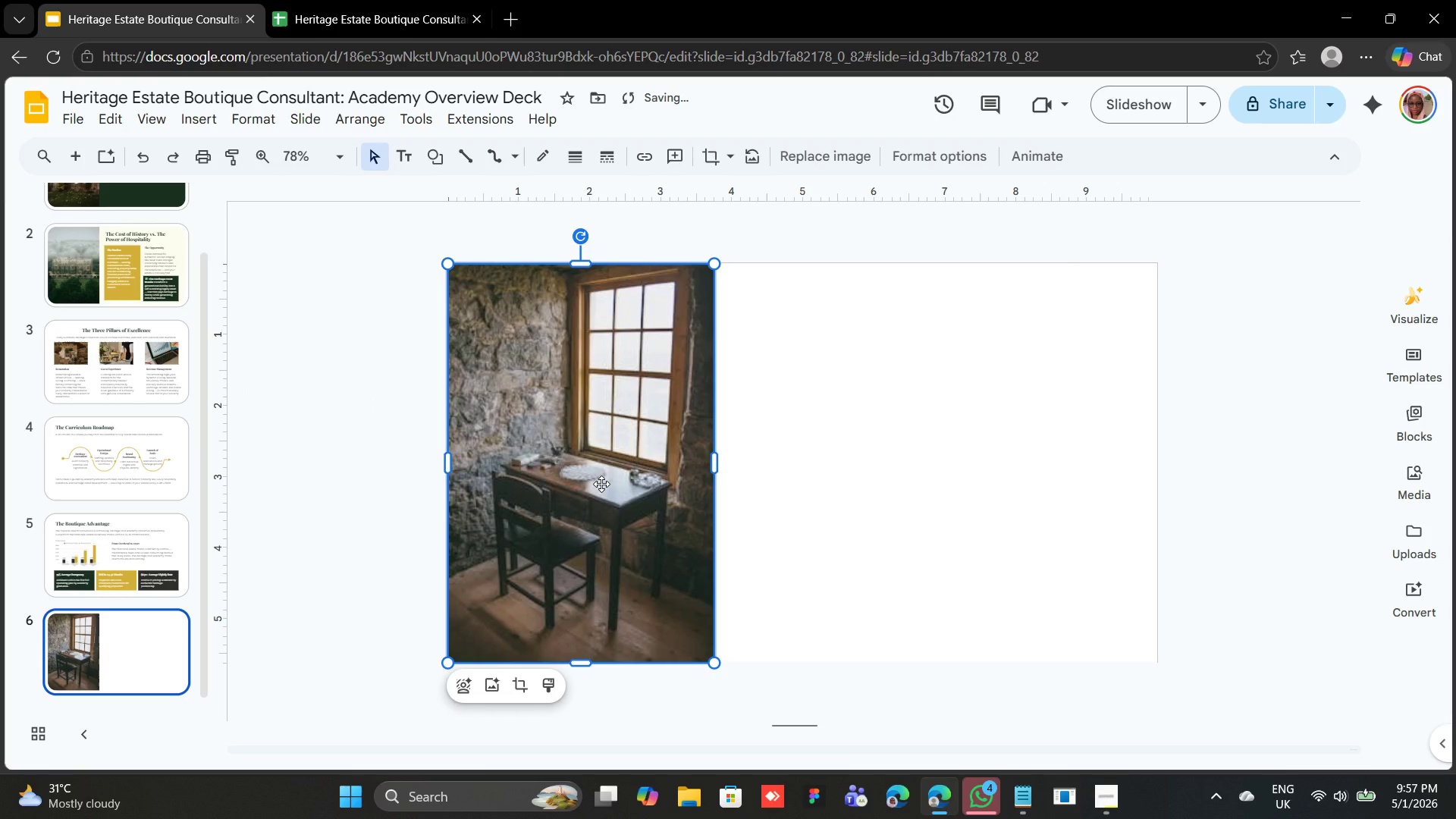 
left_click([601, 484])
 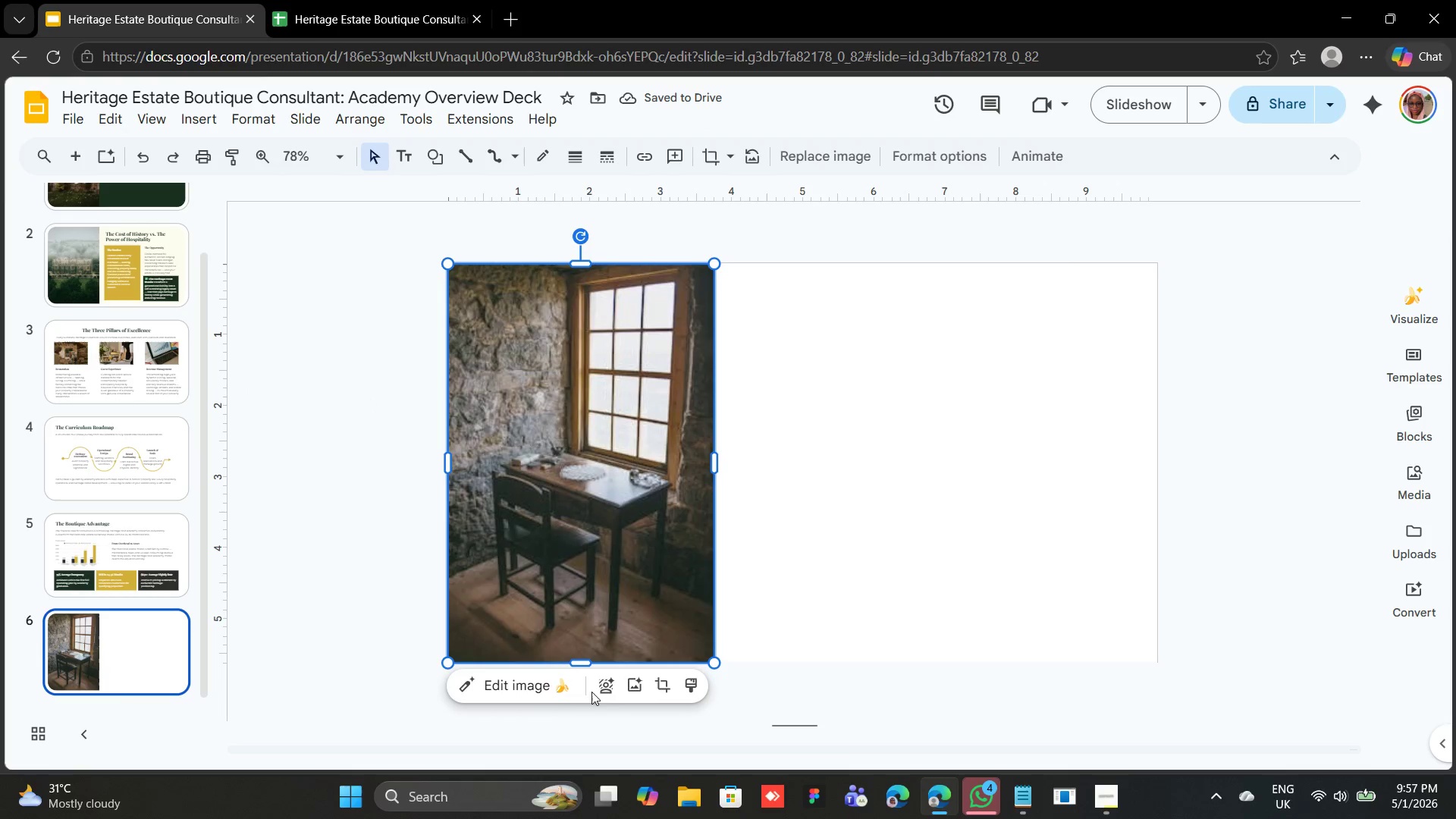 
left_click([554, 689])
 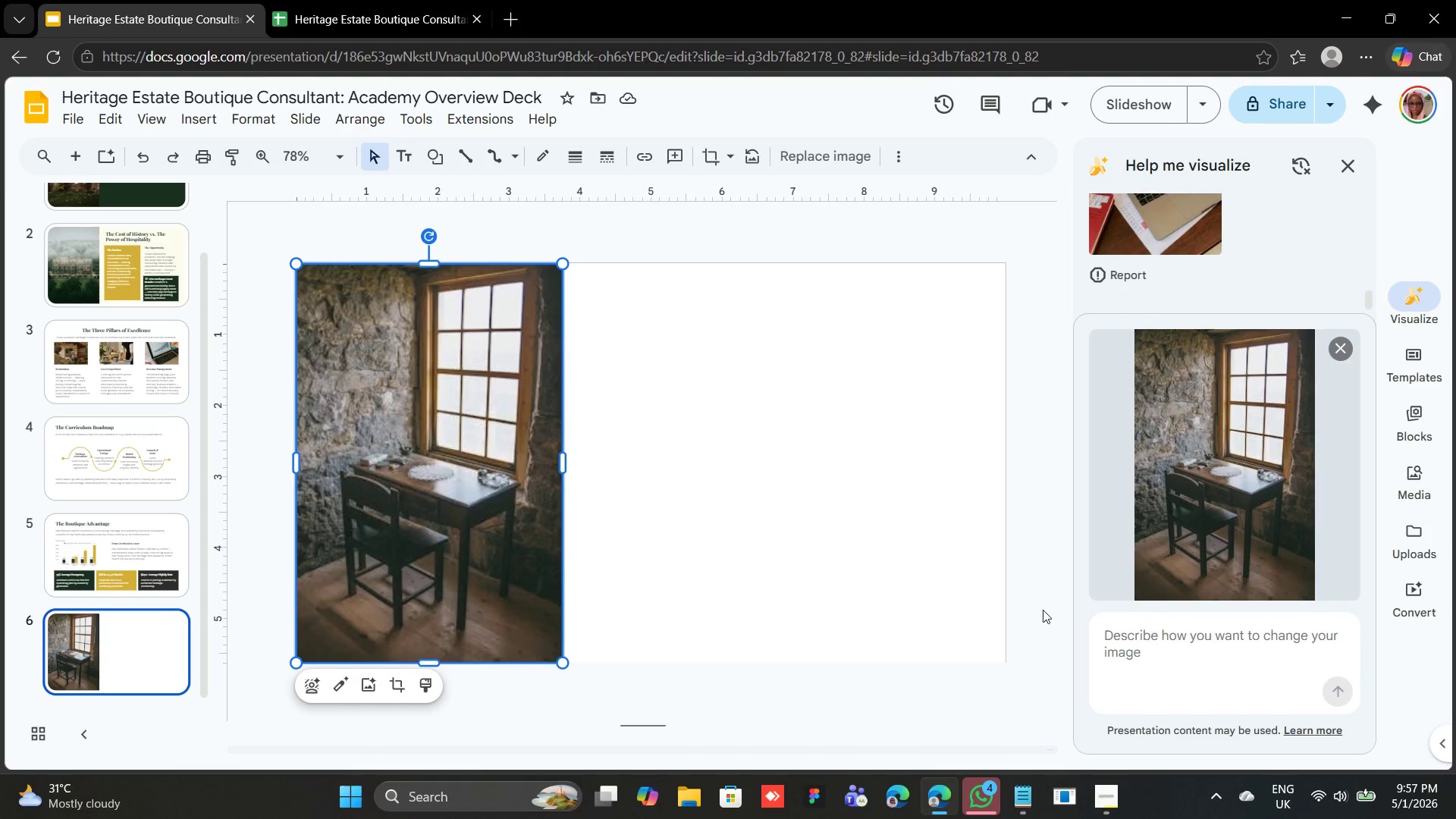 
left_click([1214, 653])
 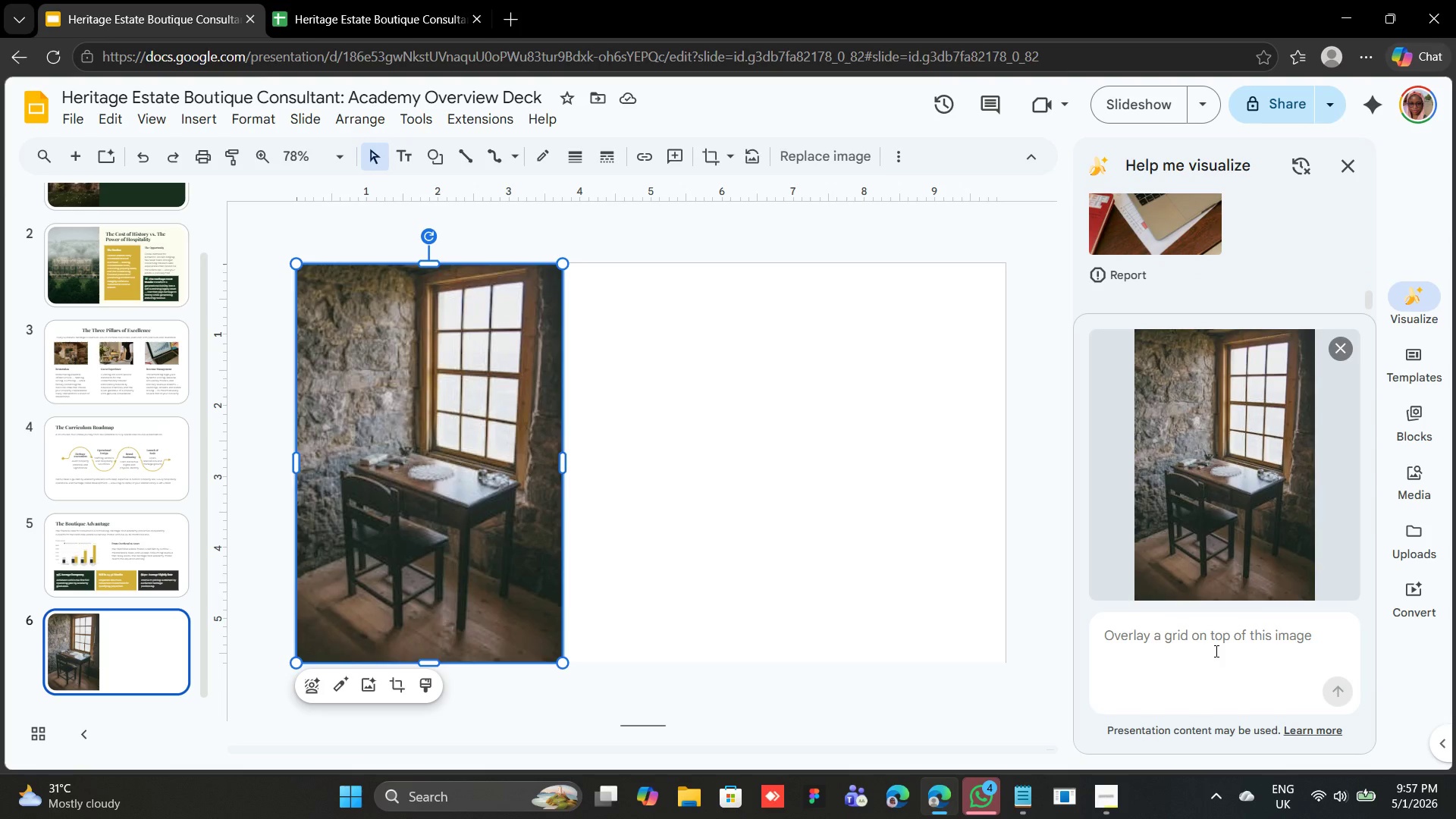 
type(kindly enhance the image)
 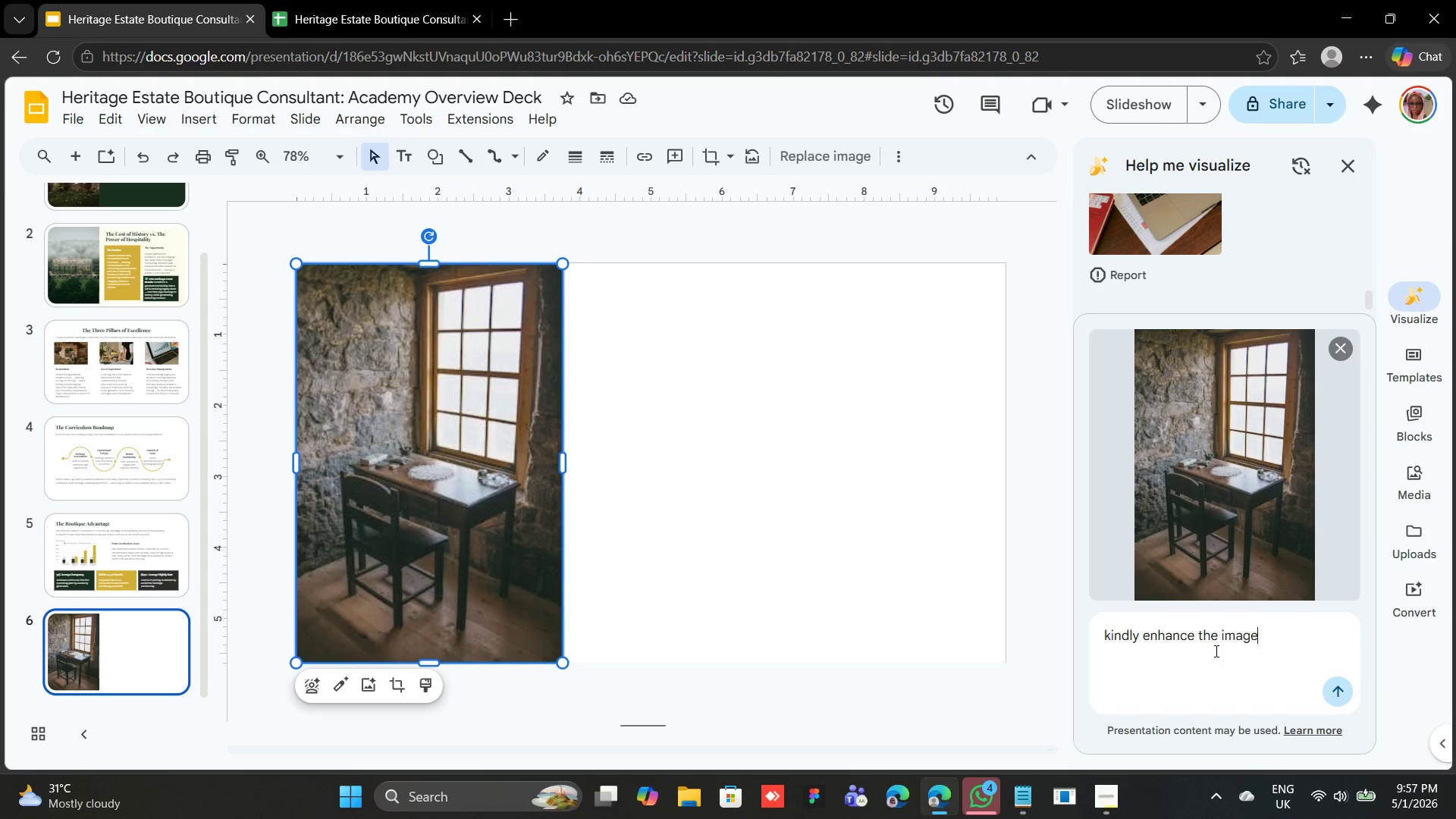 
key(Enter)
 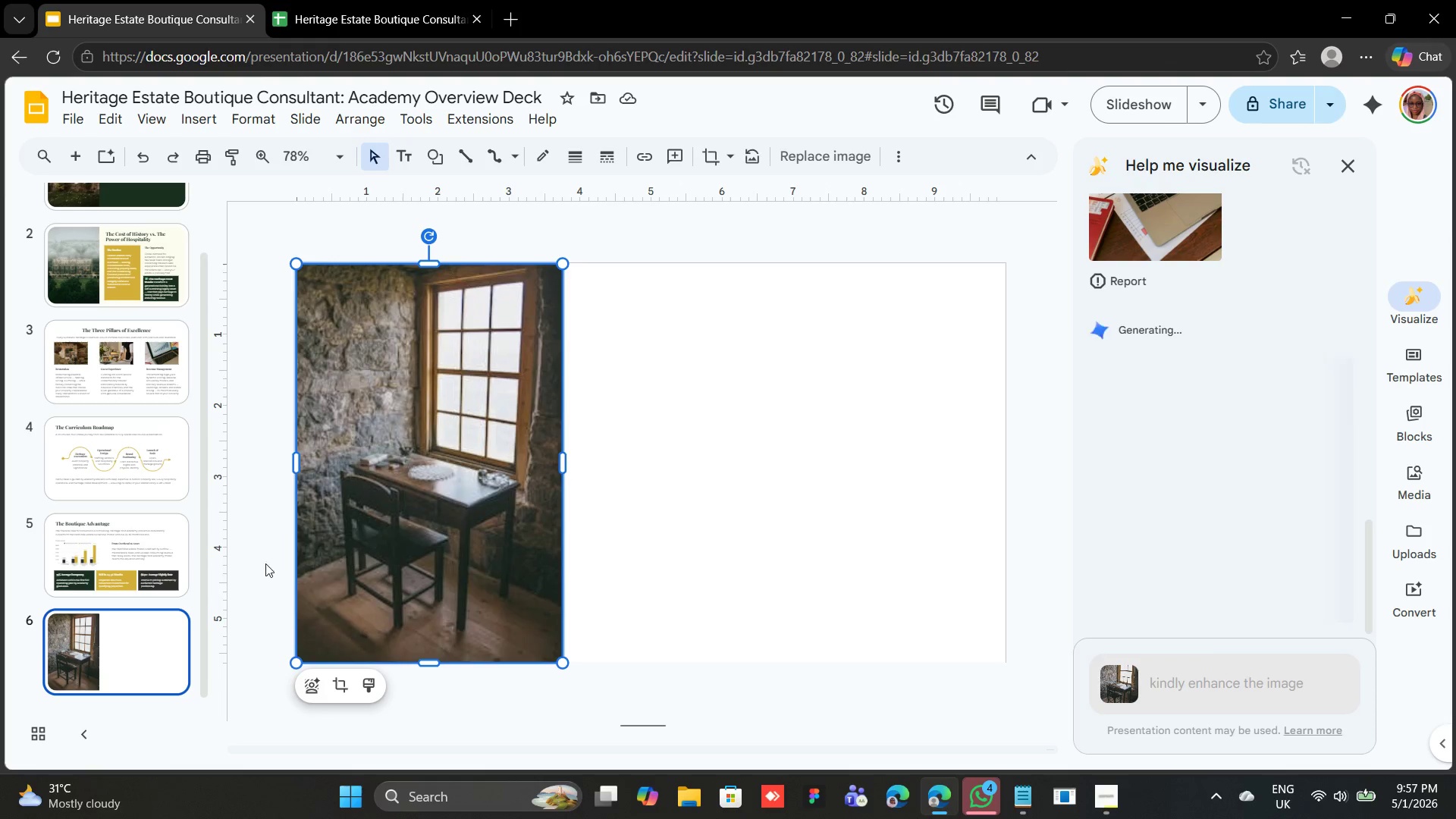 
wait(17.05)
 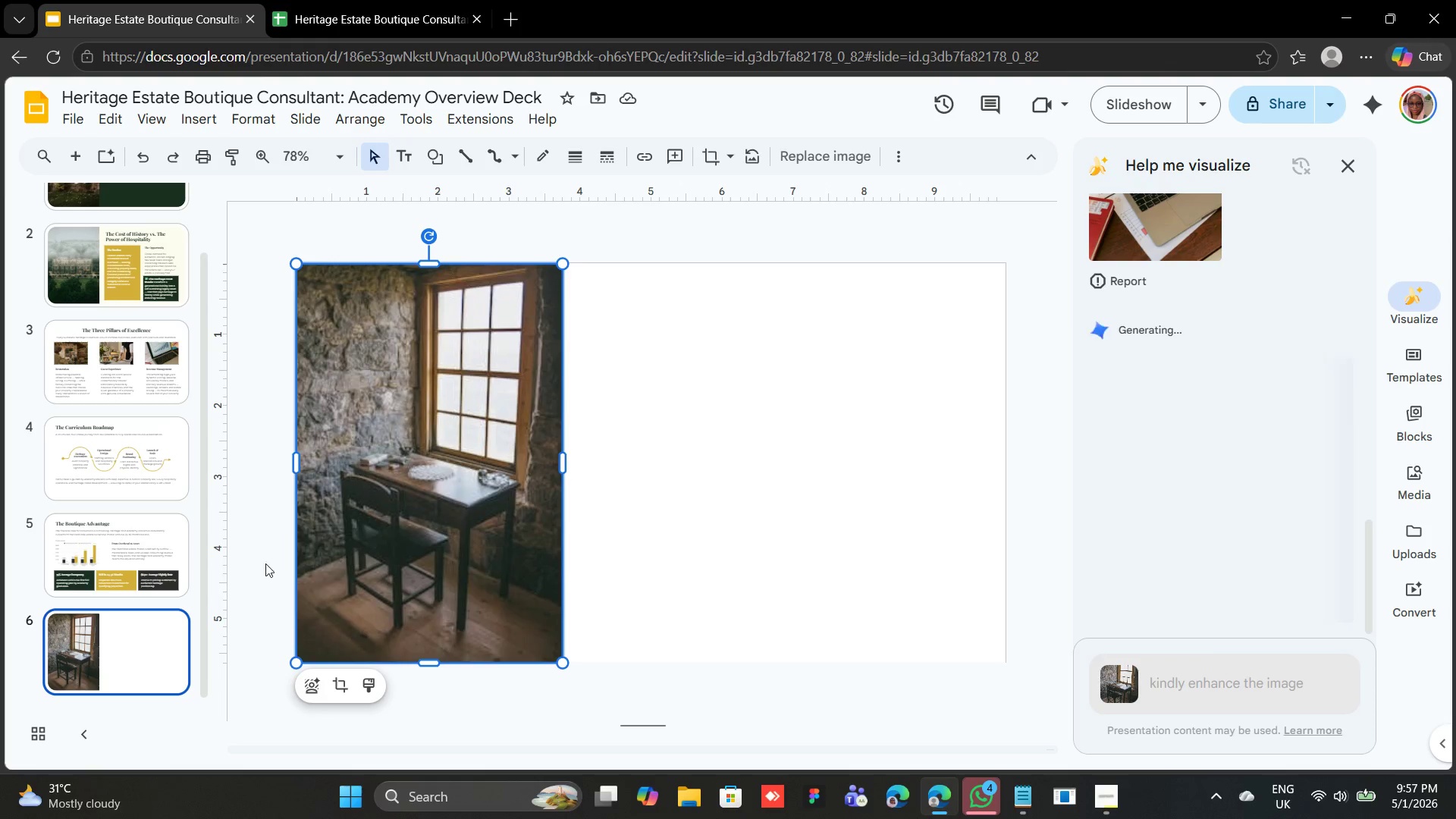 
scroll: coordinate [729, 498], scroll_direction: down, amount: 7.0
 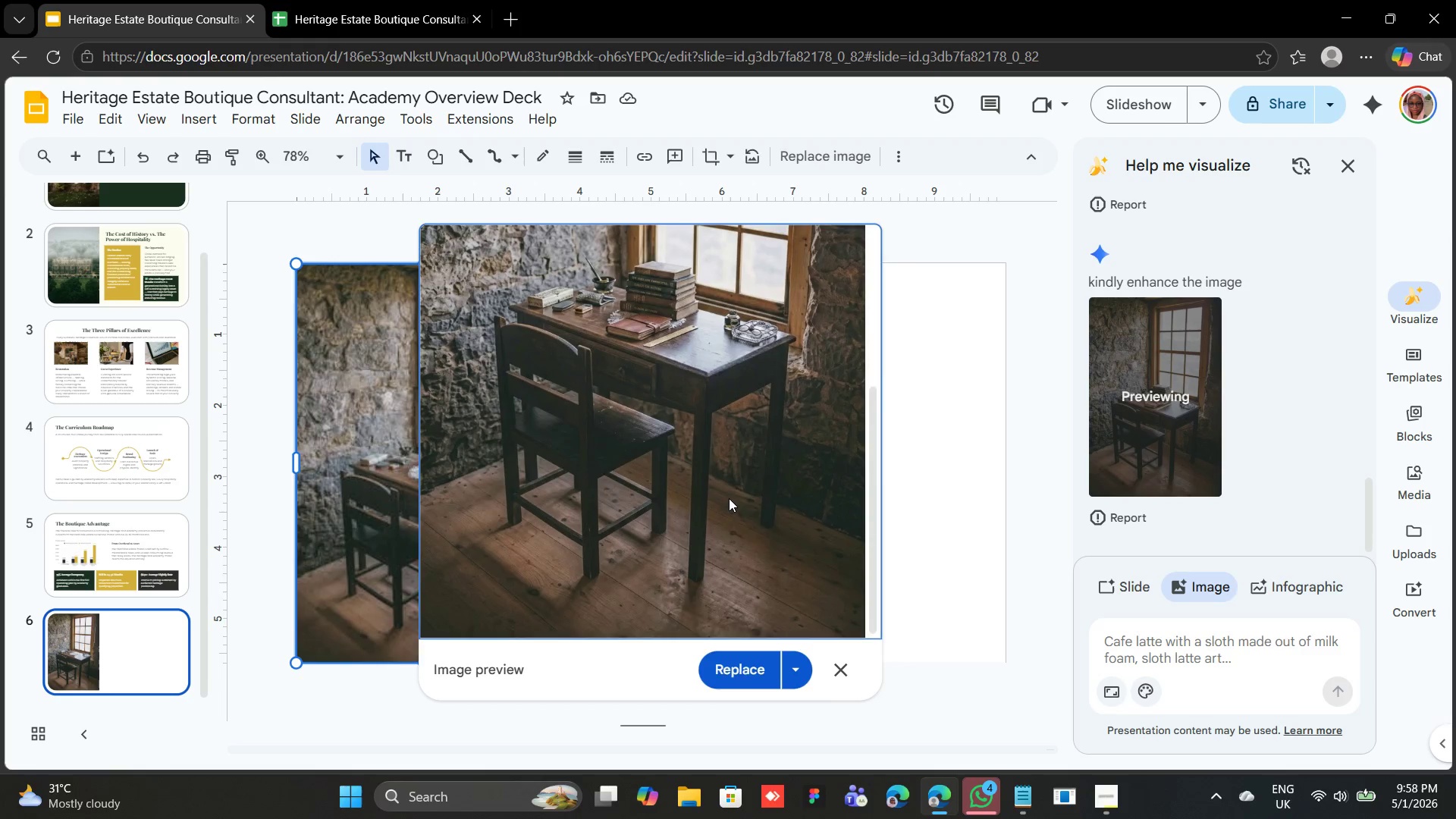 
scroll: coordinate [729, 498], scroll_direction: up, amount: 4.0
 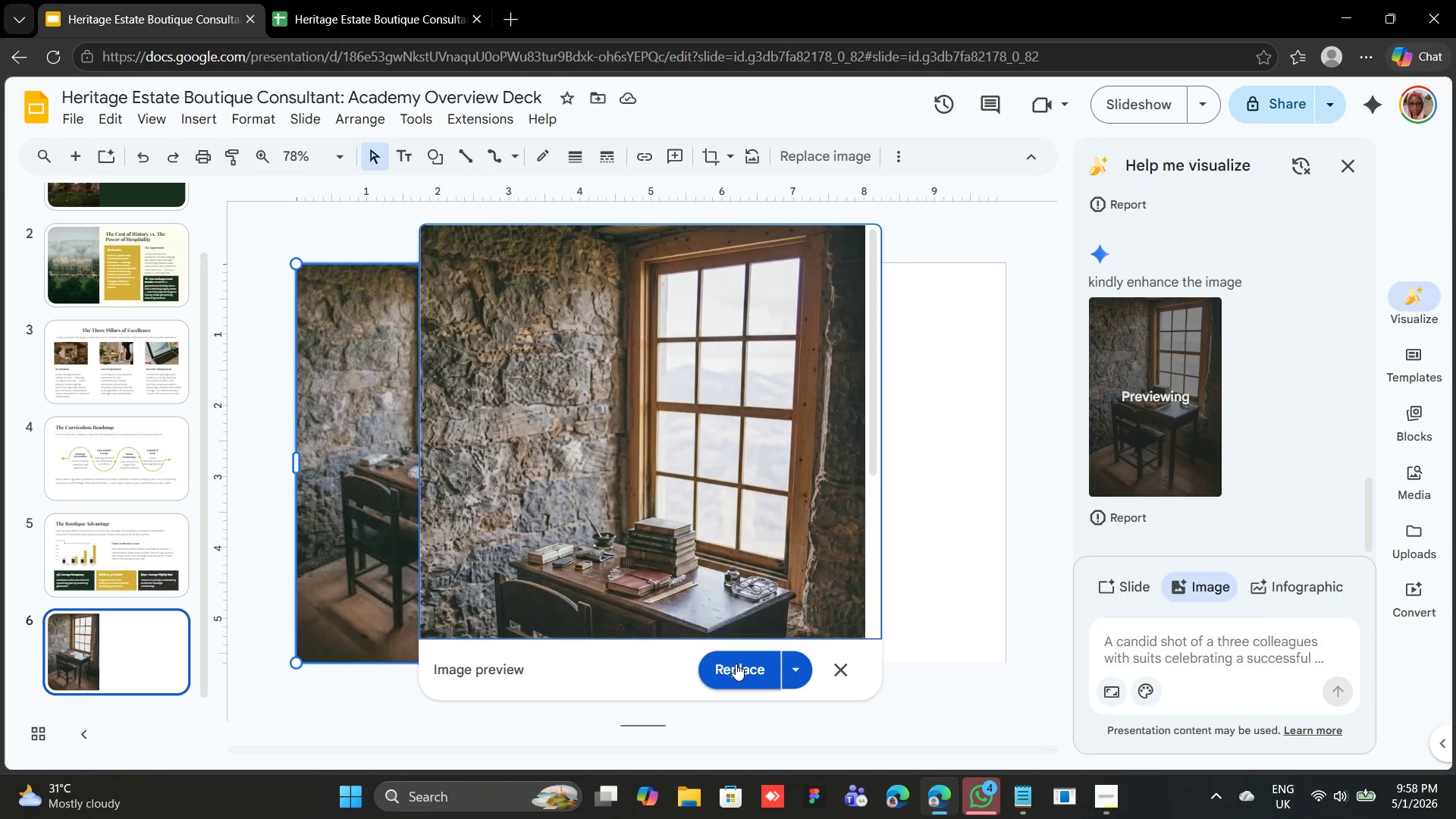 
left_click([736, 662])
 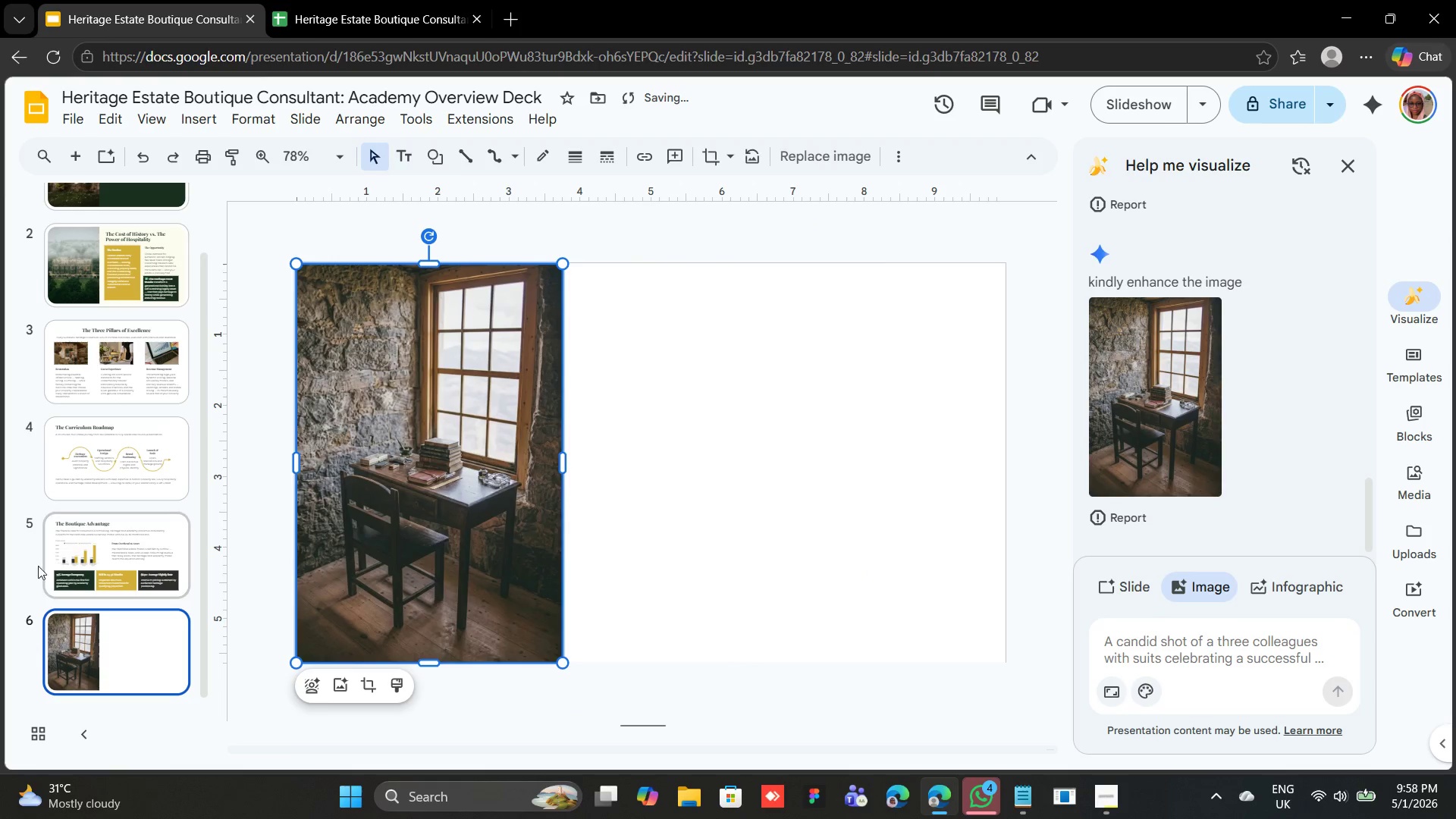 
left_click([99, 543])
 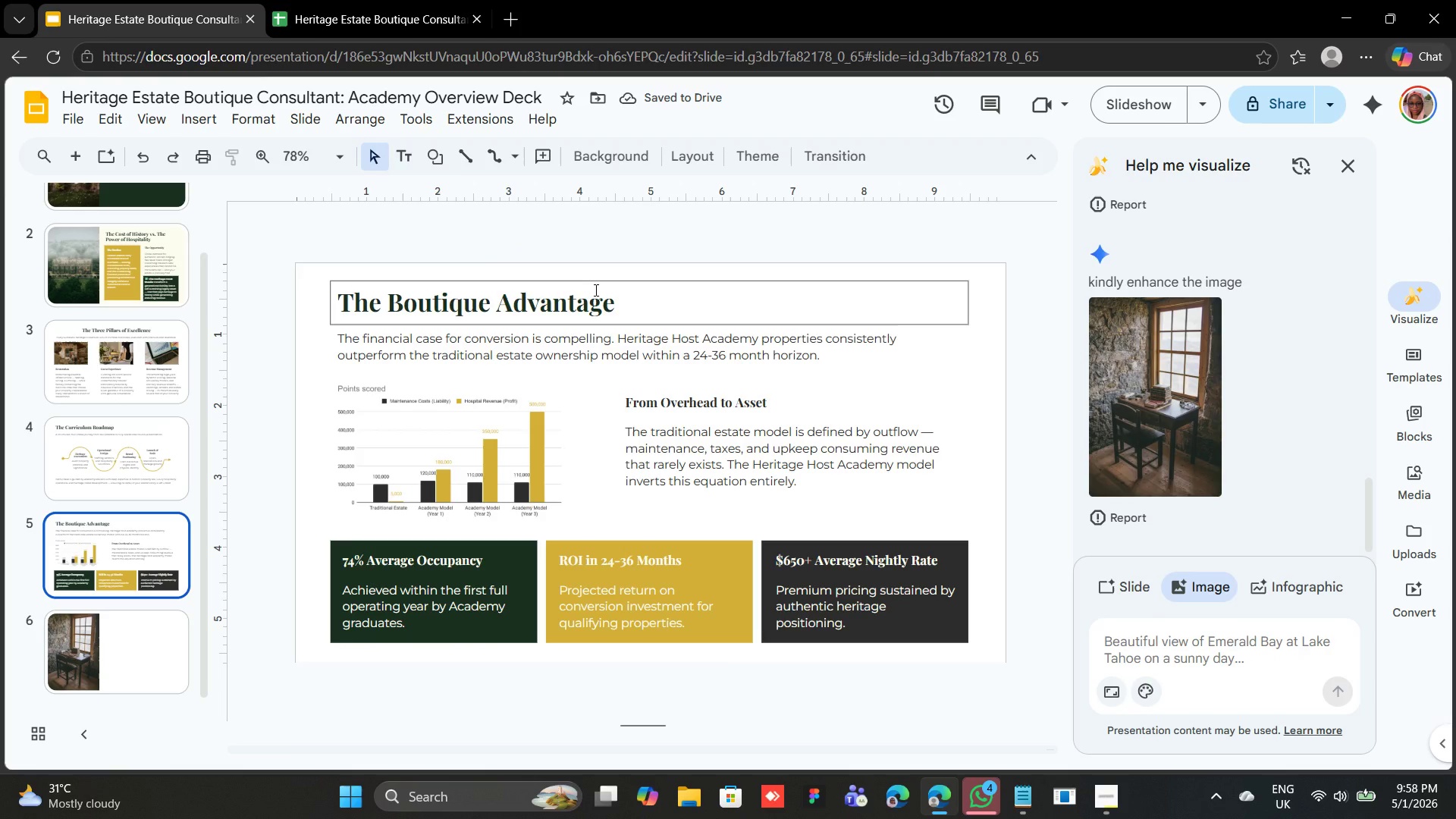 
left_click([595, 290])
 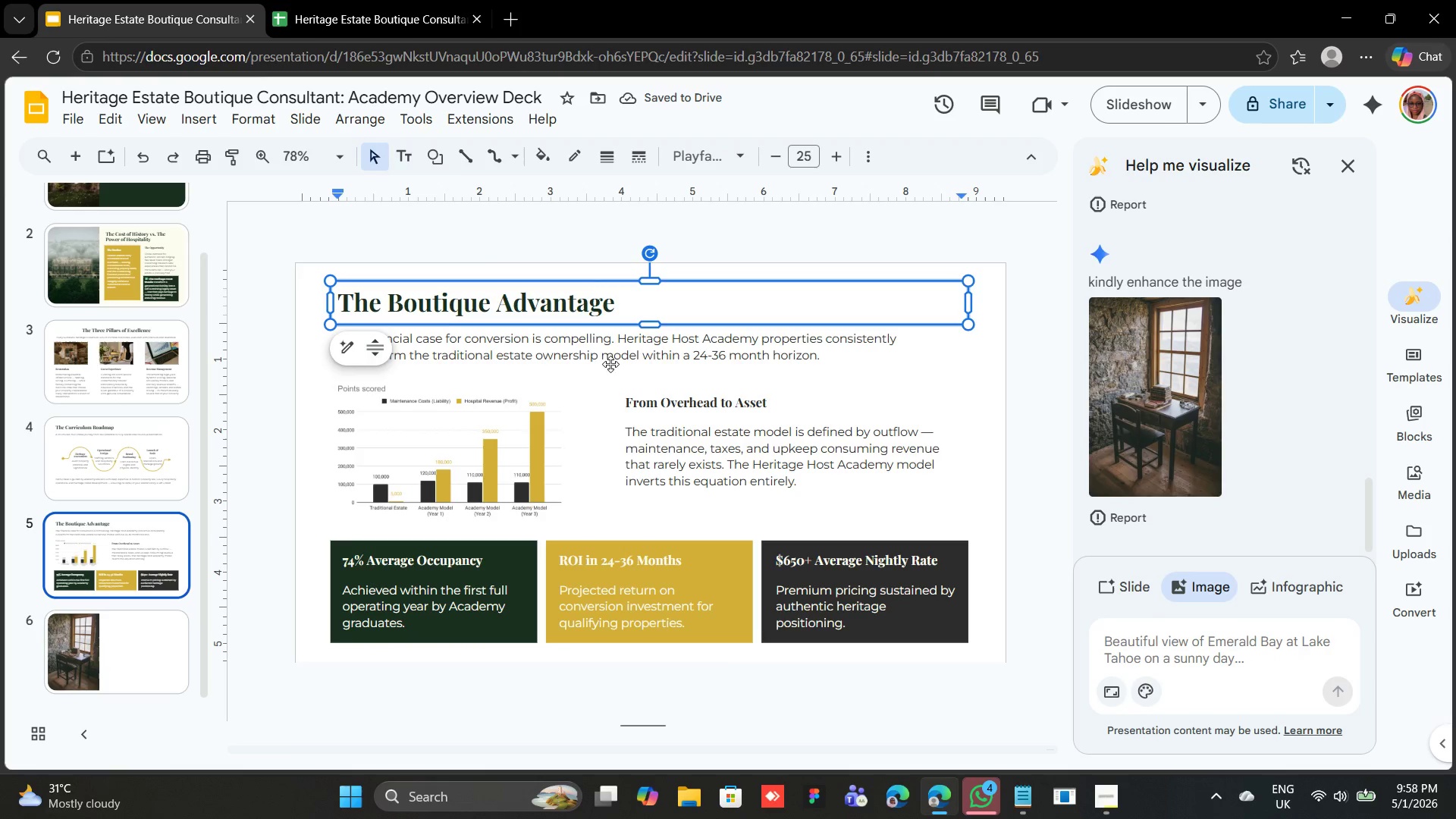 
hold_key(key=ShiftLeft, duration=0.34)
left_click([613, 356])
 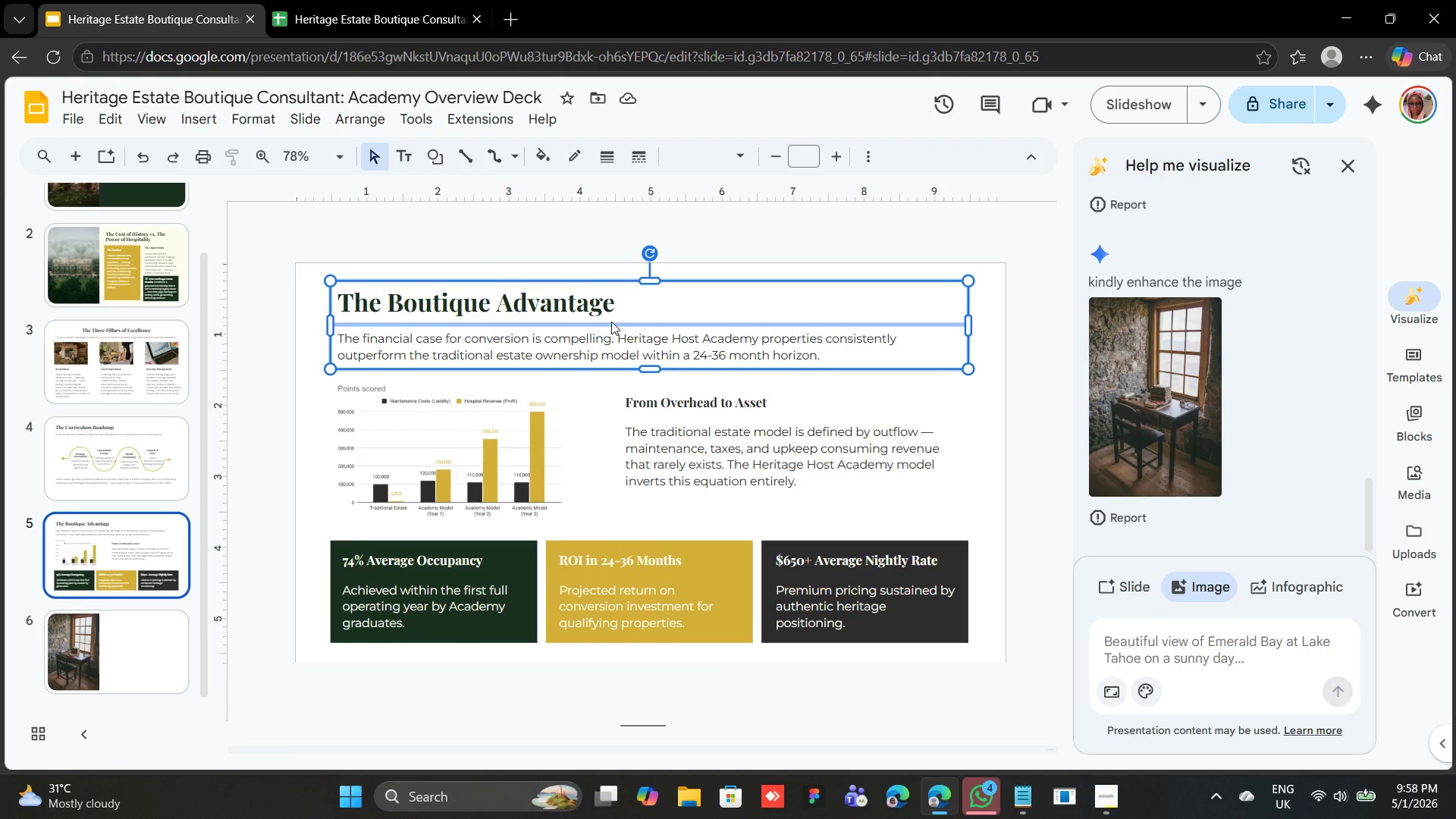 
right_click([611, 322])
 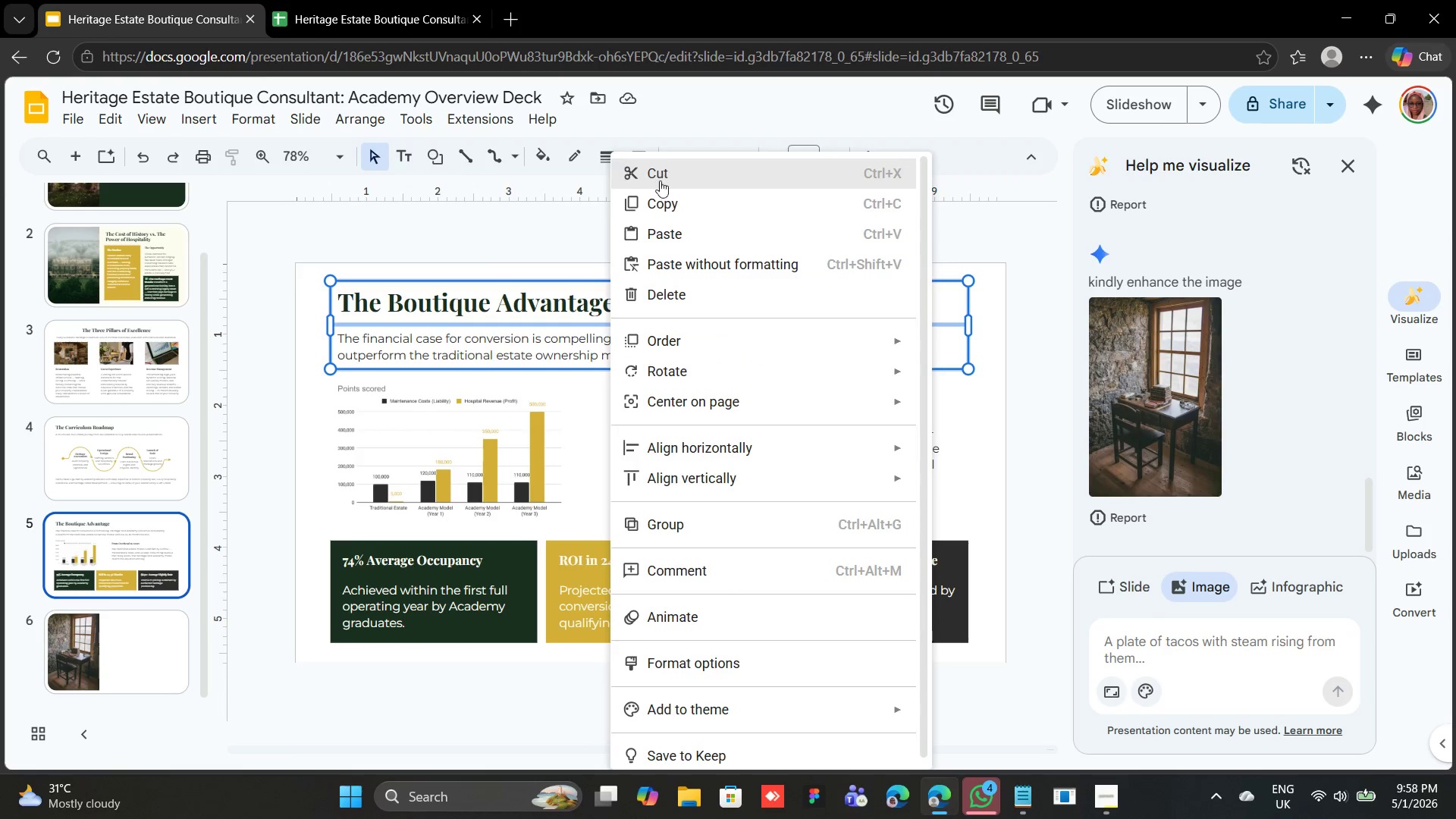 
left_click([660, 202])
 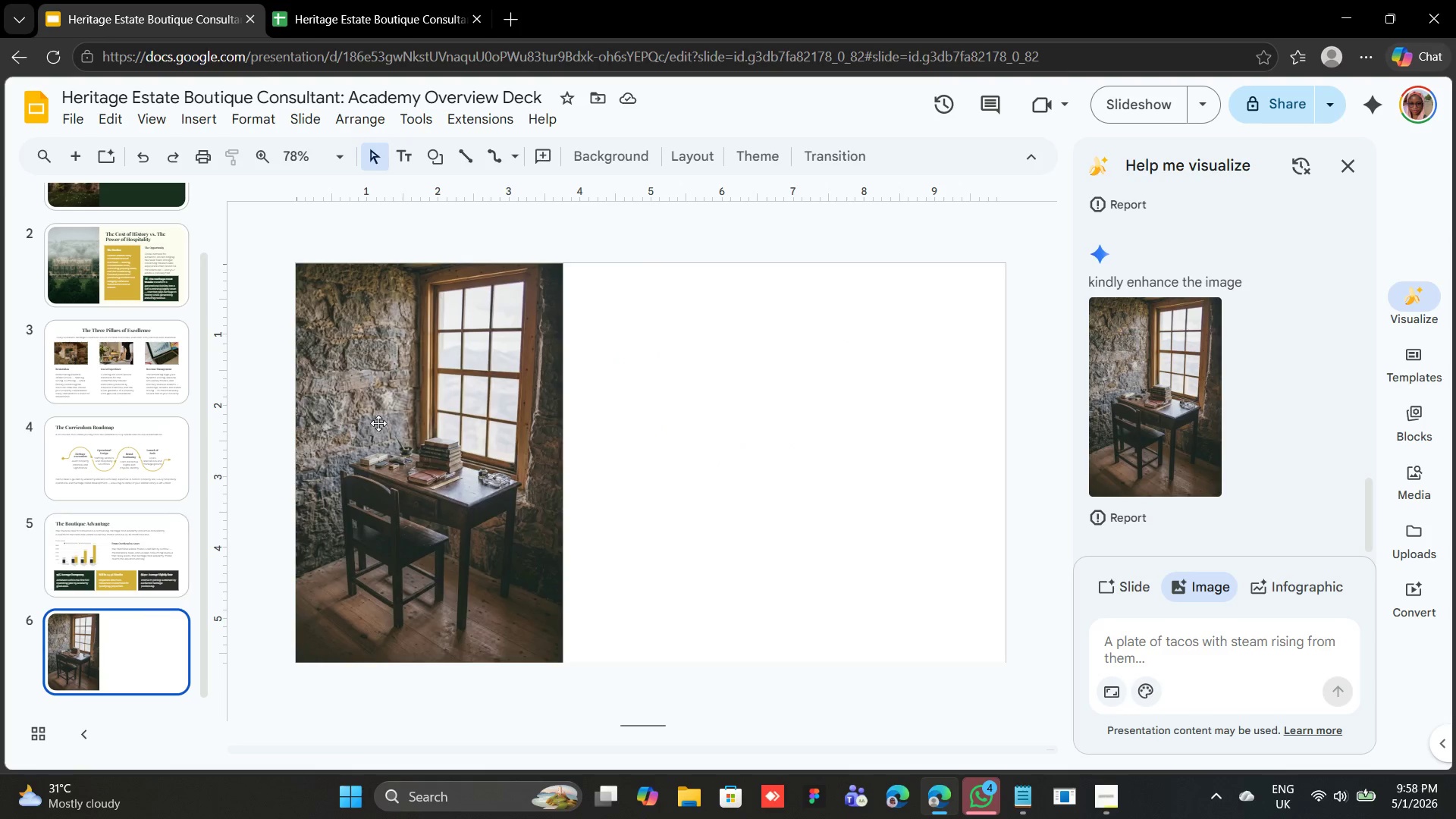 
right_click([747, 326])
 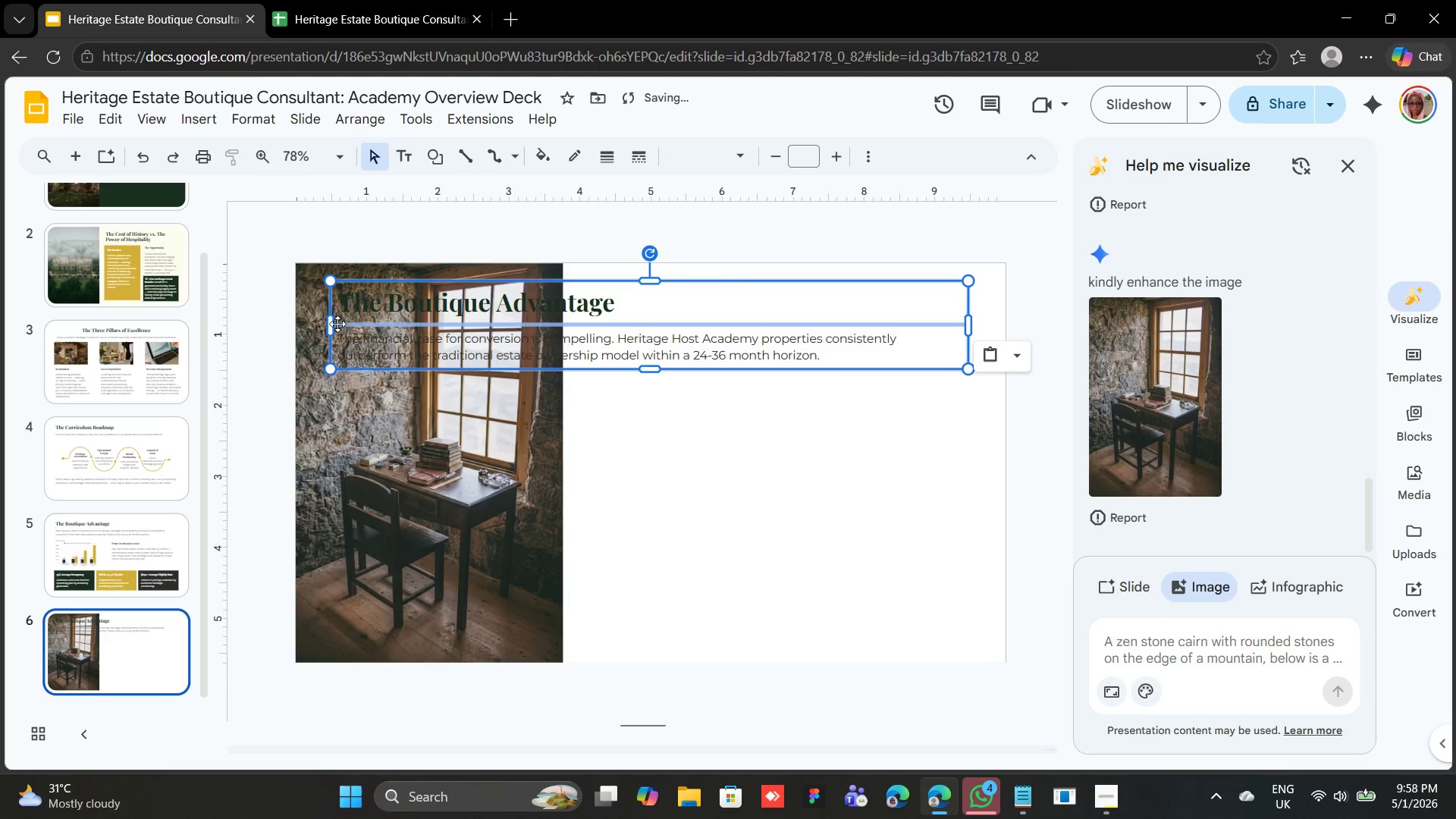 
left_click_drag(start_coordinate=[332, 326], to_coordinate=[579, 344])
 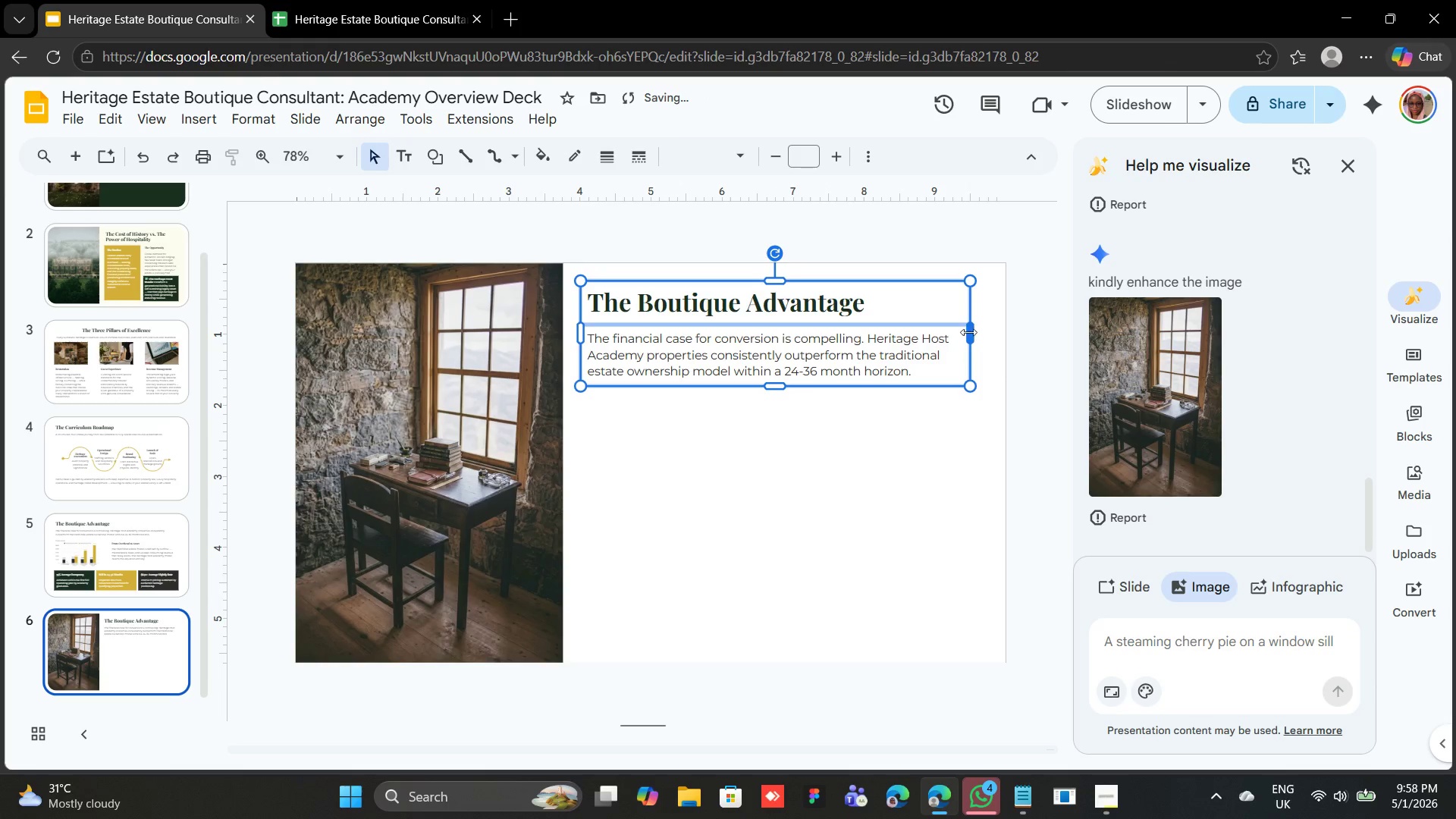 
left_click([736, 424])
 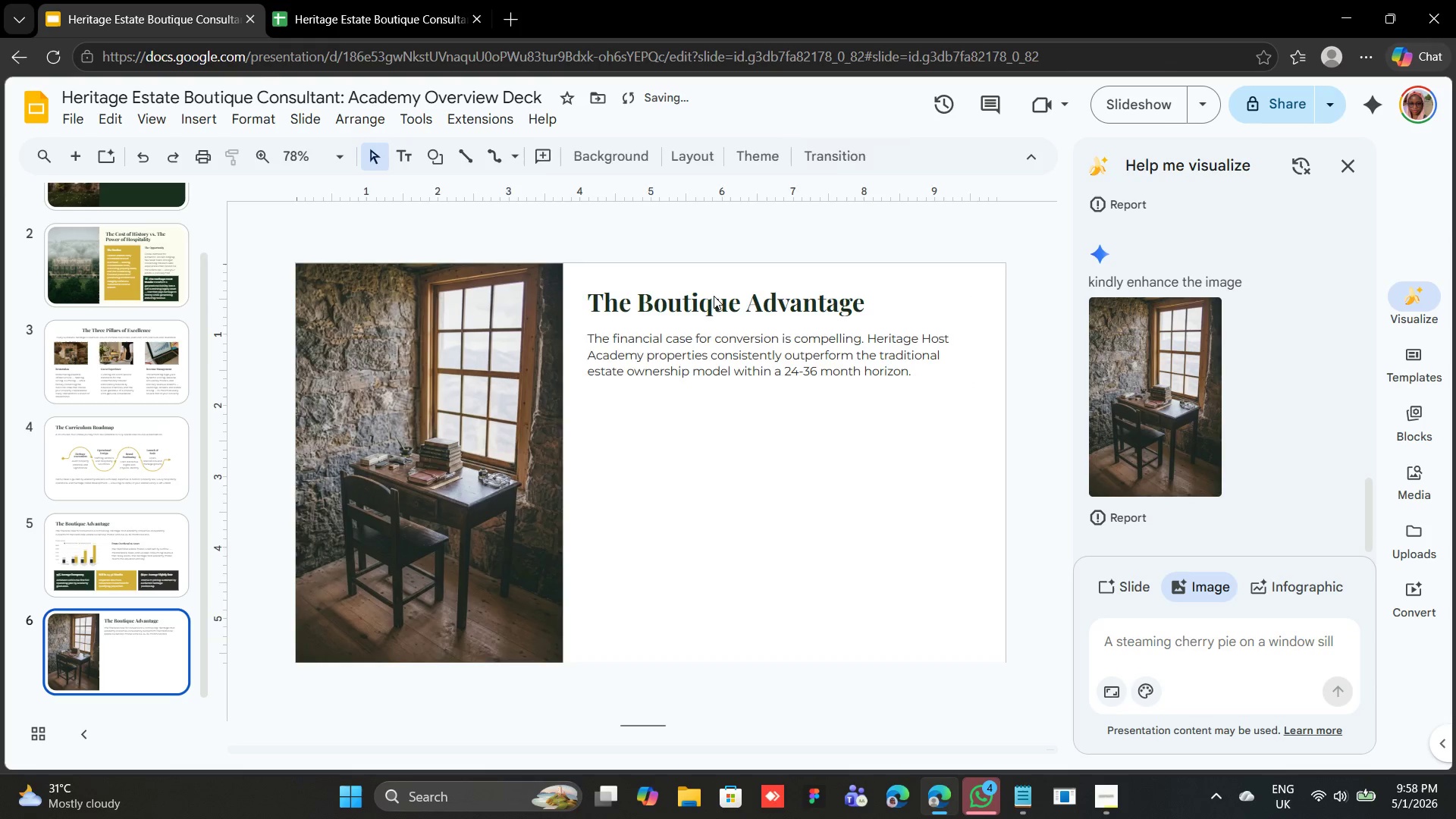 
double_click([714, 296])
 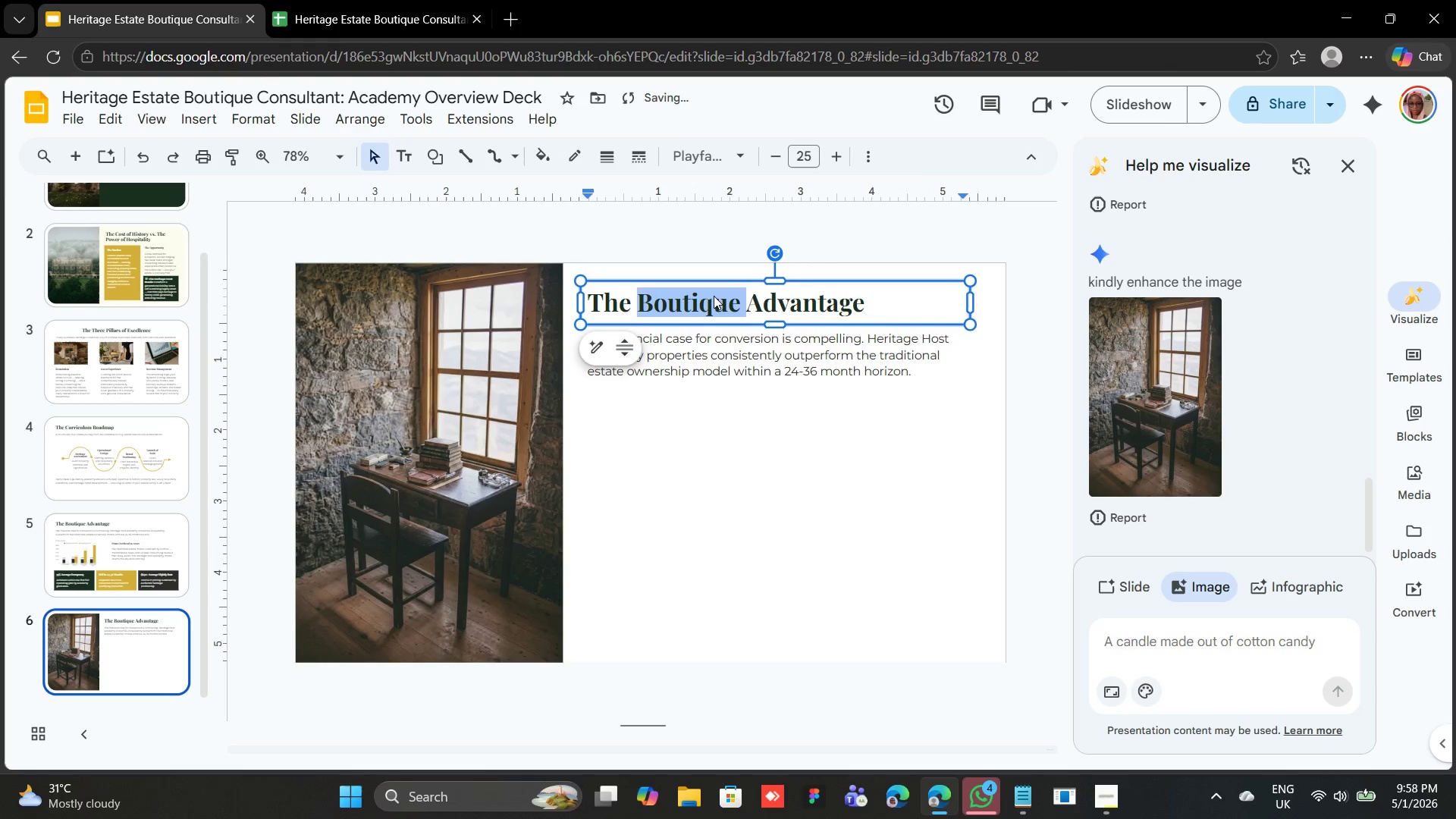 
triple_click([714, 296])
 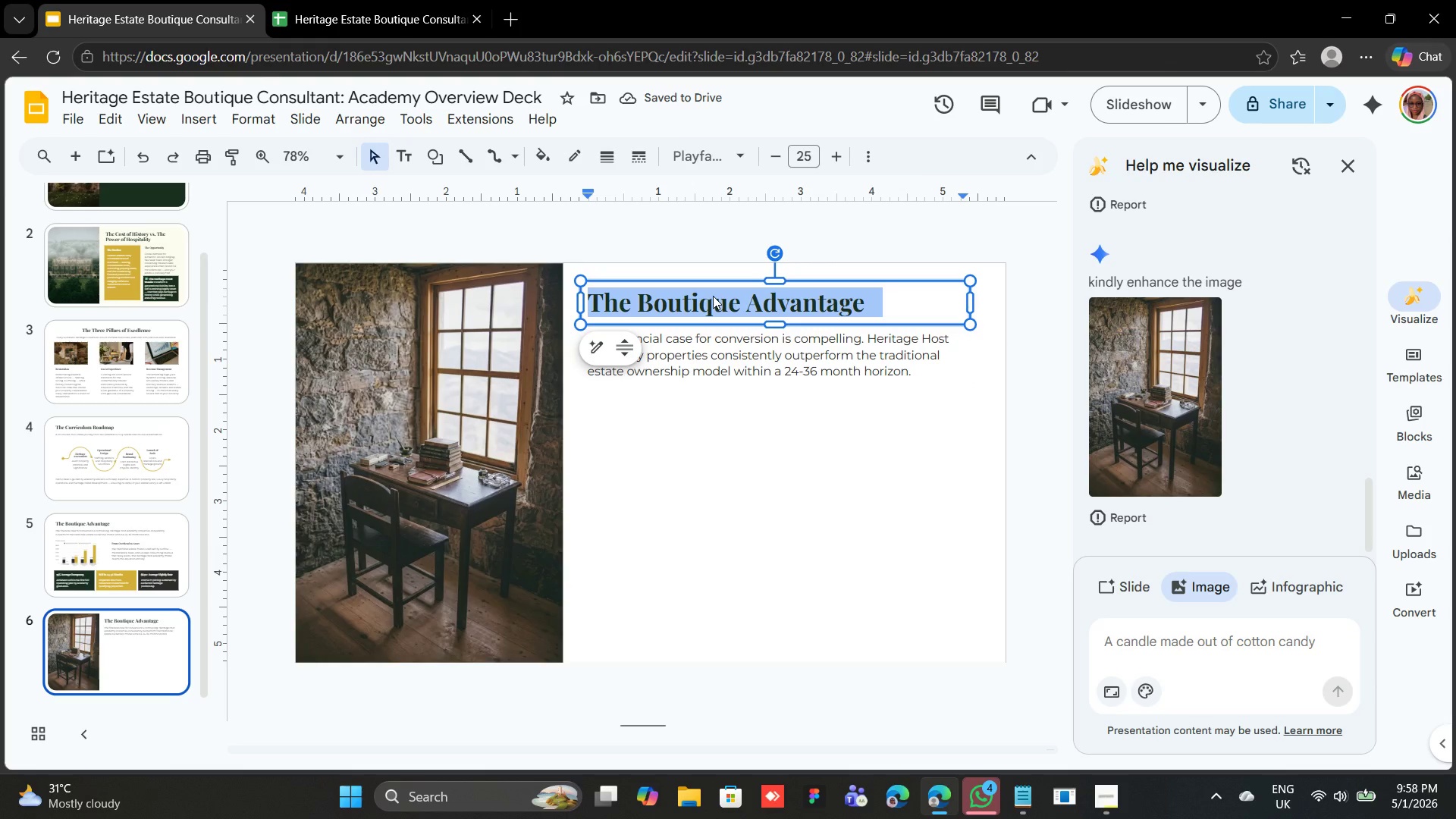 
type(Secure the Future of y)
key(Backspace)
type(Your Estate)
 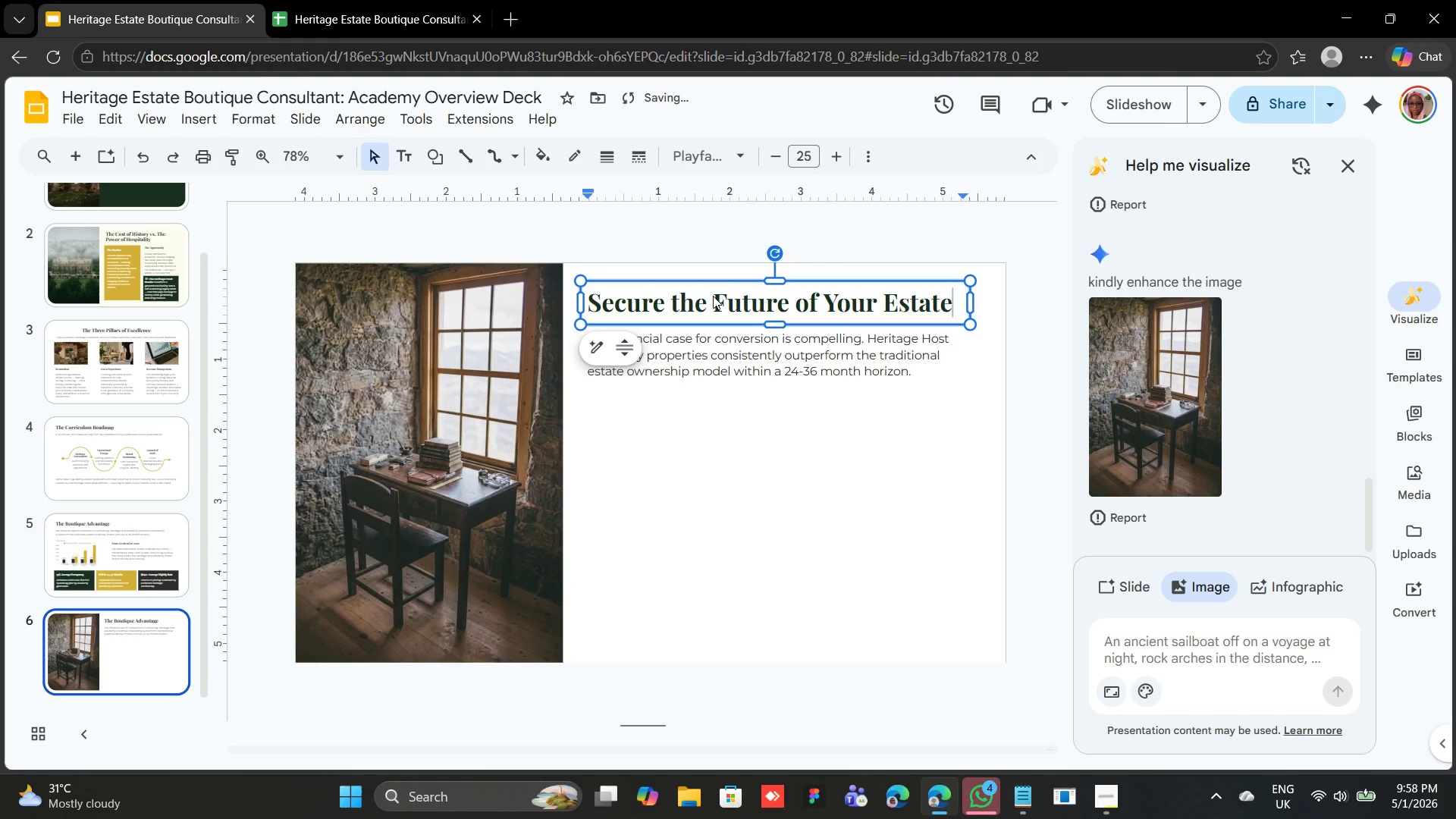 
double_click([694, 364])
 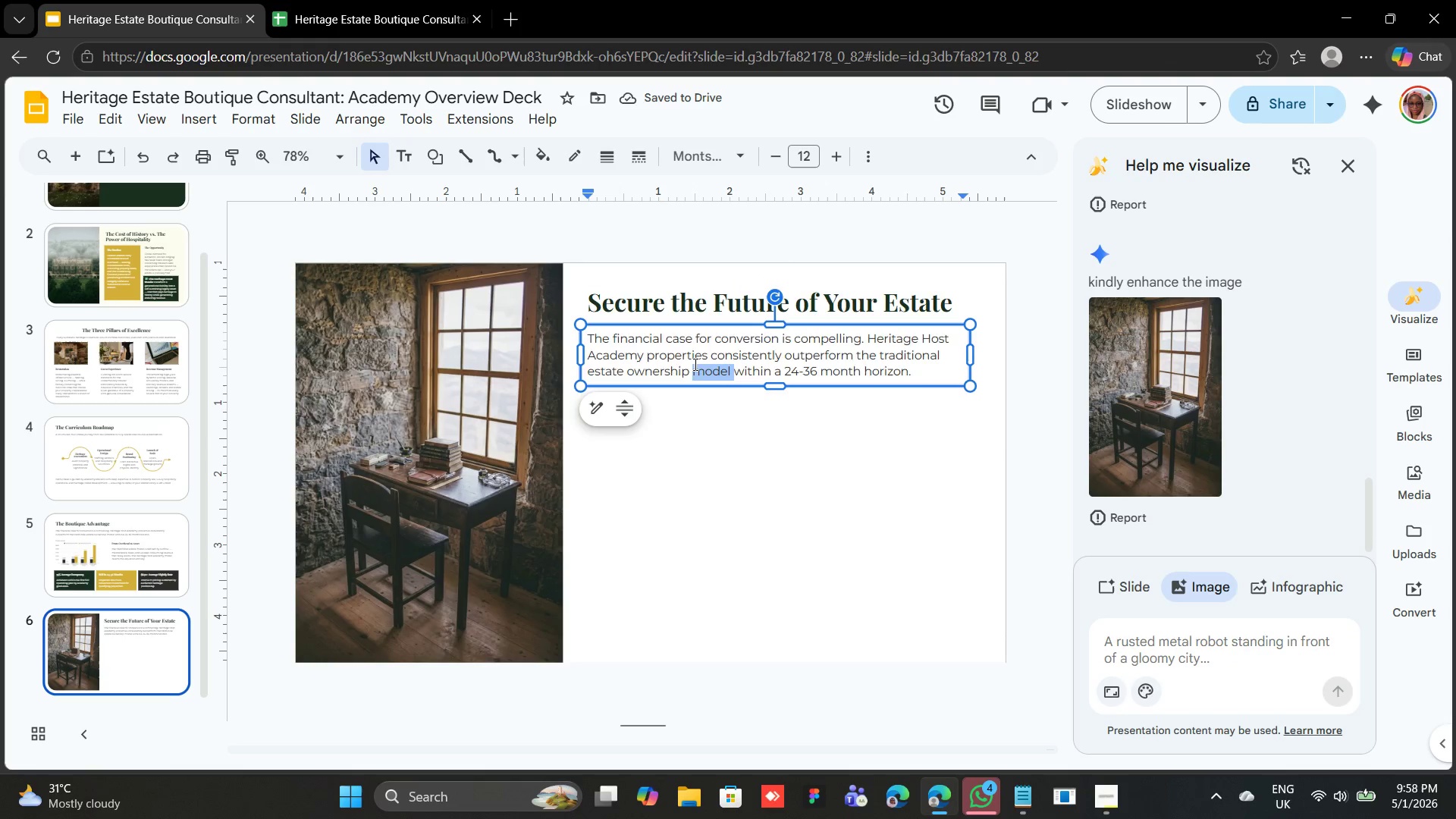 
triple_click([694, 364])
 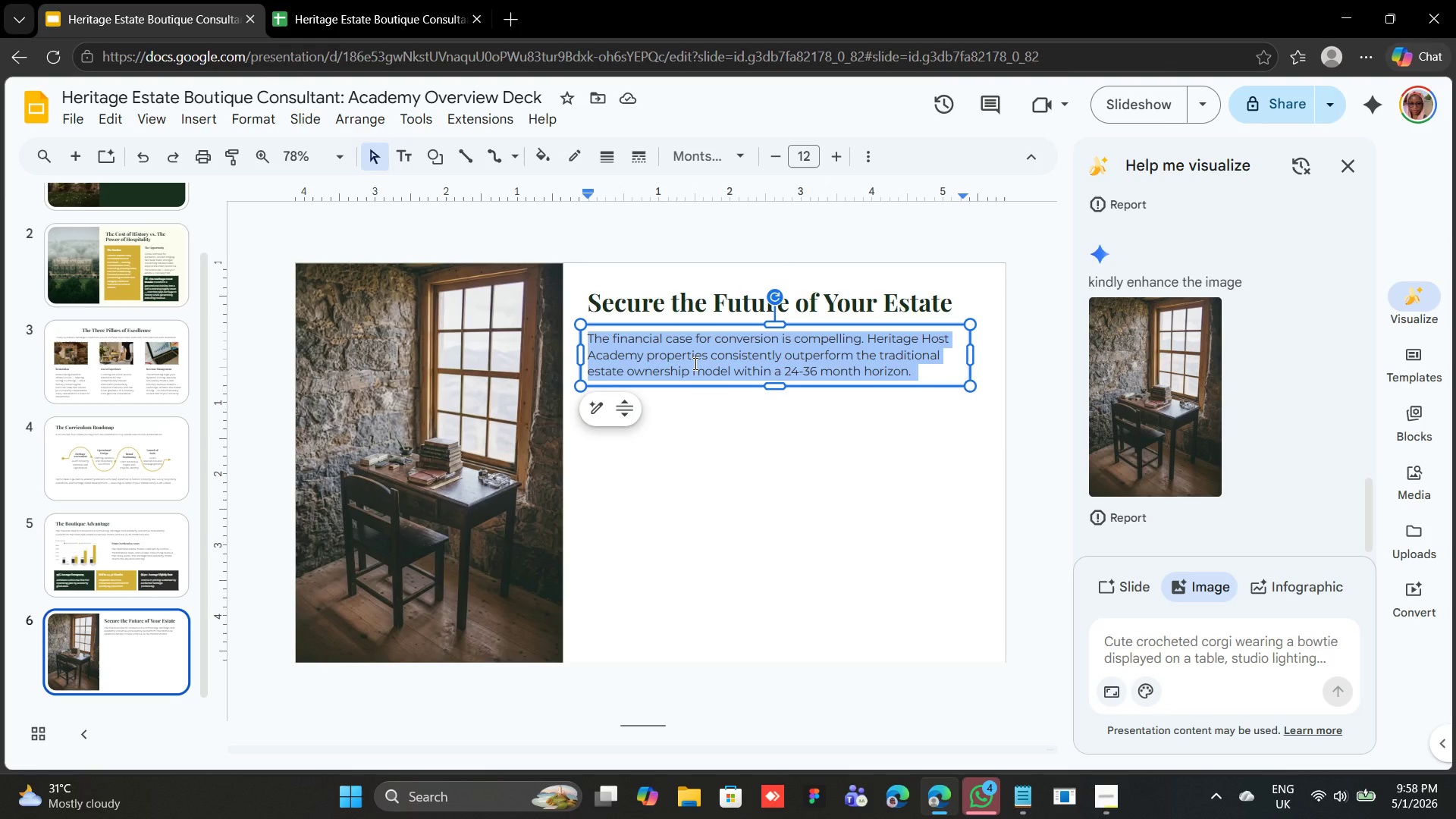 
wait(6.47)
 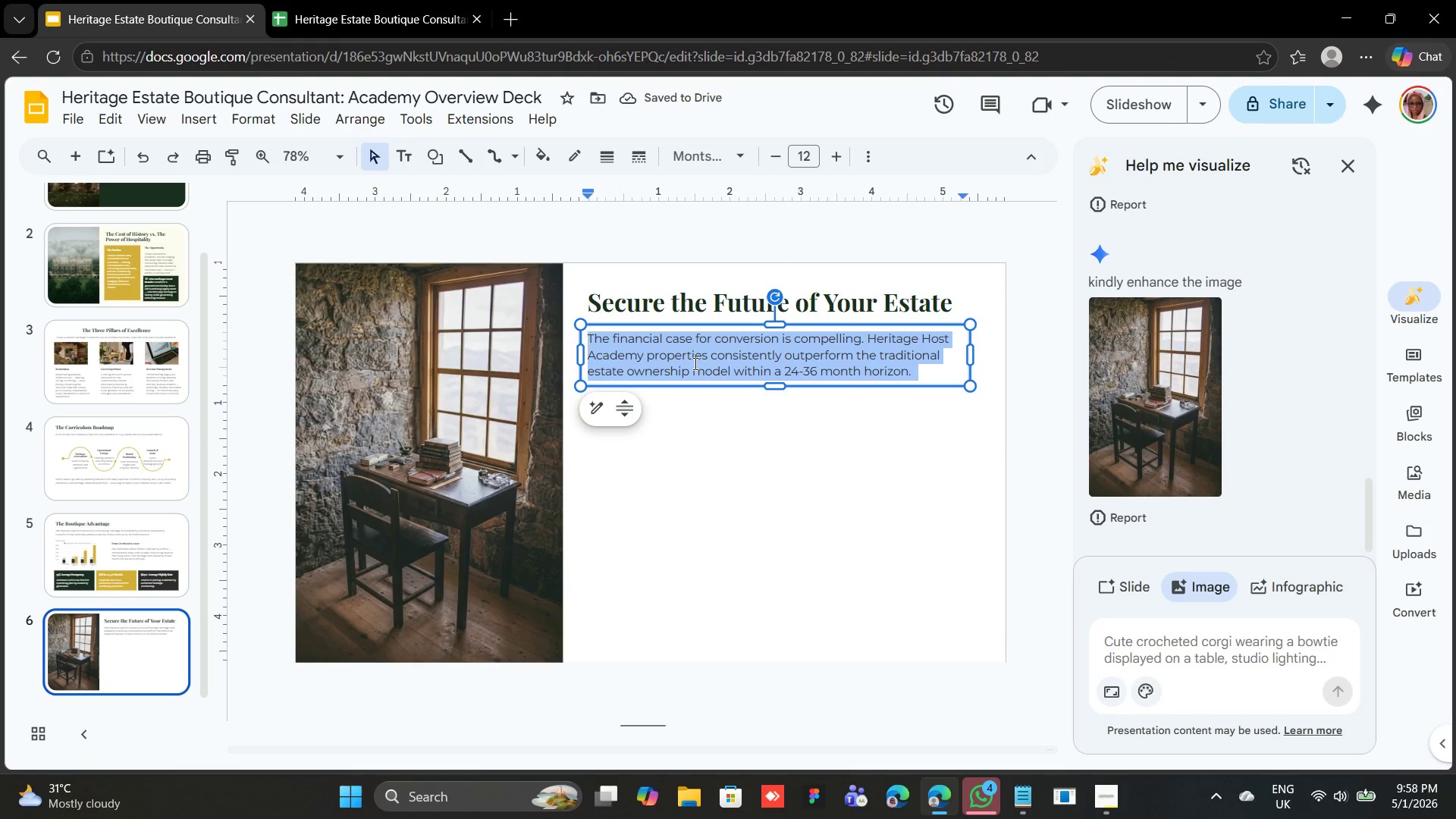 
type(Enrollment into the nex)
 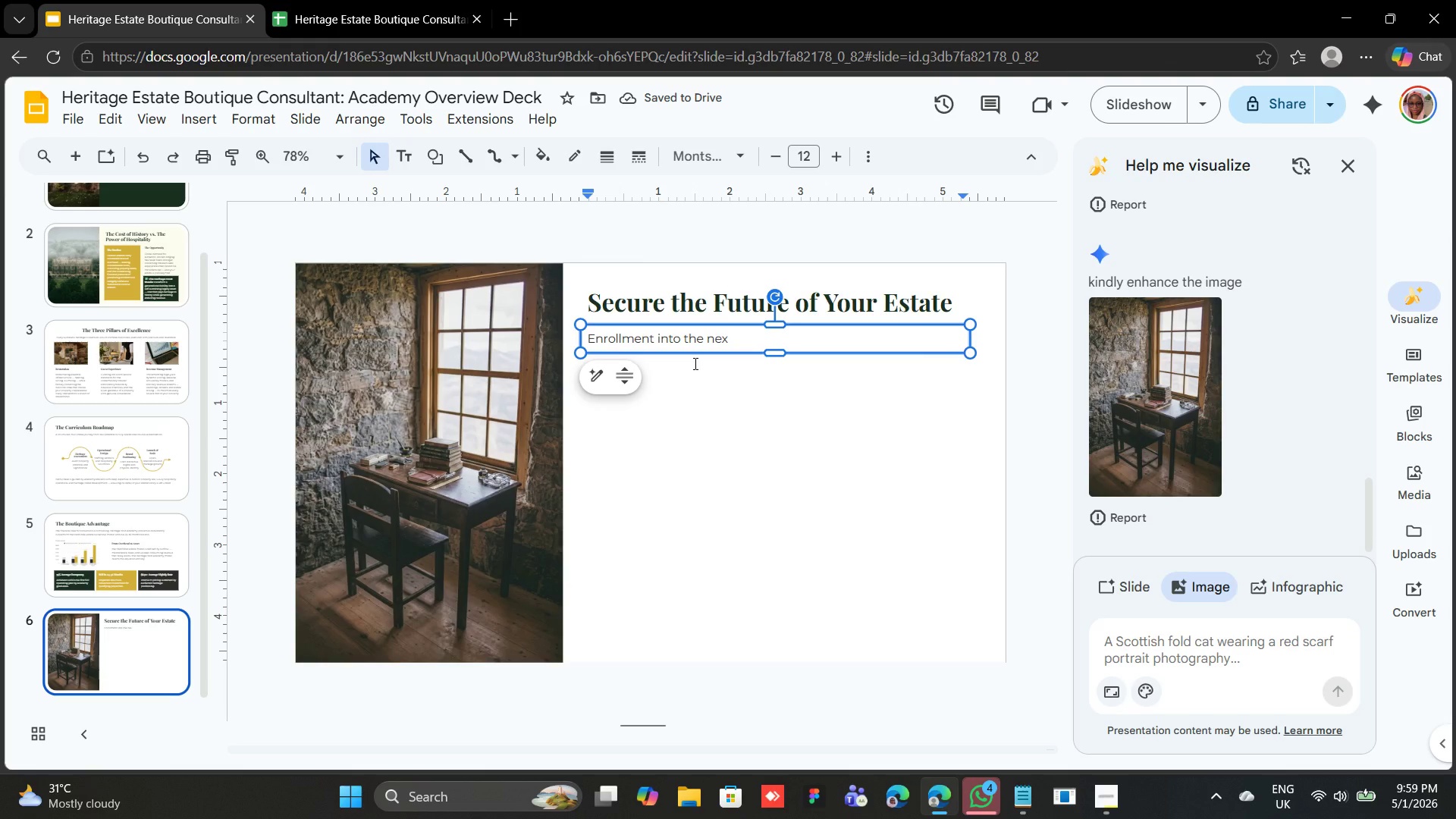 
wait(5.41)
 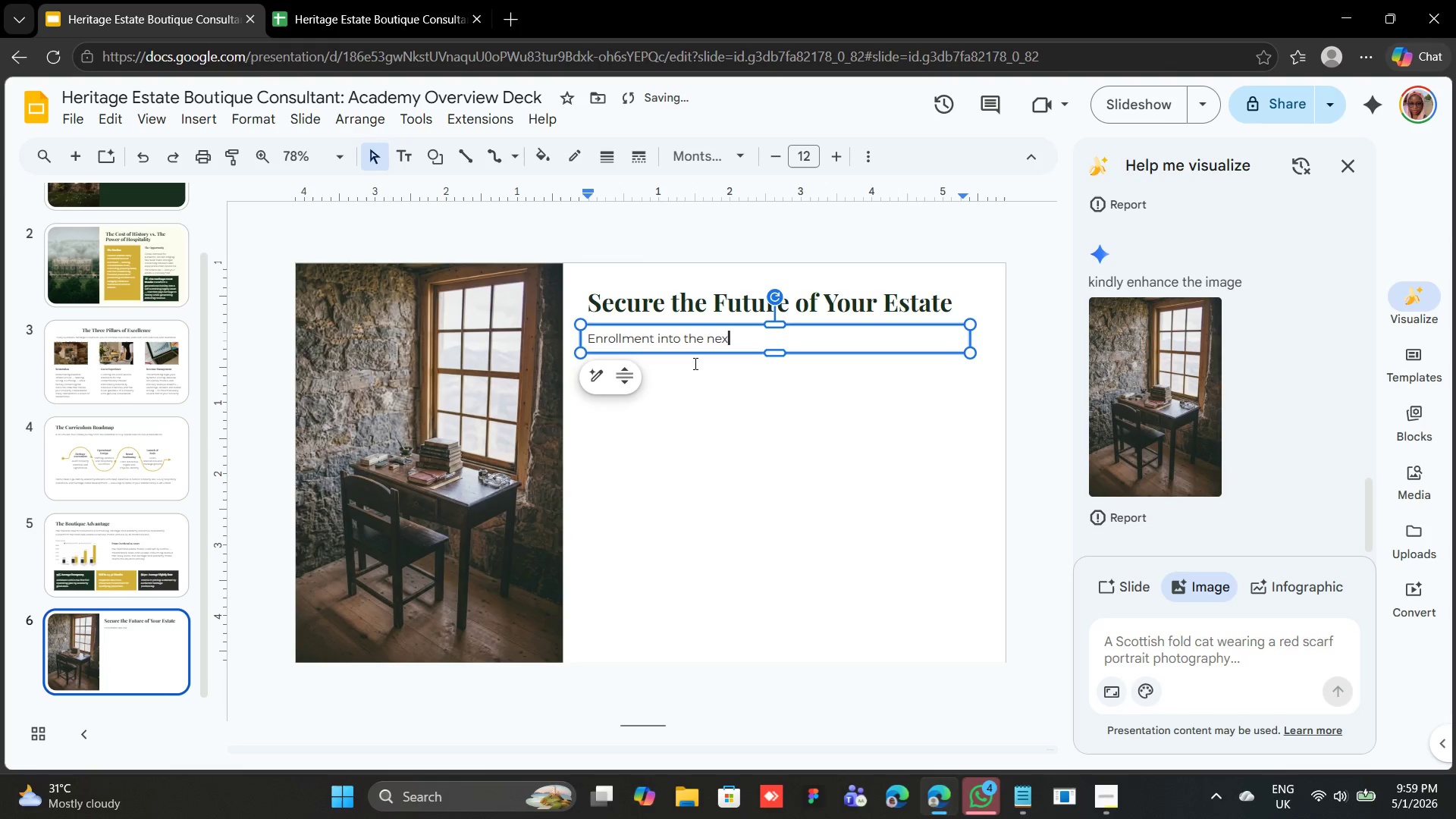 
key(T)
 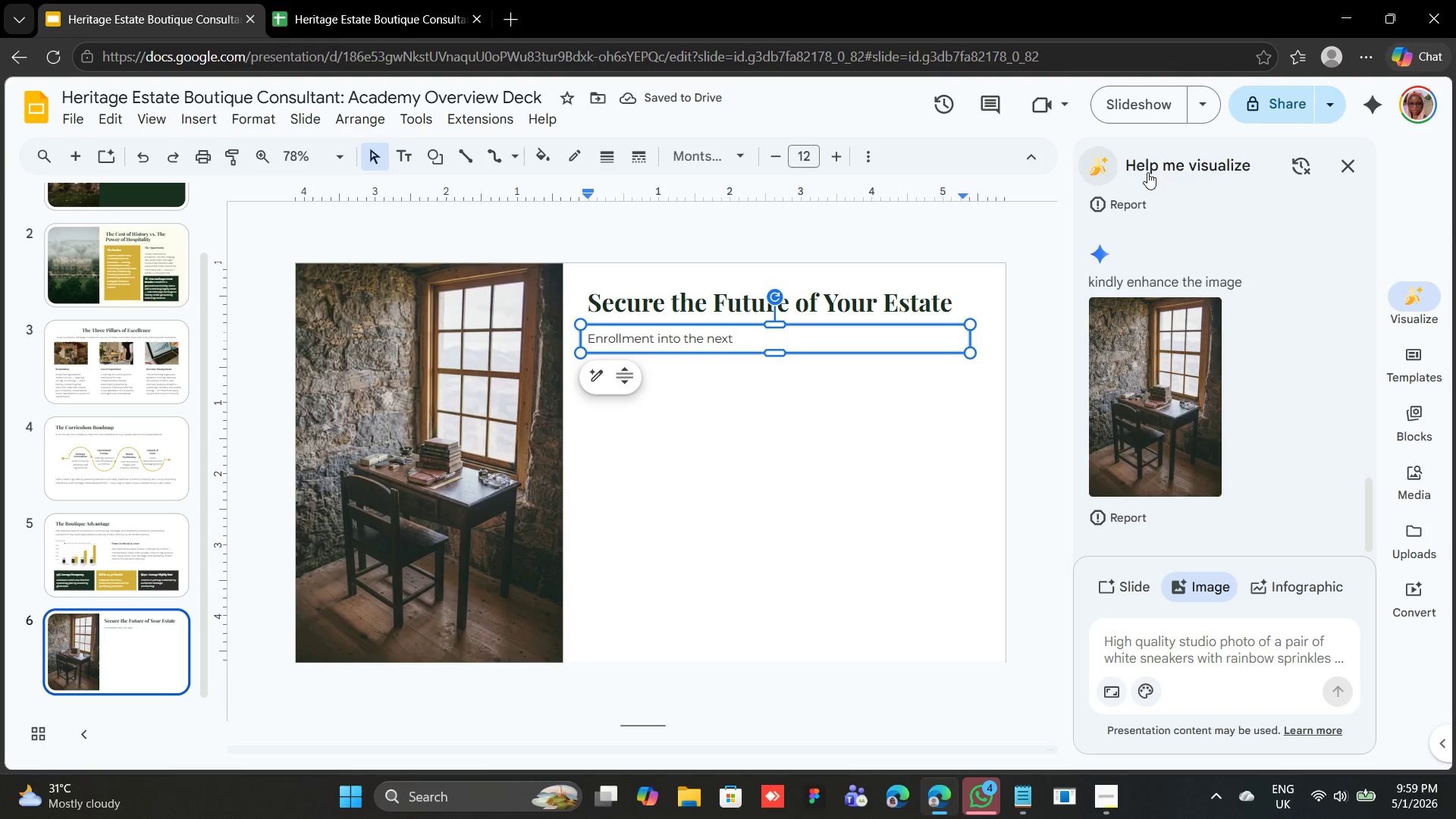 
left_click([1357, 166])
 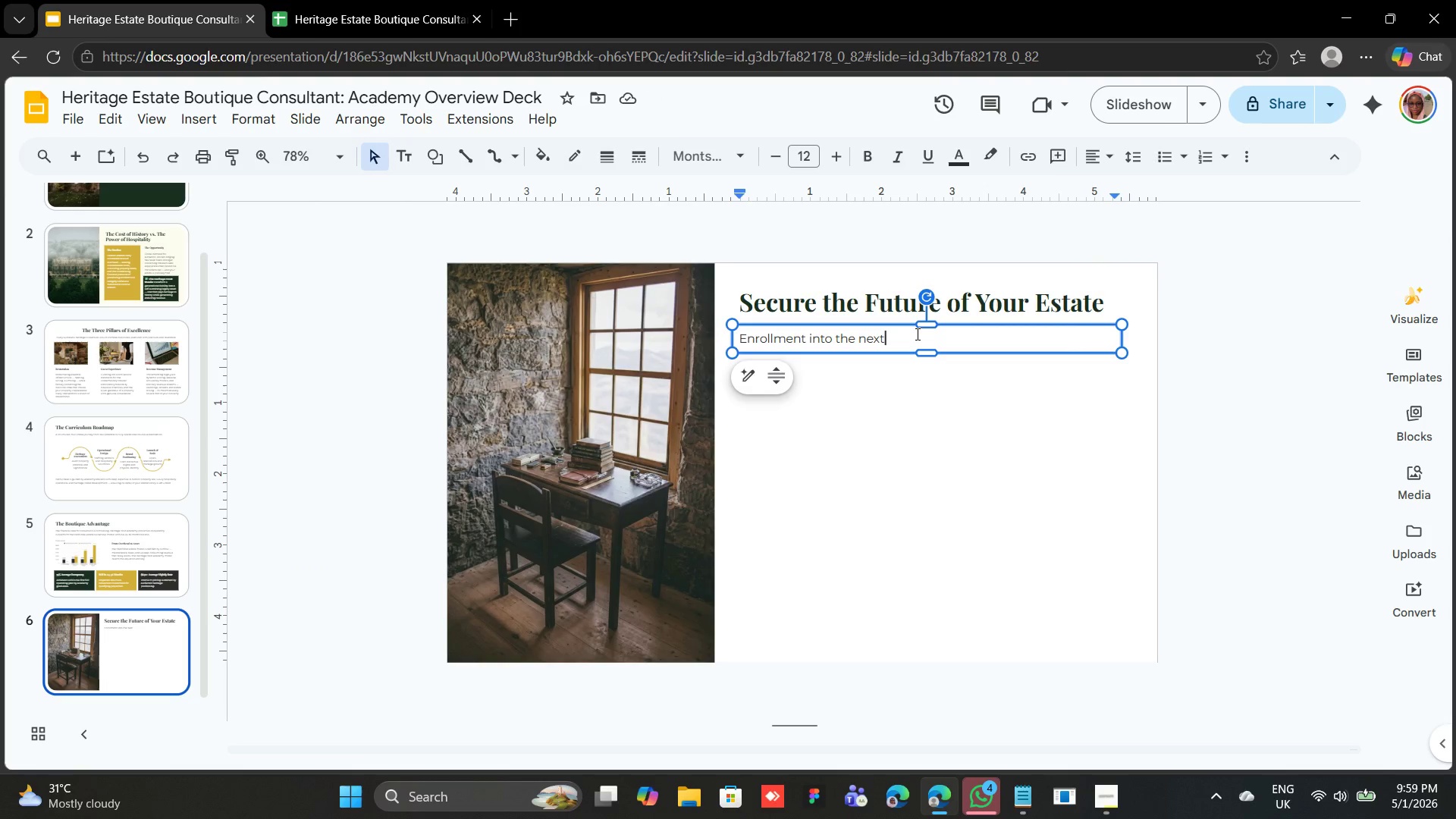 
type( seasonal cohort of )
 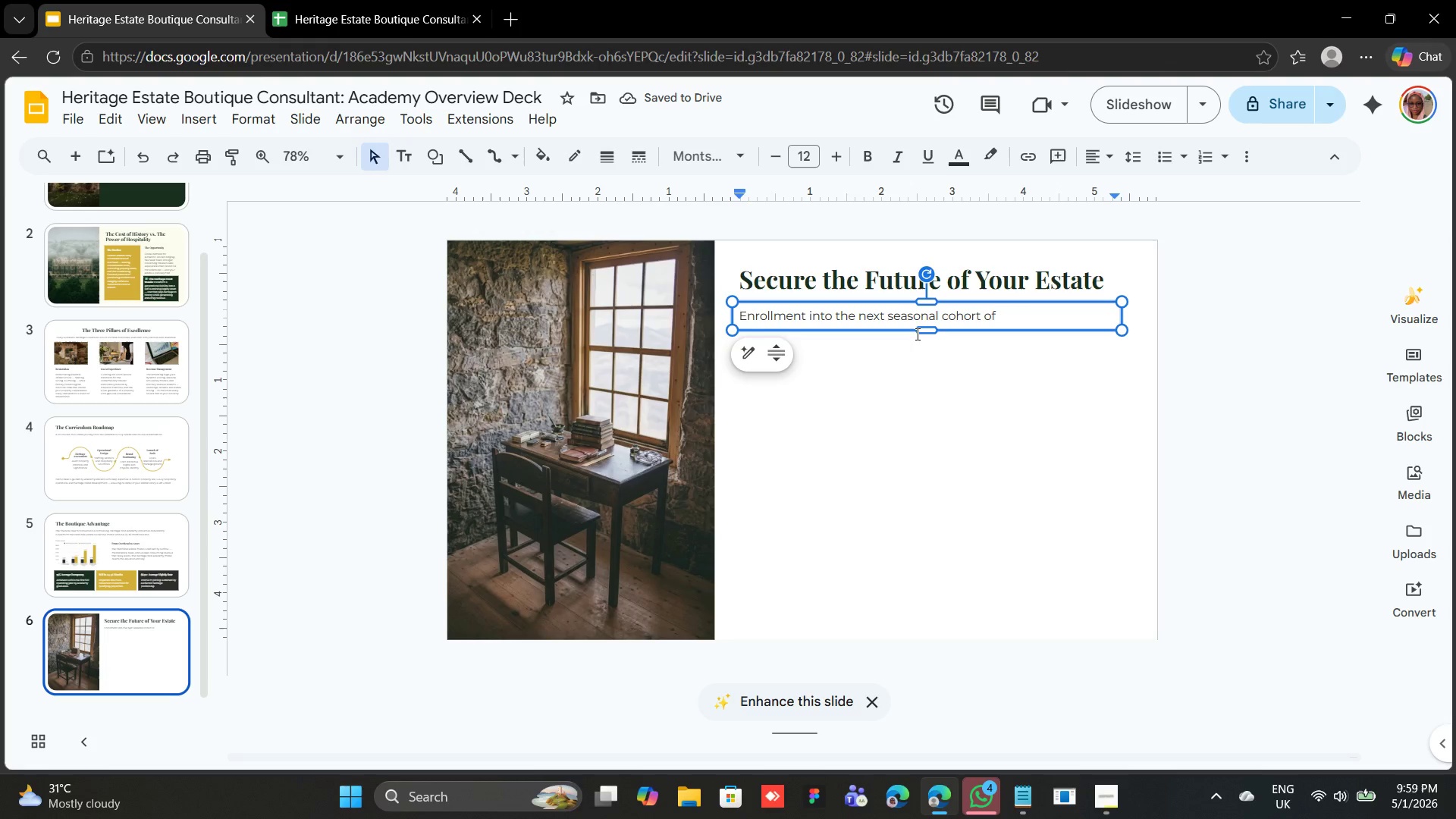 
type(The Heritage Host Academy is now open. Seats are deliberately limited to ensure)
 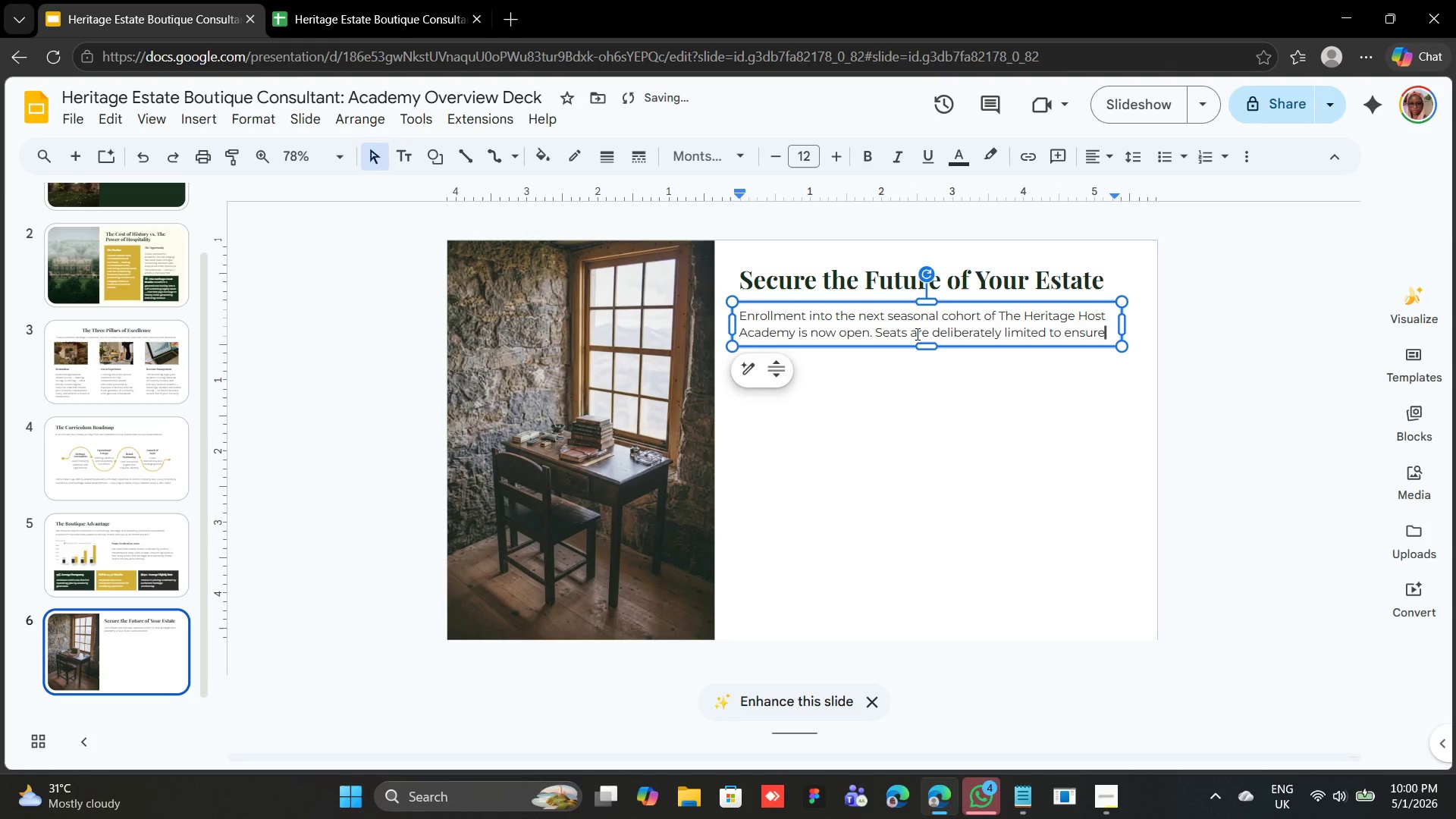 
wait(17.38)
 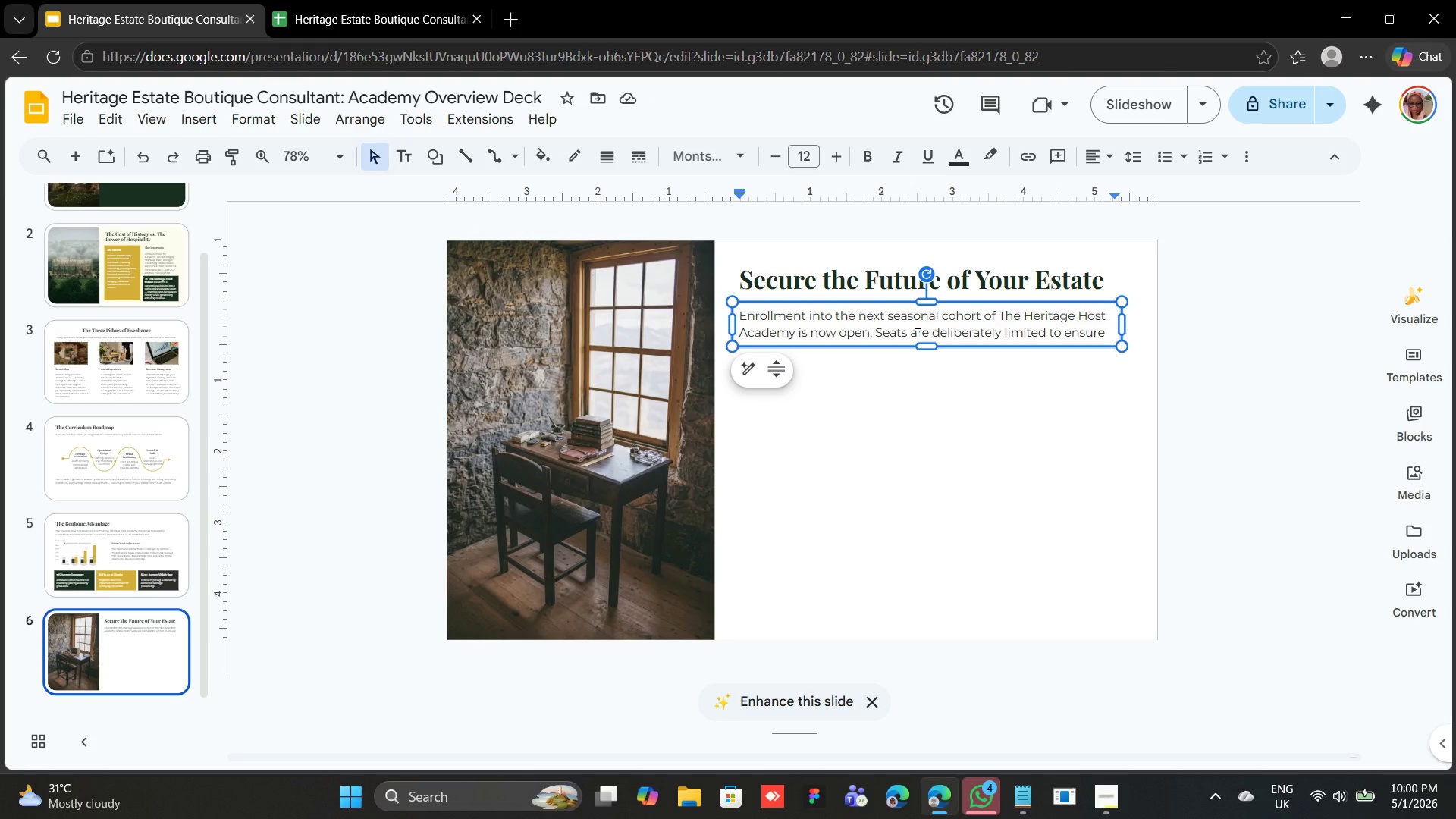 
type( each proprietor received the individualized advisory attention)
 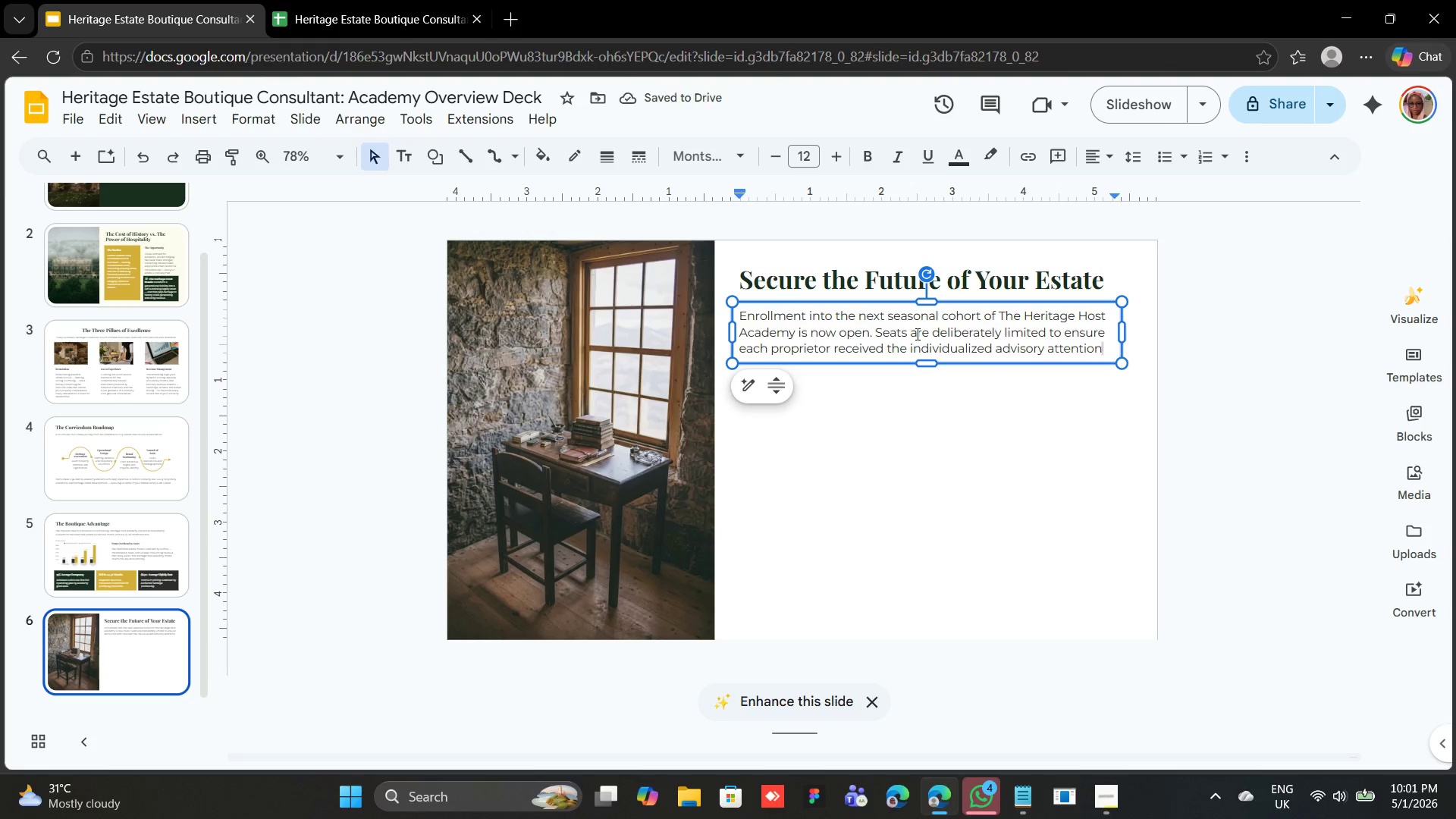 
key(Space)
 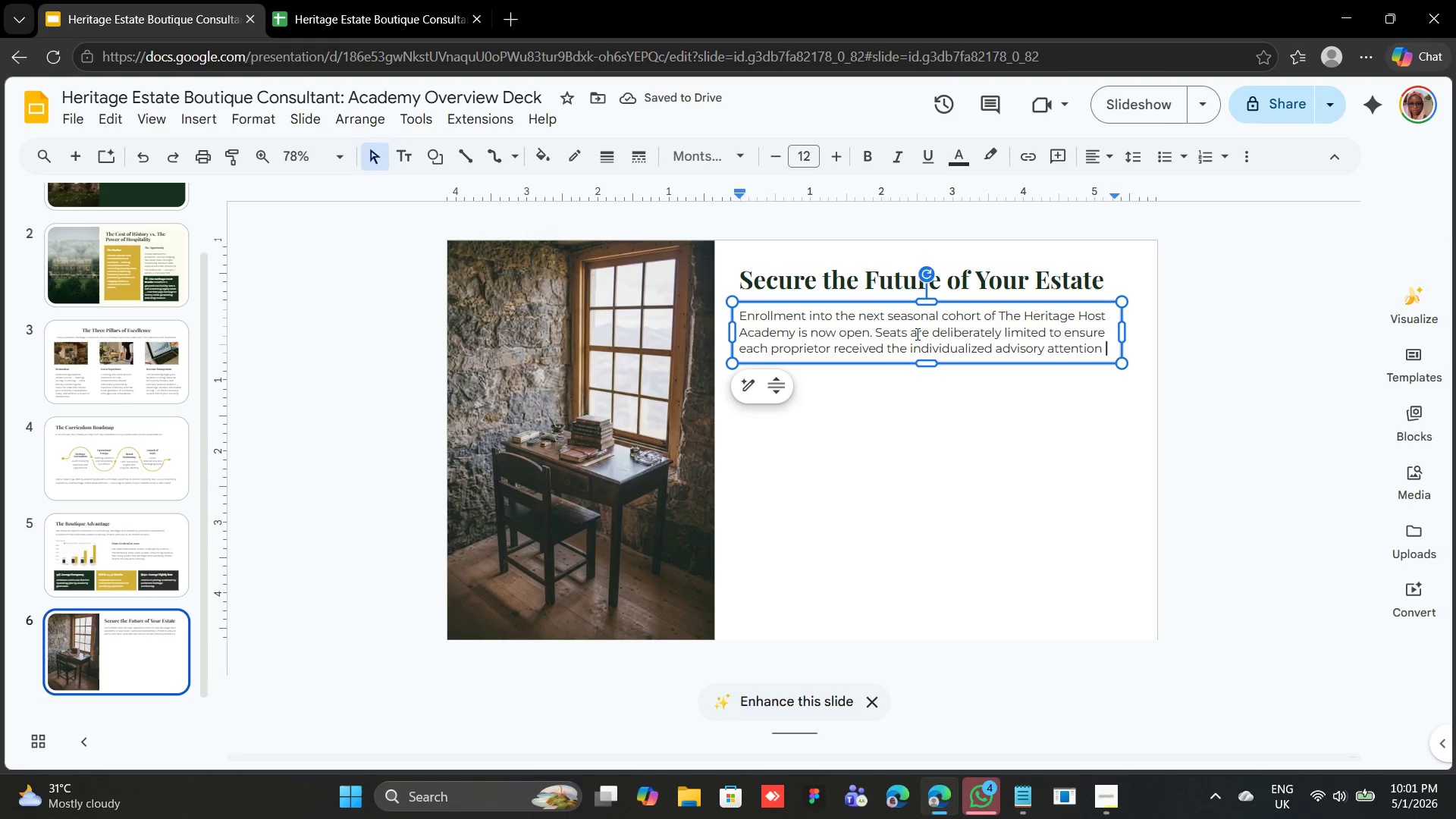 
wait(6.78)
 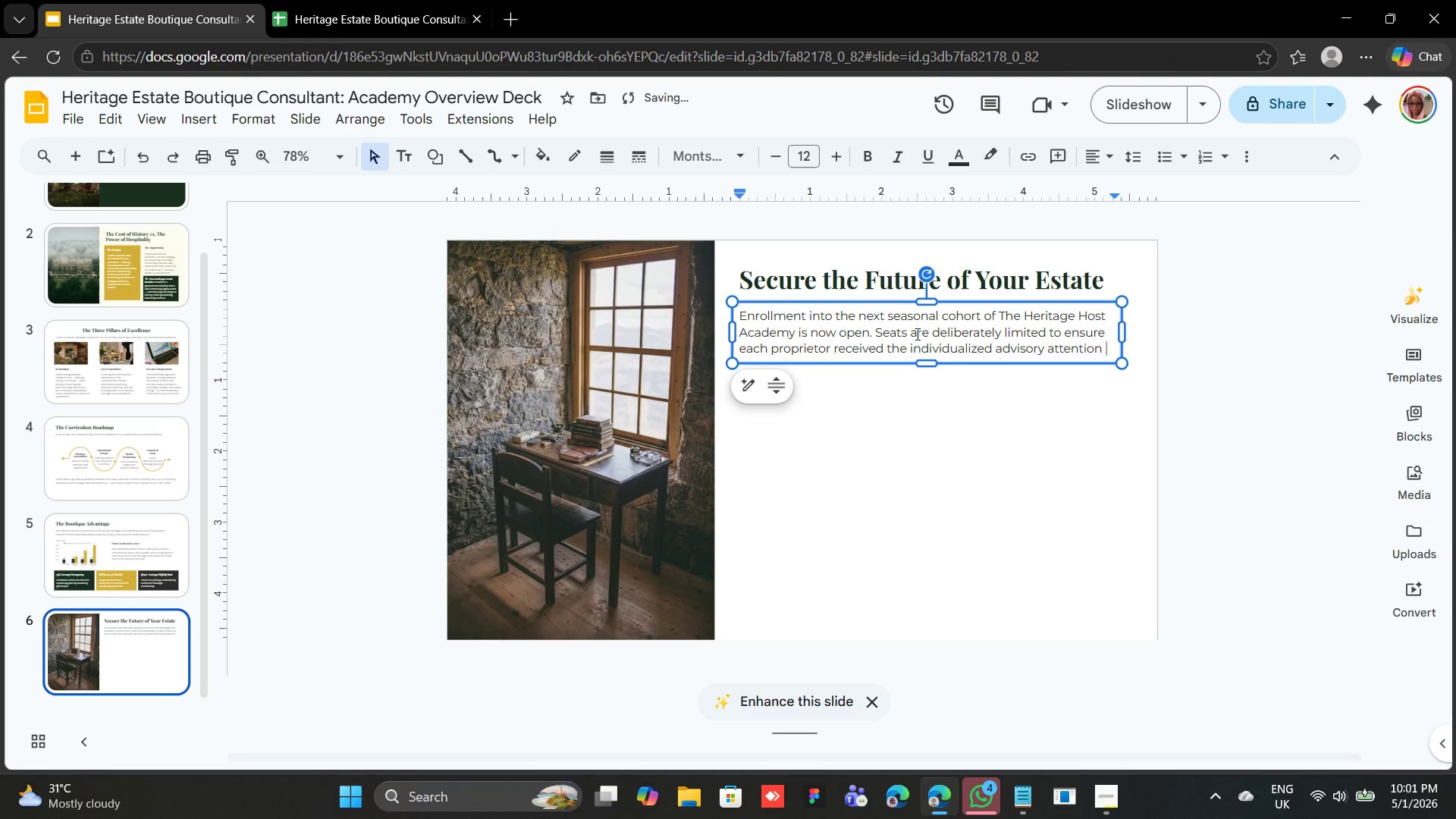 
type(thei)
 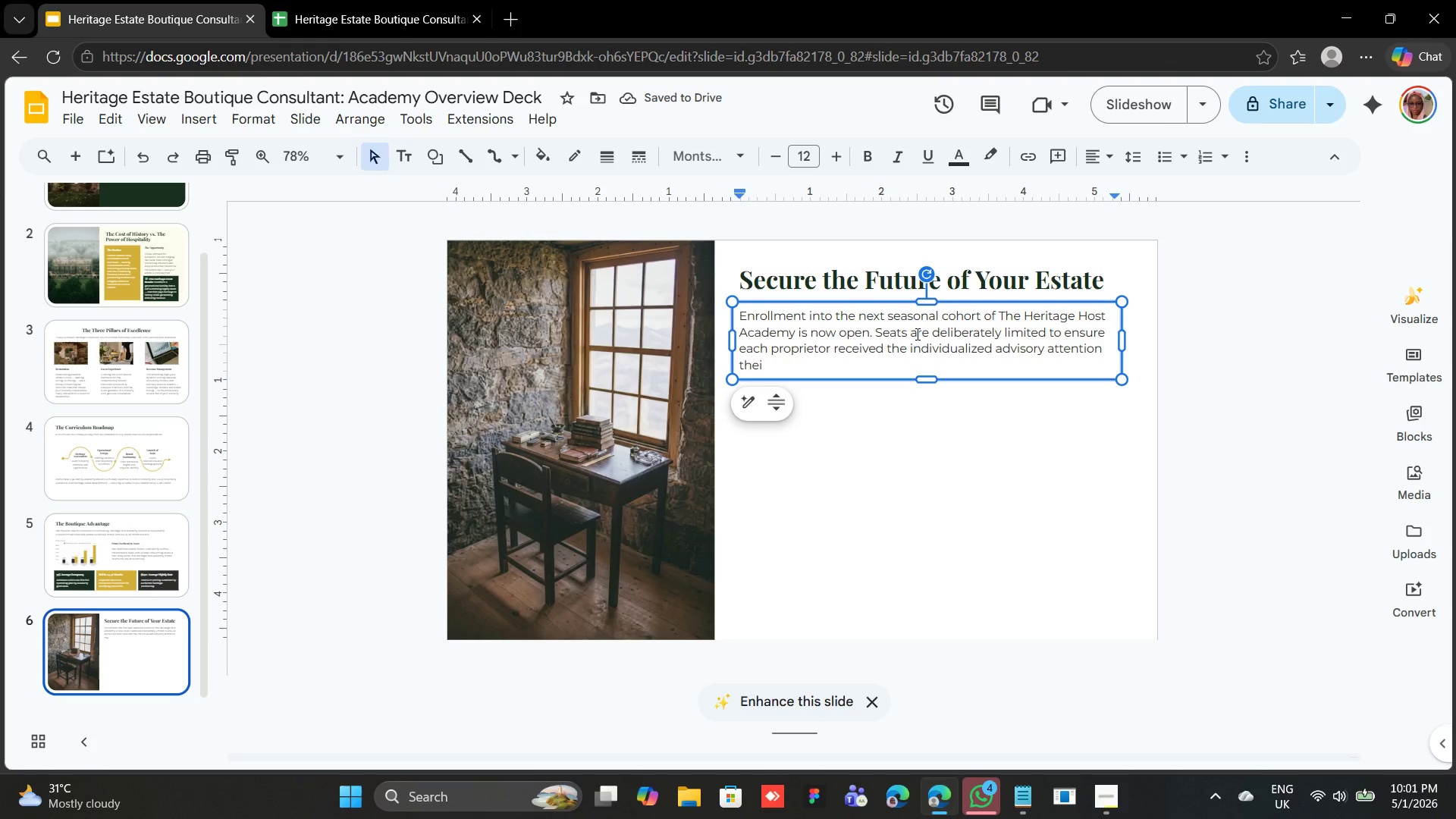 
wait(8.77)
 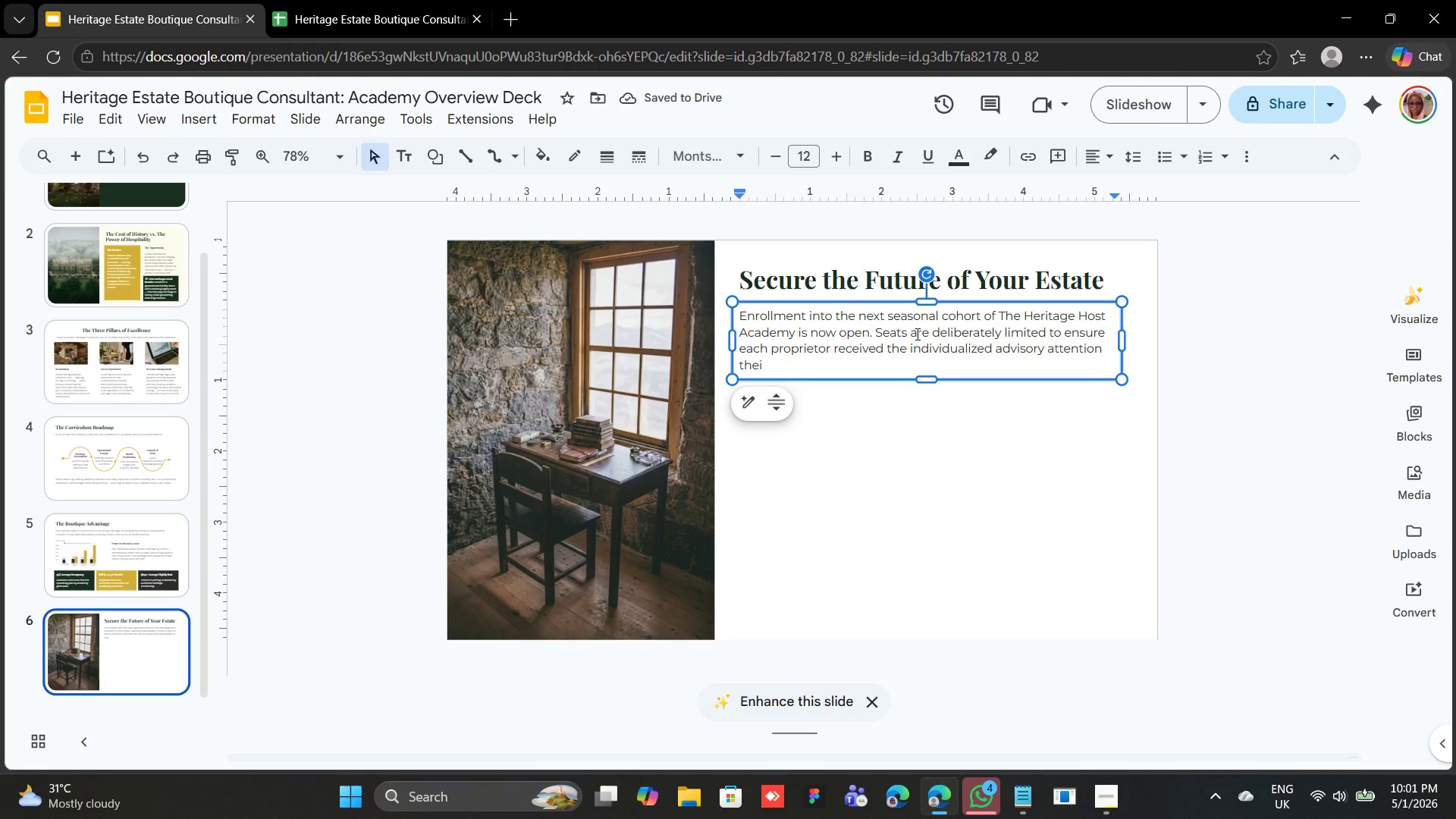 
type(r proper es)
 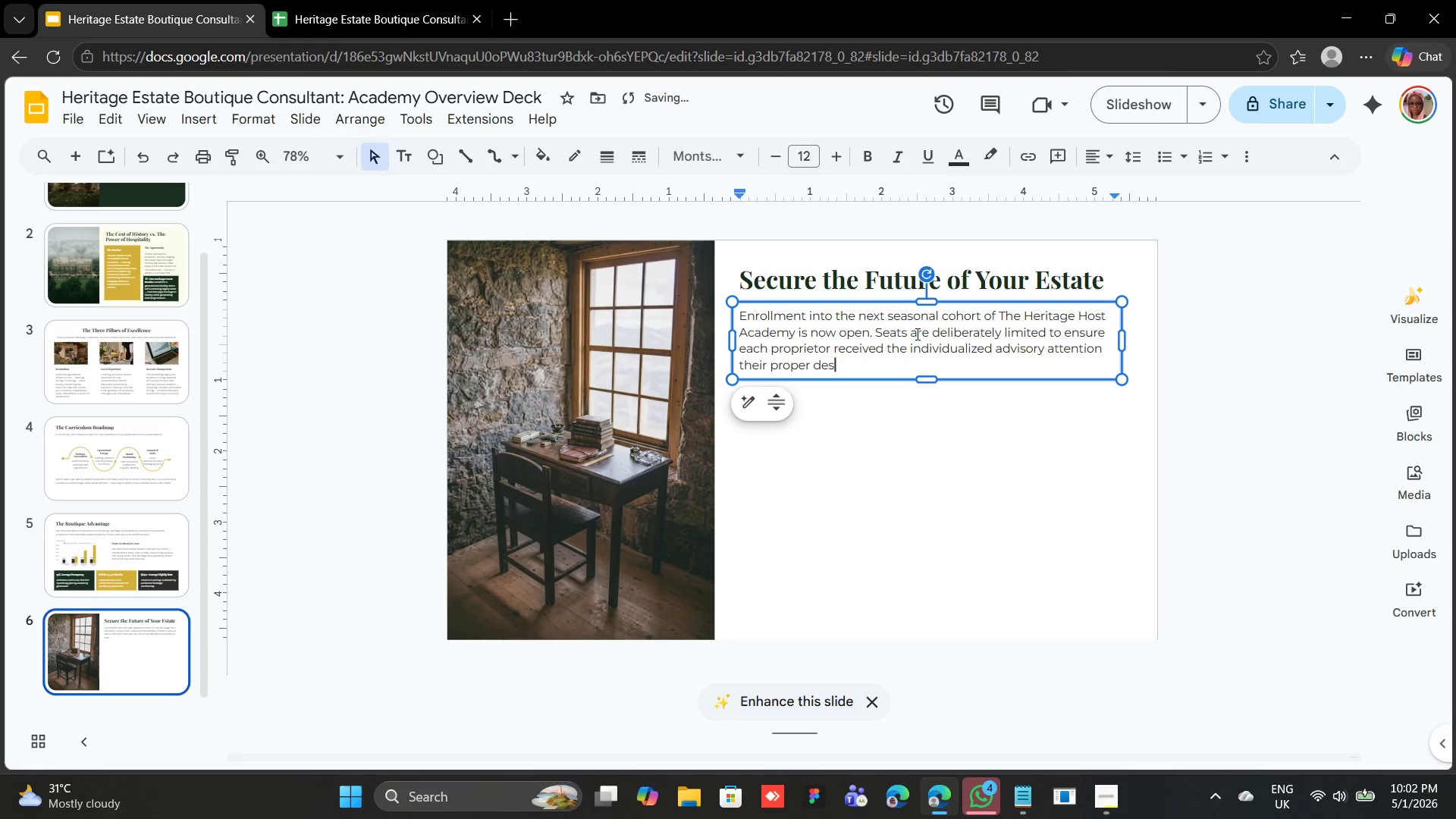 
hold_key(key=D, duration=0.36)
 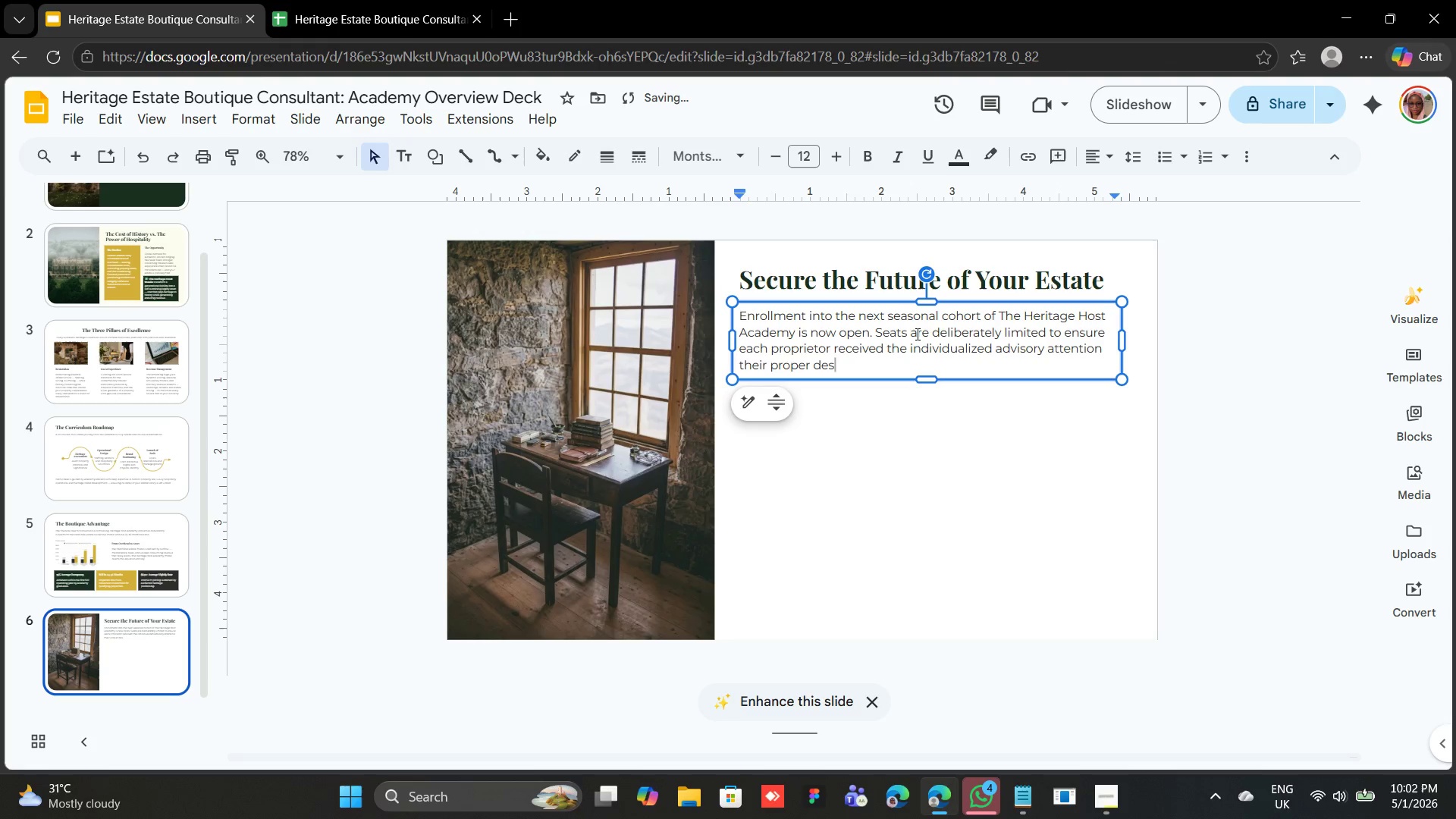 
hold_key(key=Backspace, duration=0.77)
 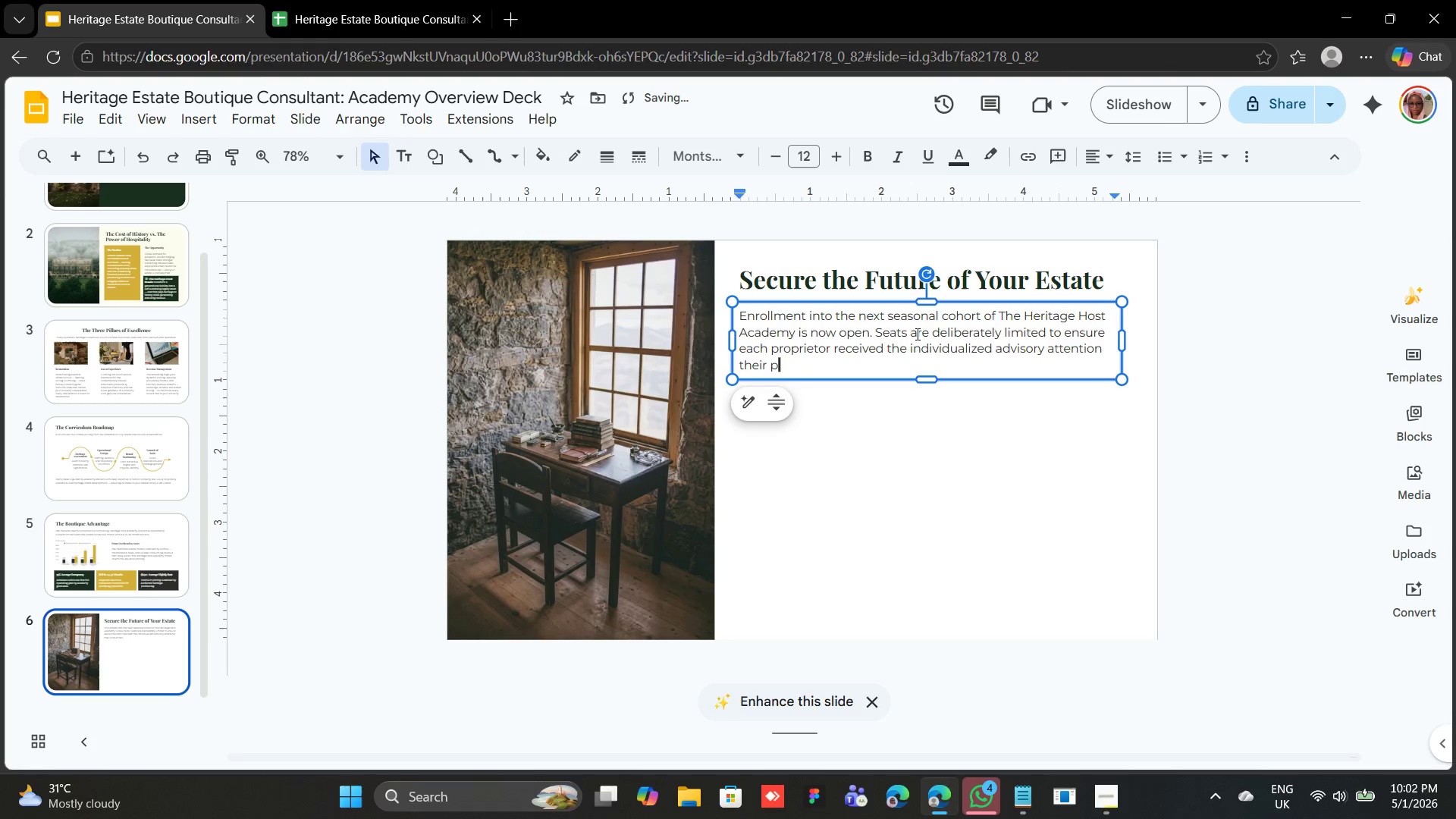 
hold_key(key=Backspace, duration=0.47)
 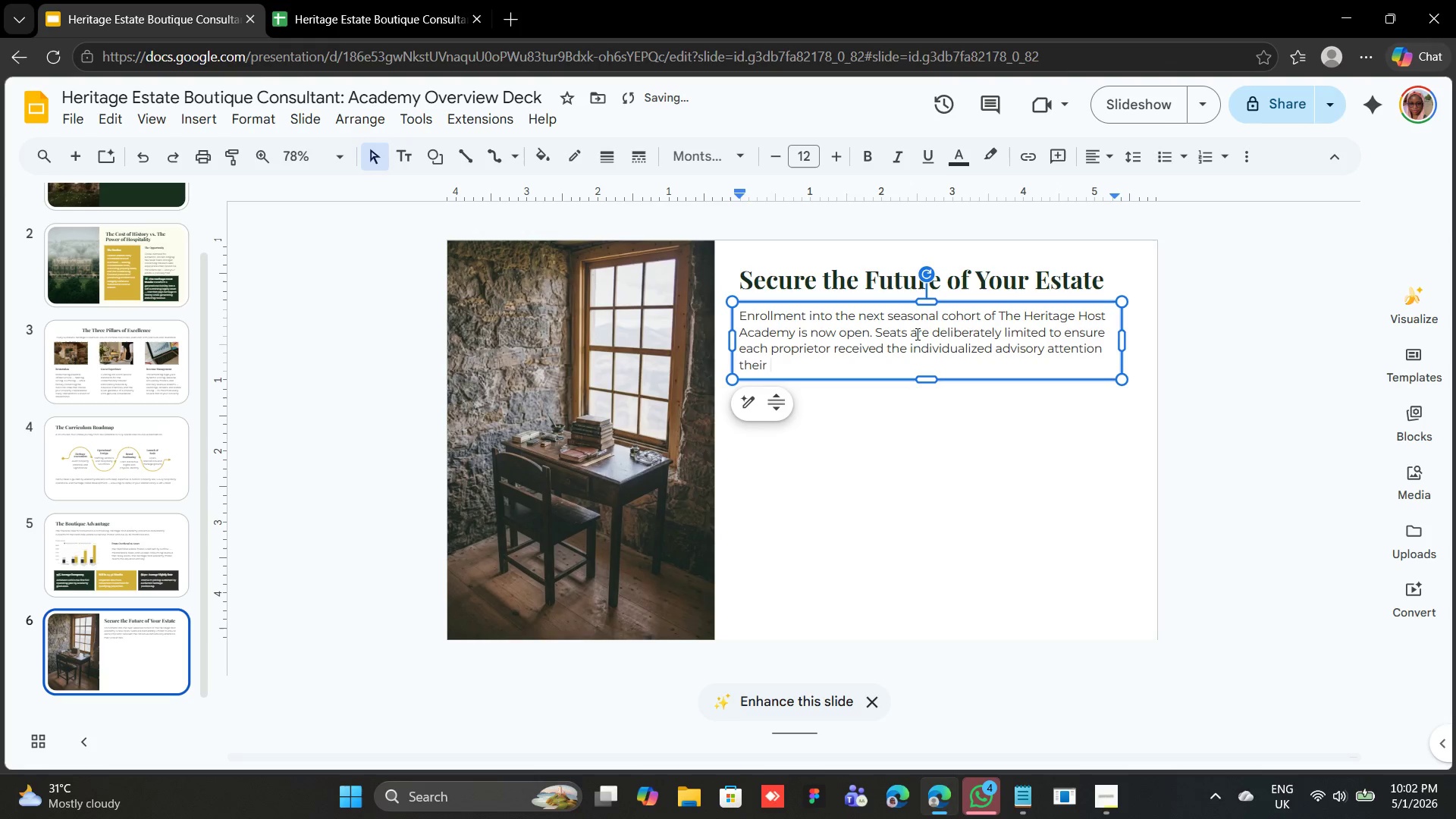 
key(Backspace)
 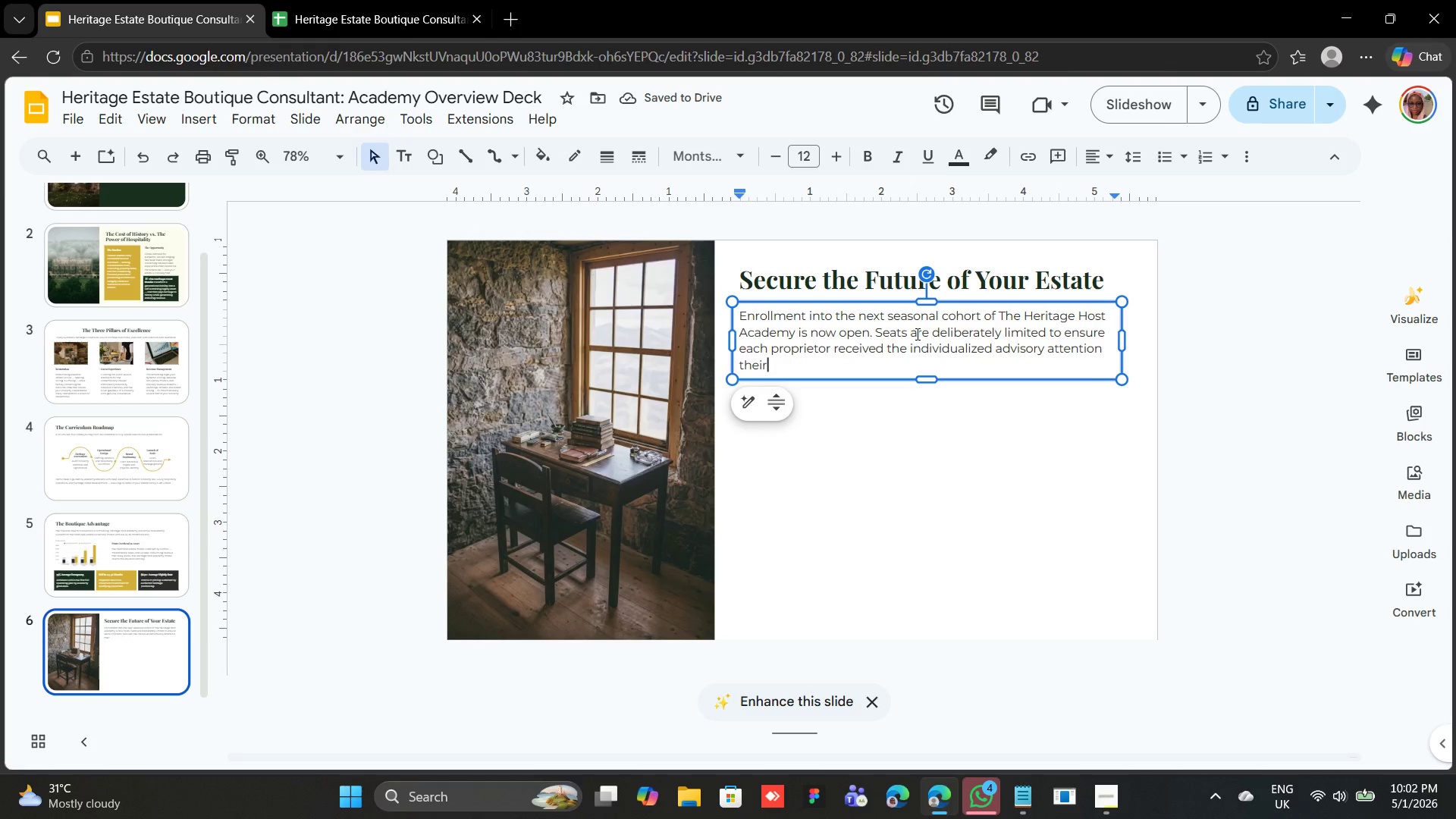 
wait(5.67)
 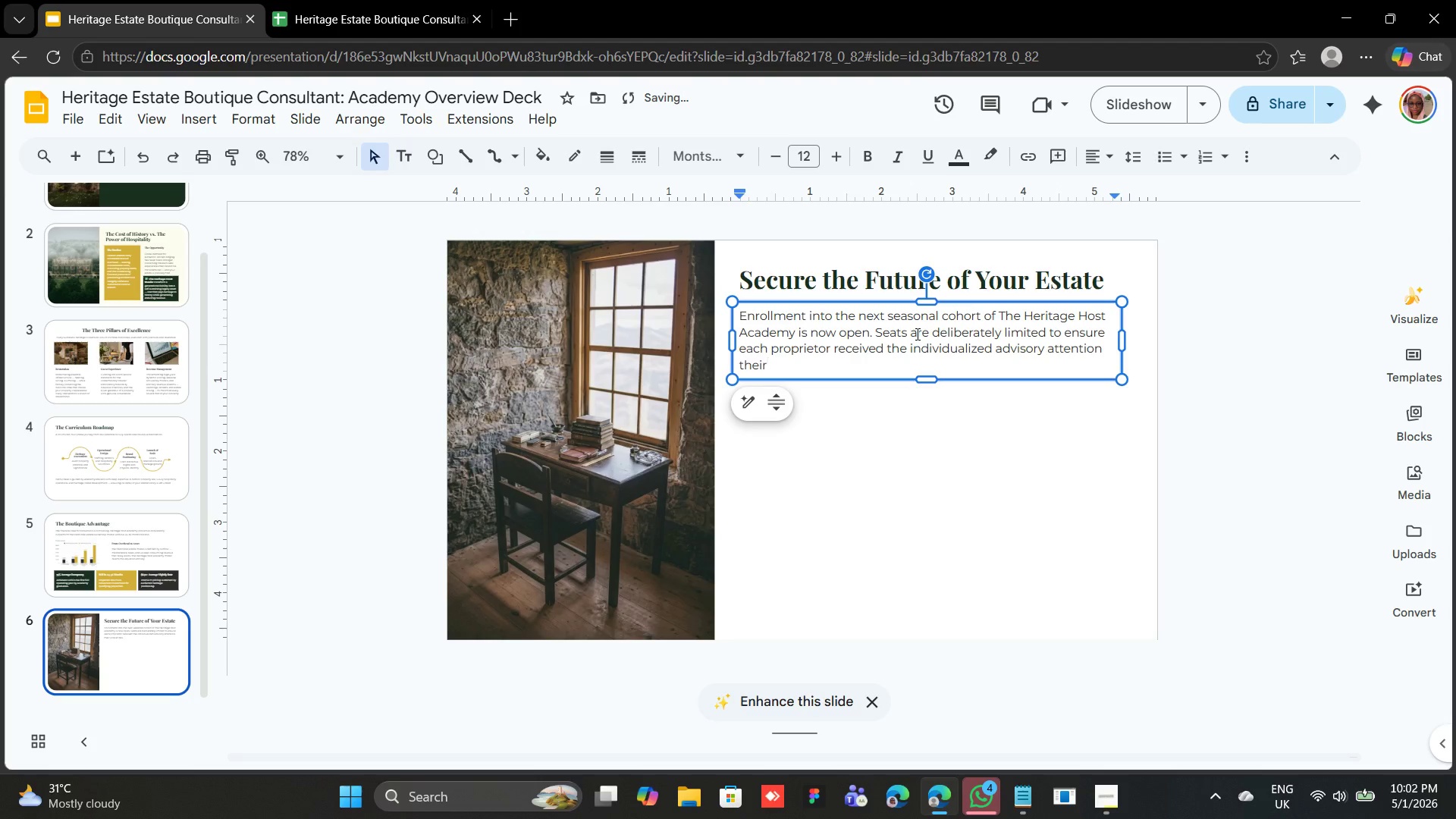 
type( property deas)
key(Backspace)
type(erves.)
 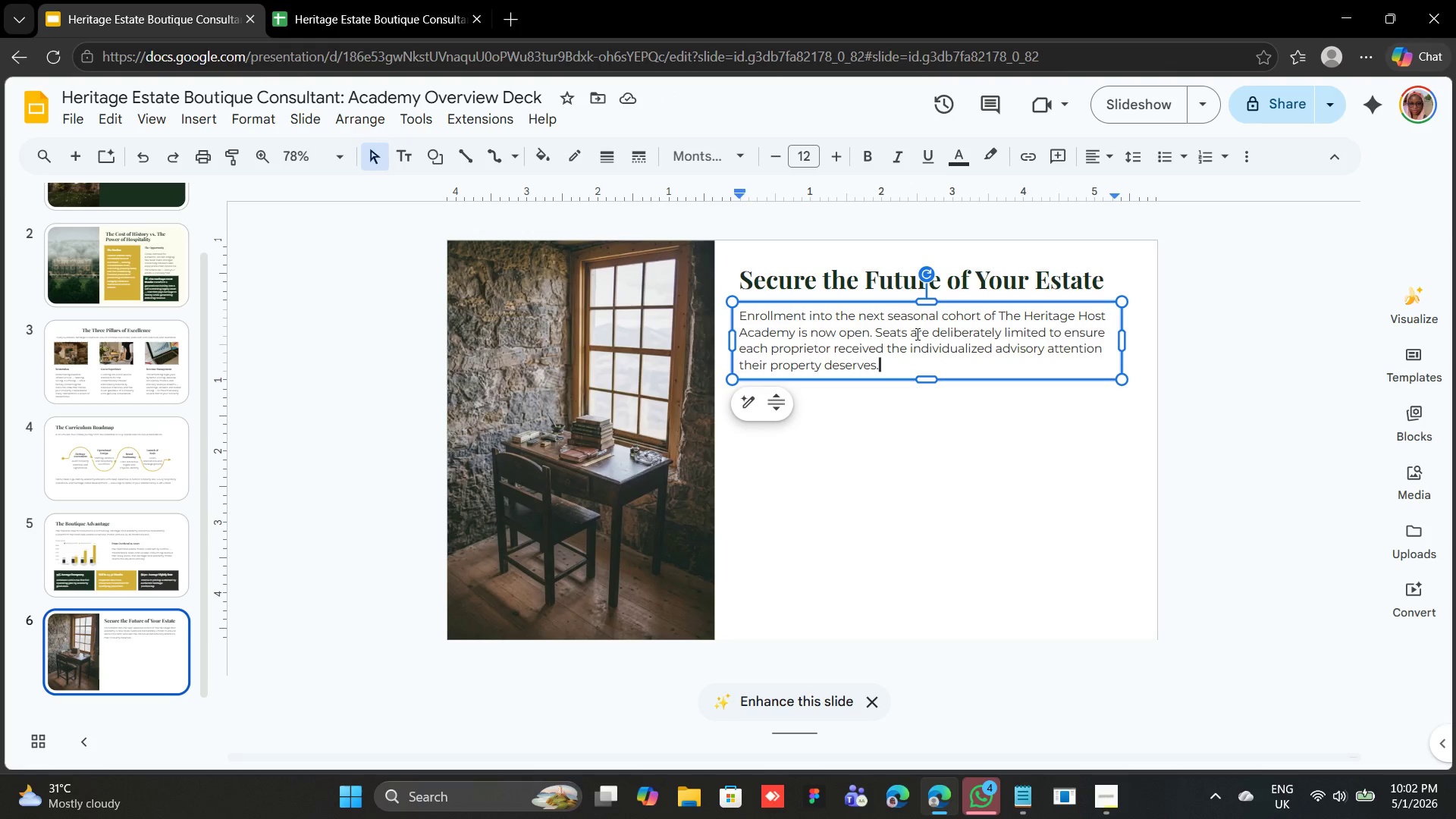 
wait(11.2)
 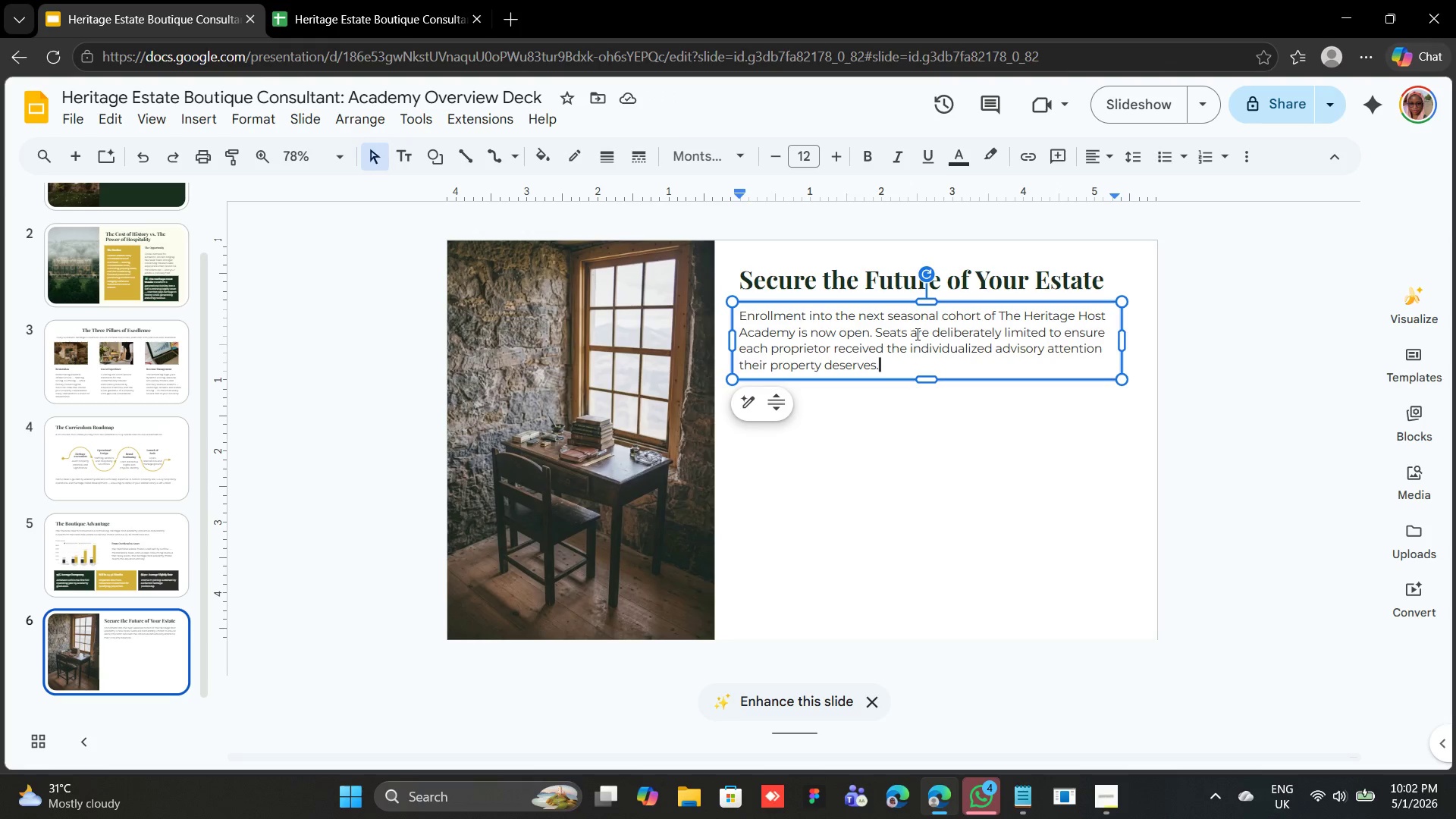 
left_click([921, 385])
 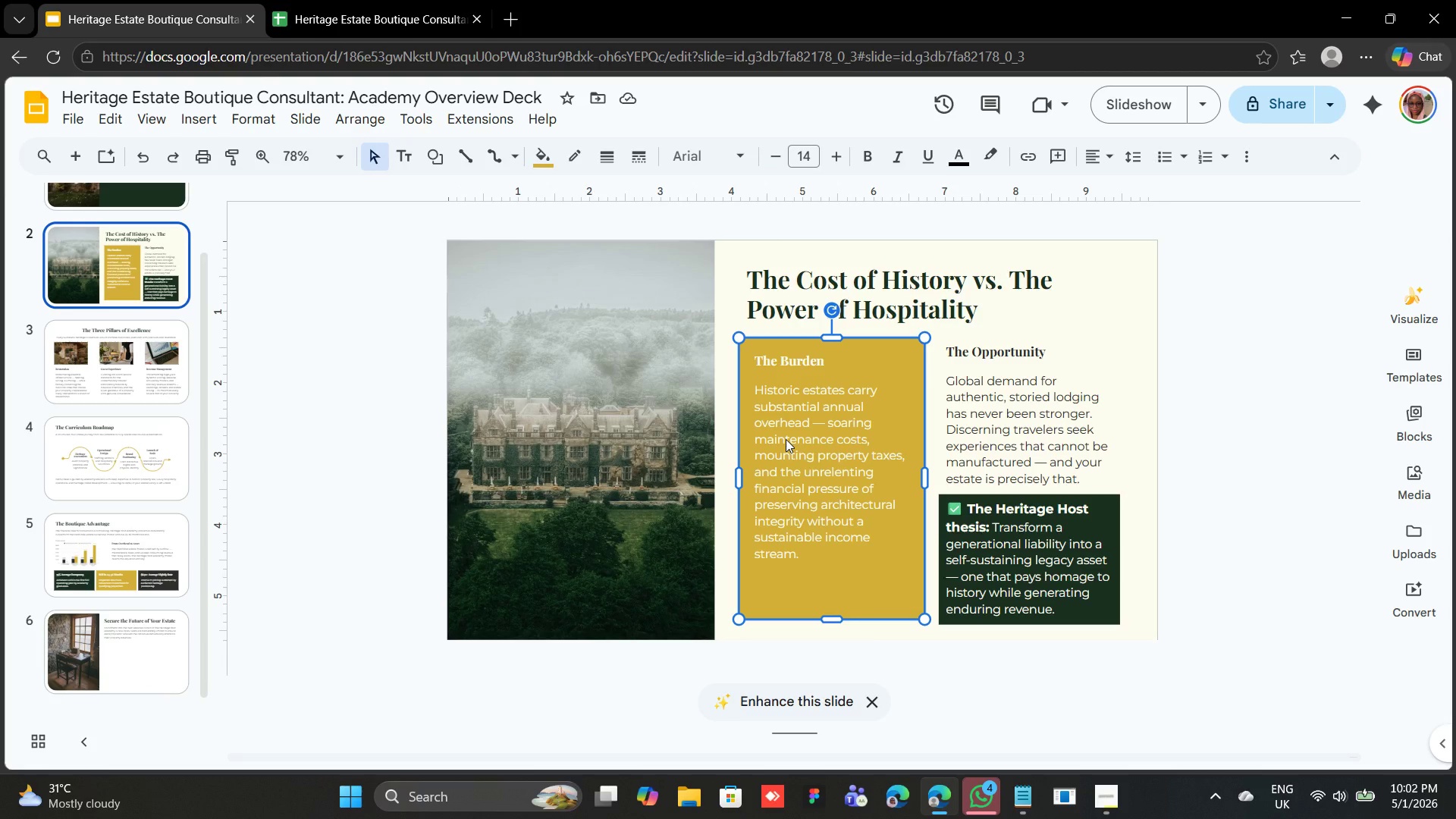 
hold_key(key=ShiftLeft, duration=1.8)
left_click([786, 439])
 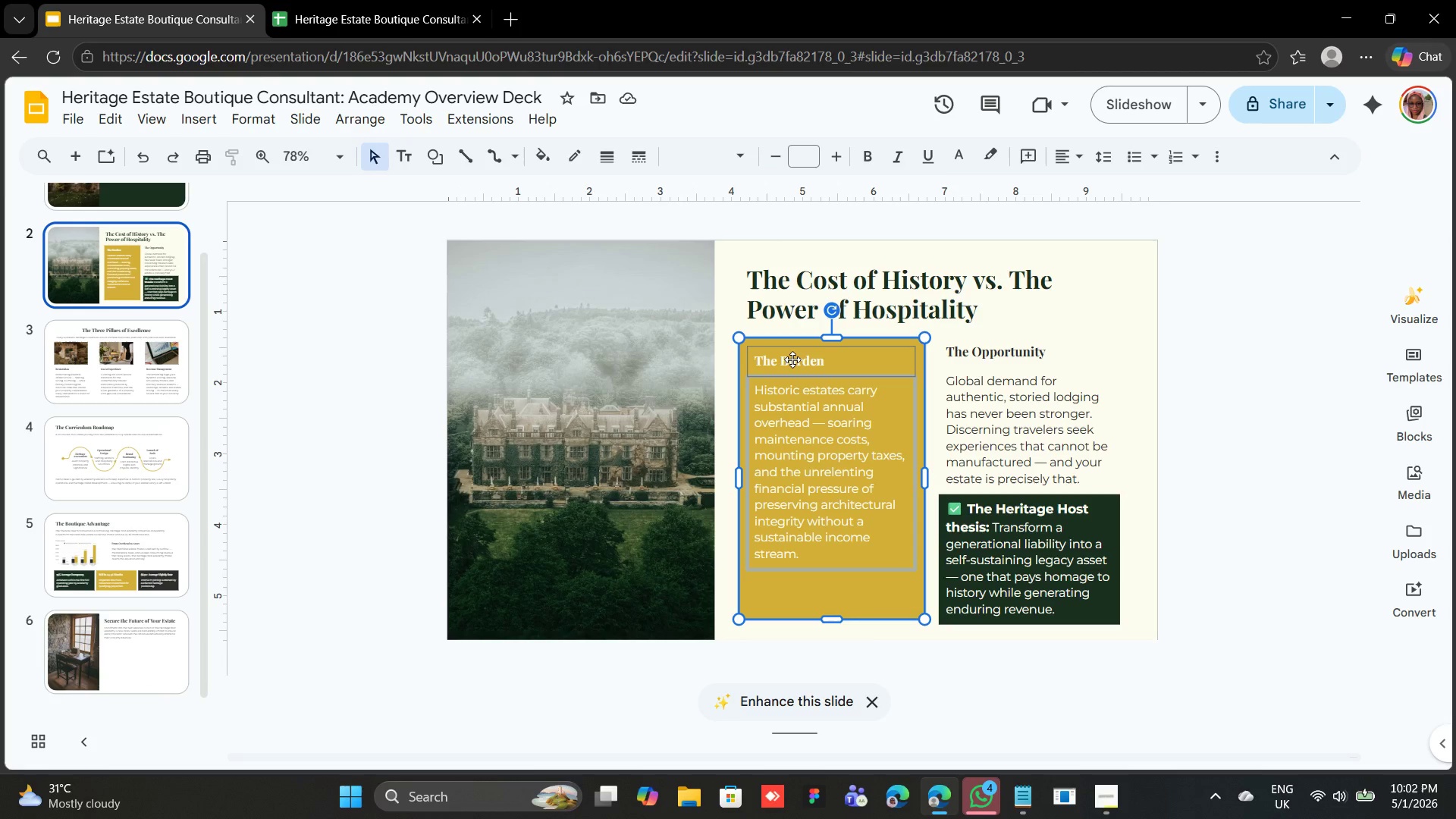 
left_click([792, 359])
 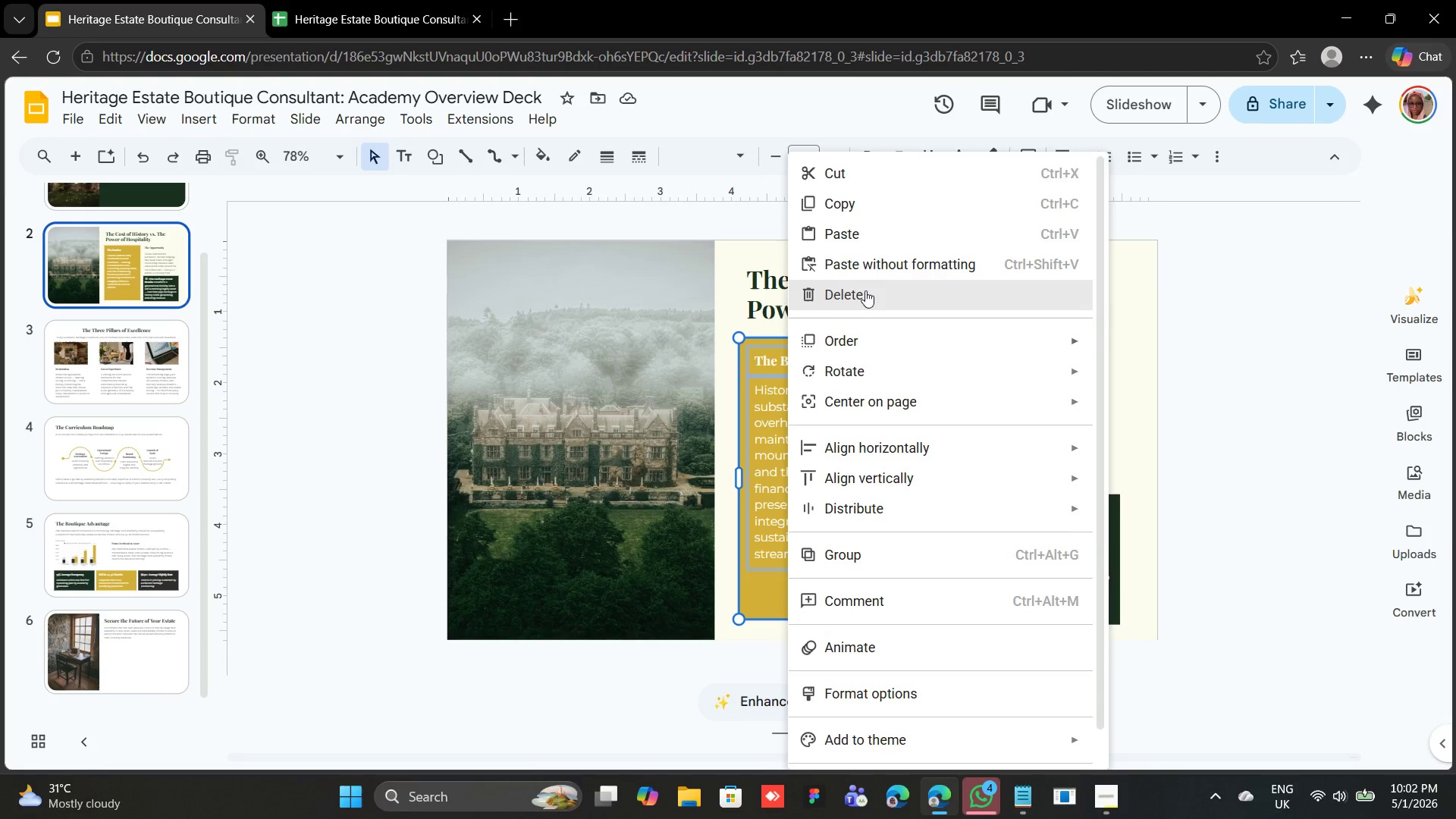 
hold_key(key=ShiftLeft, duration=0.89)
left_click([748, 386])
 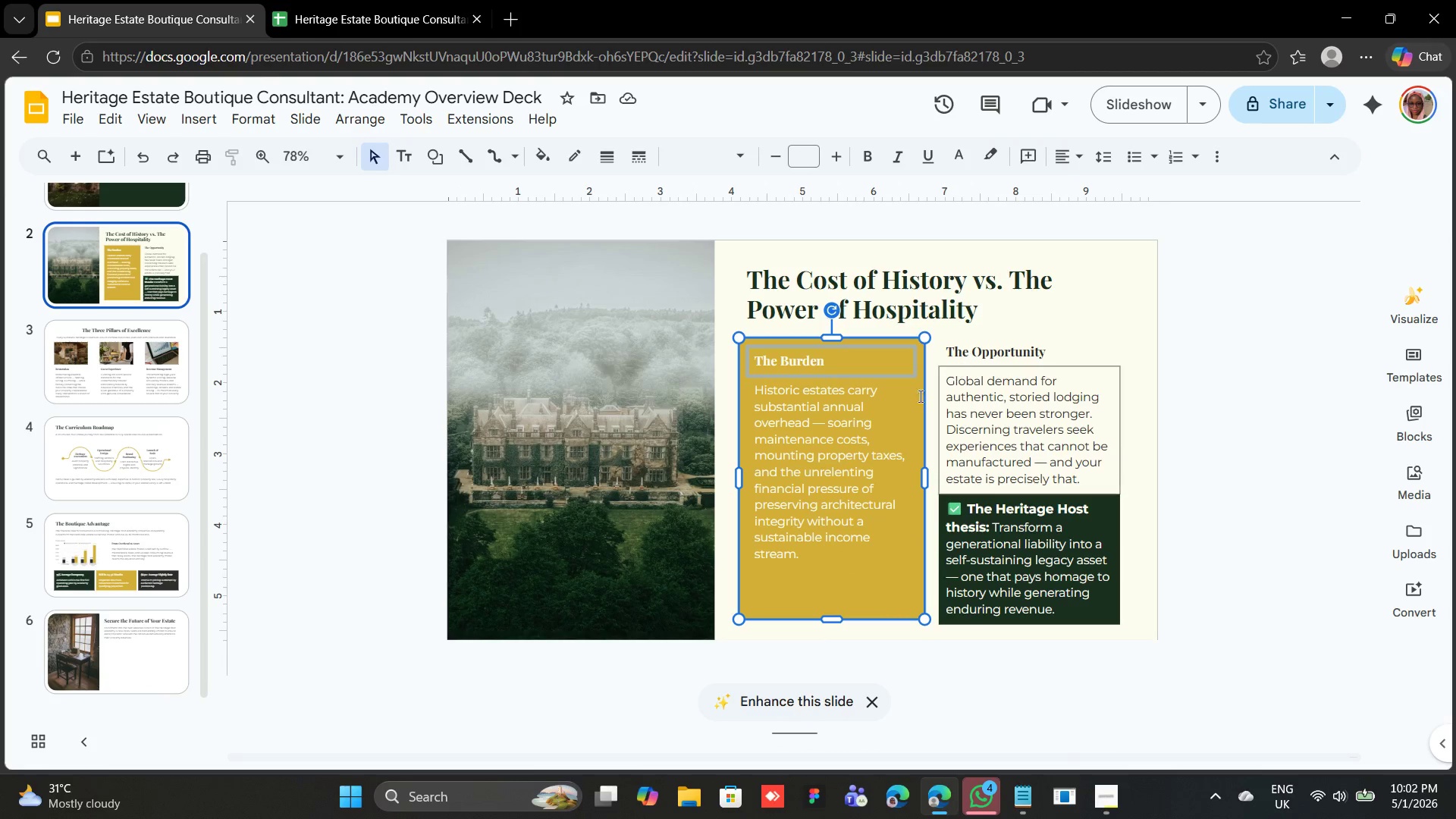 
hold_key(key=ShiftLeft, duration=0.64)
left_click([792, 443])
 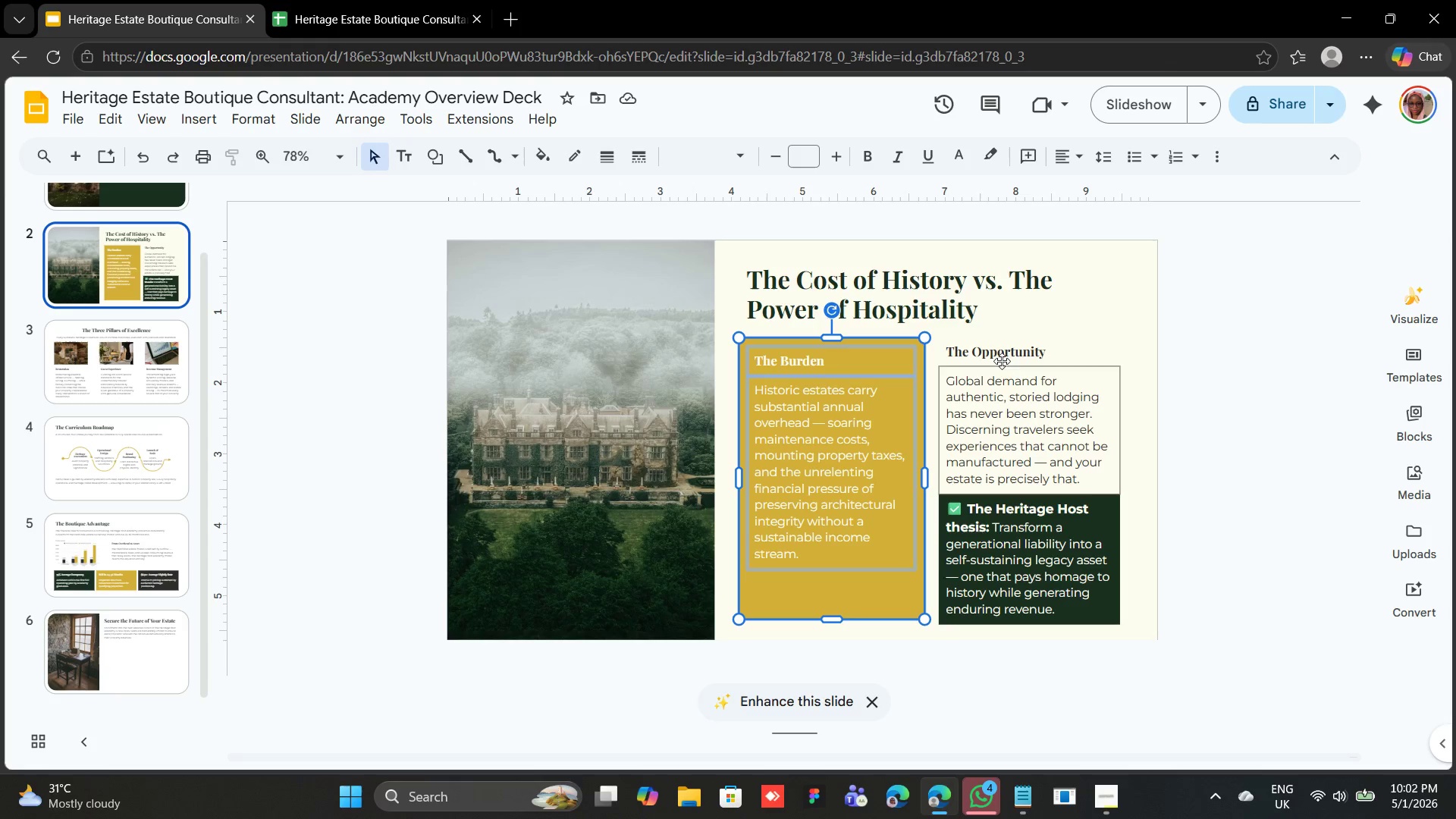 
hold_key(key=ShiftLeft, duration=7.69)
left_click([1000, 357])
 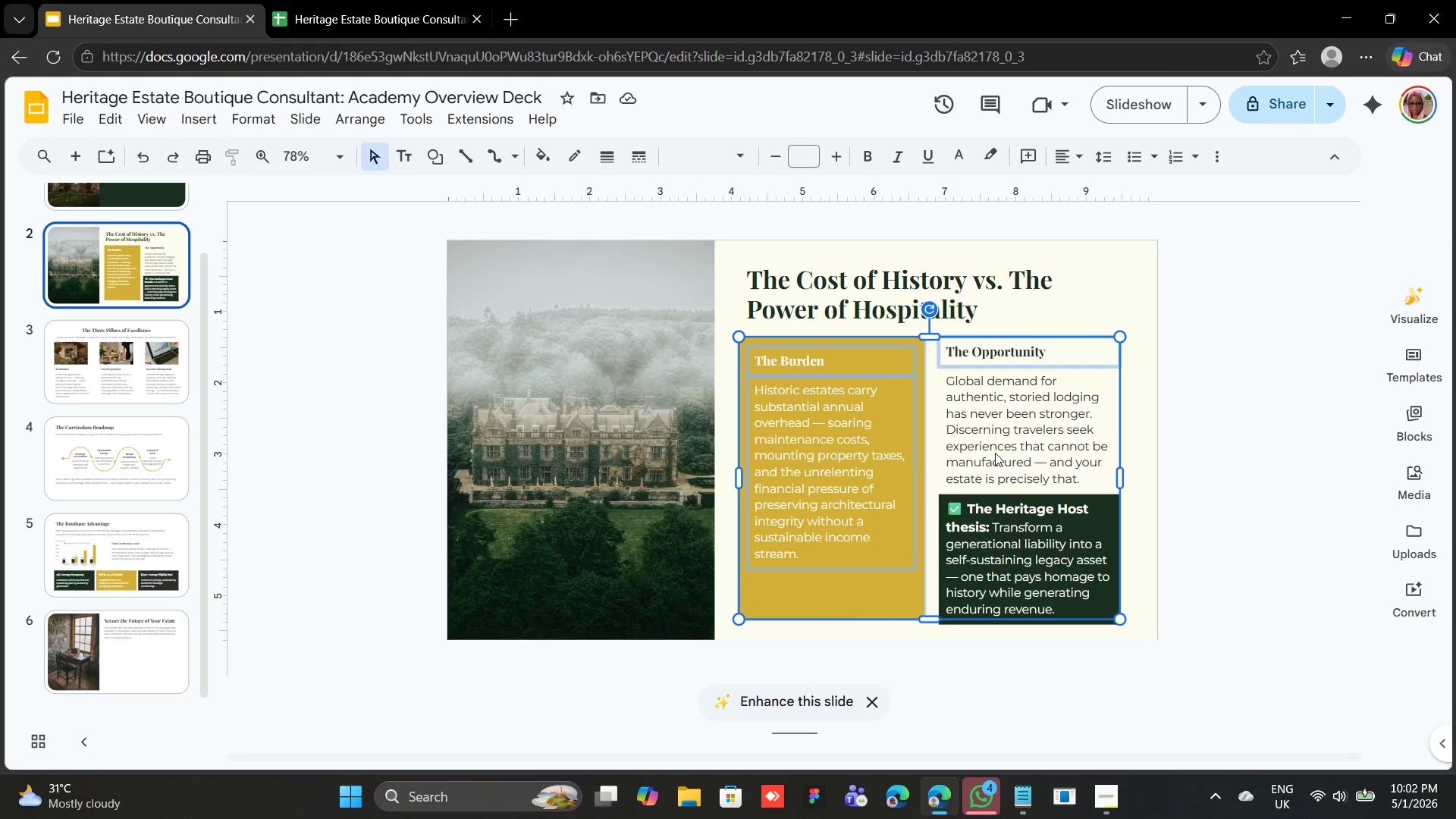 
left_click([995, 453])
 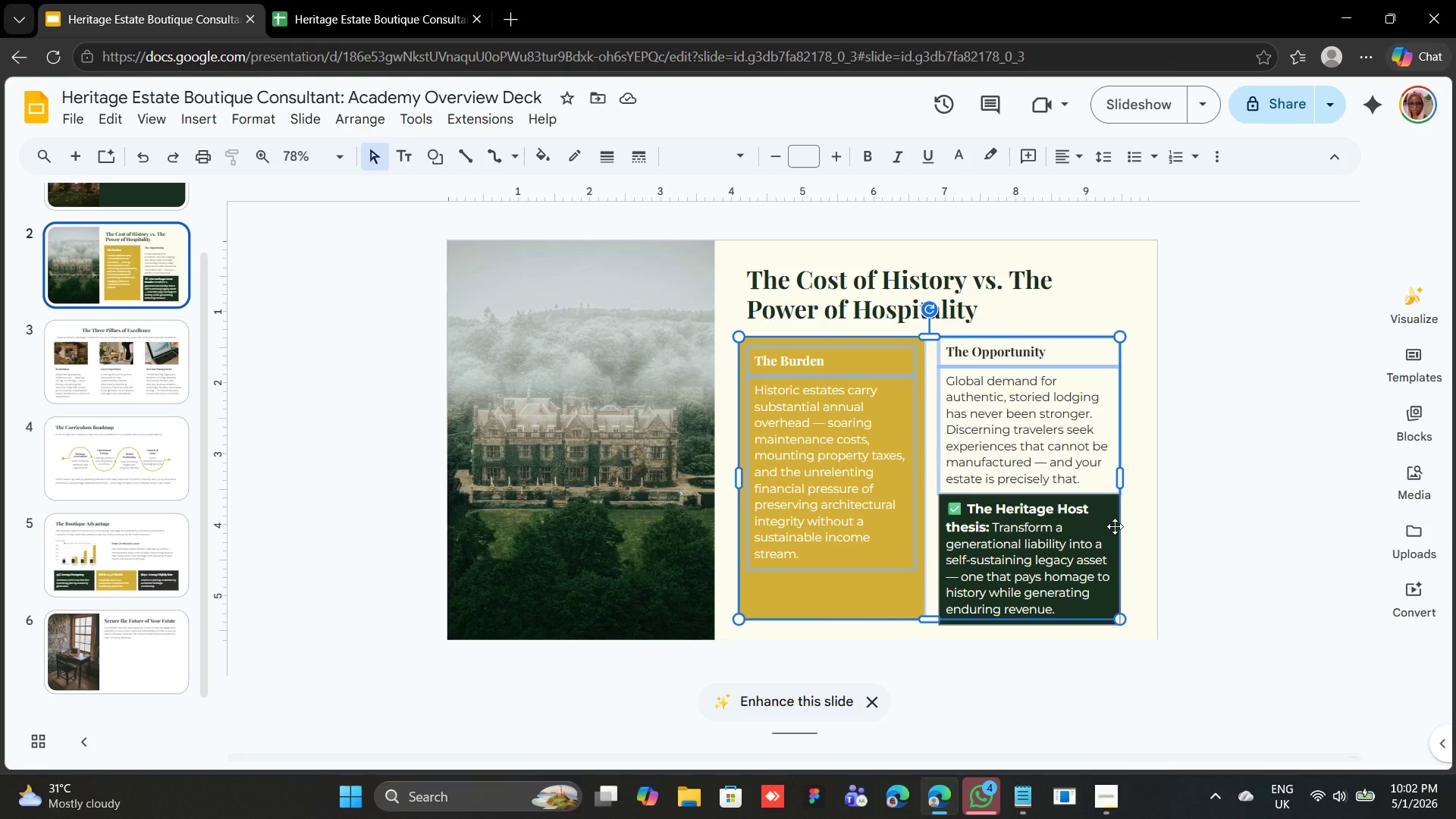 
left_click([1115, 526])
 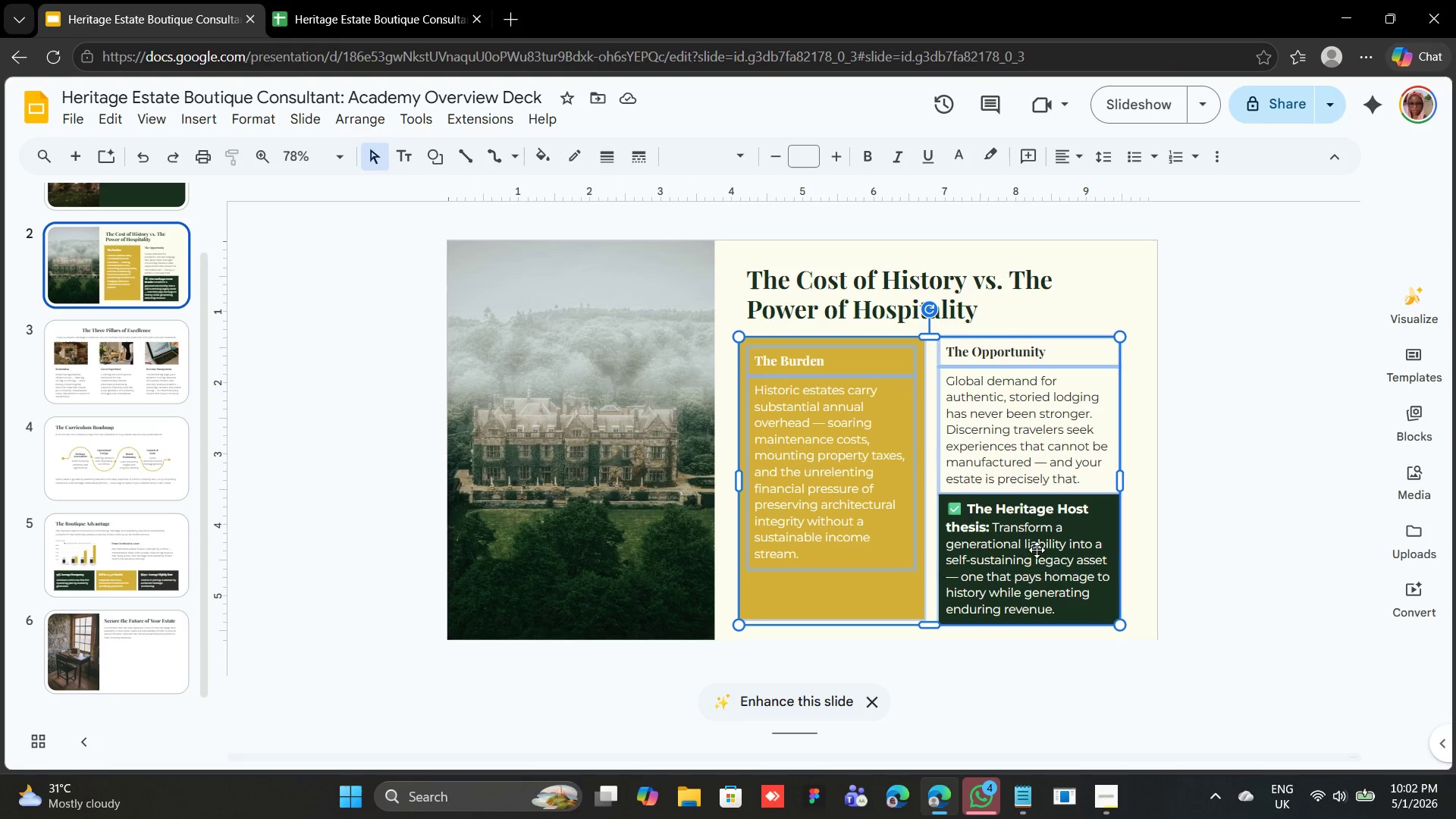 
left_click([1032, 549])
 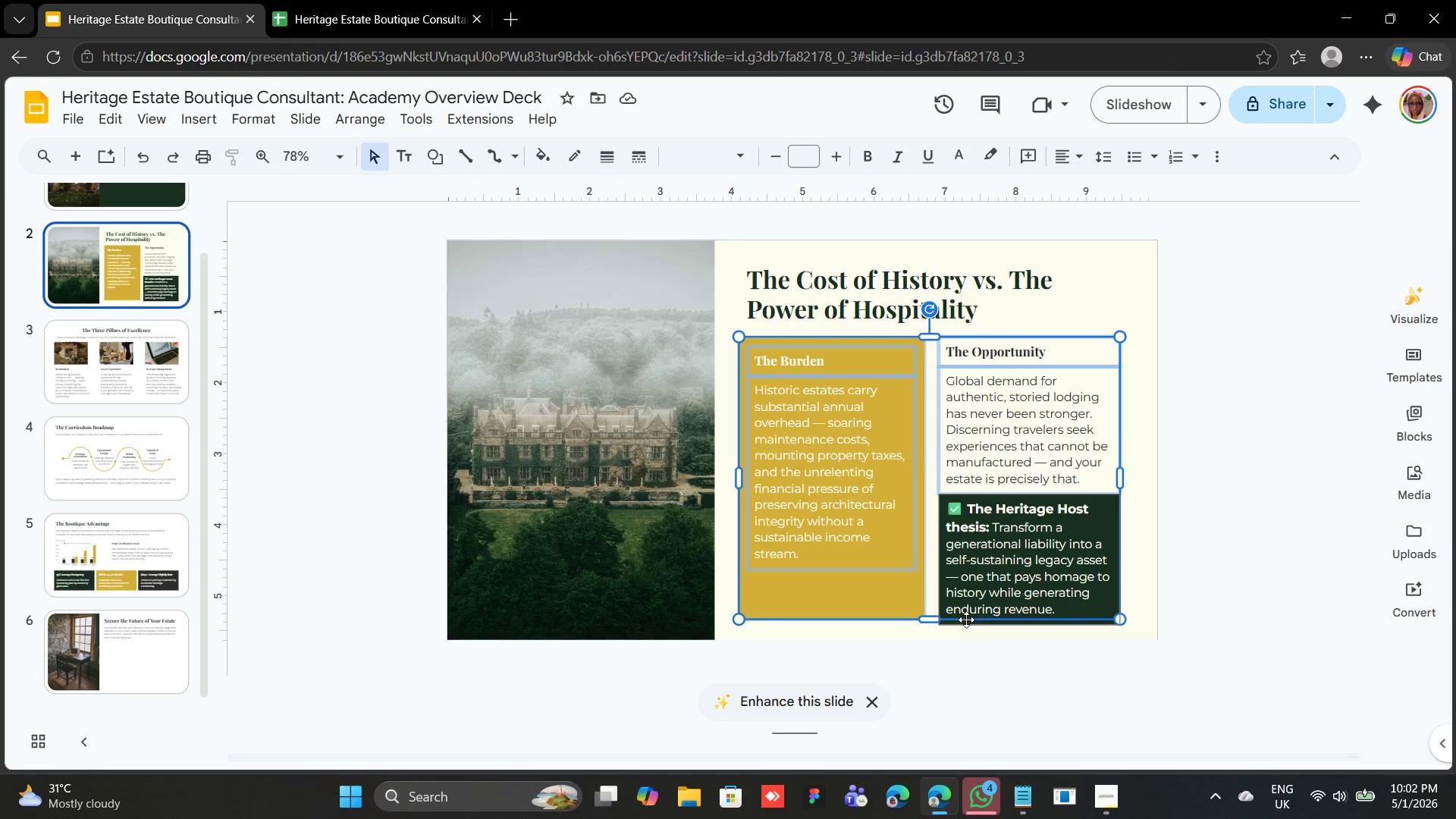 
left_click([965, 626])
 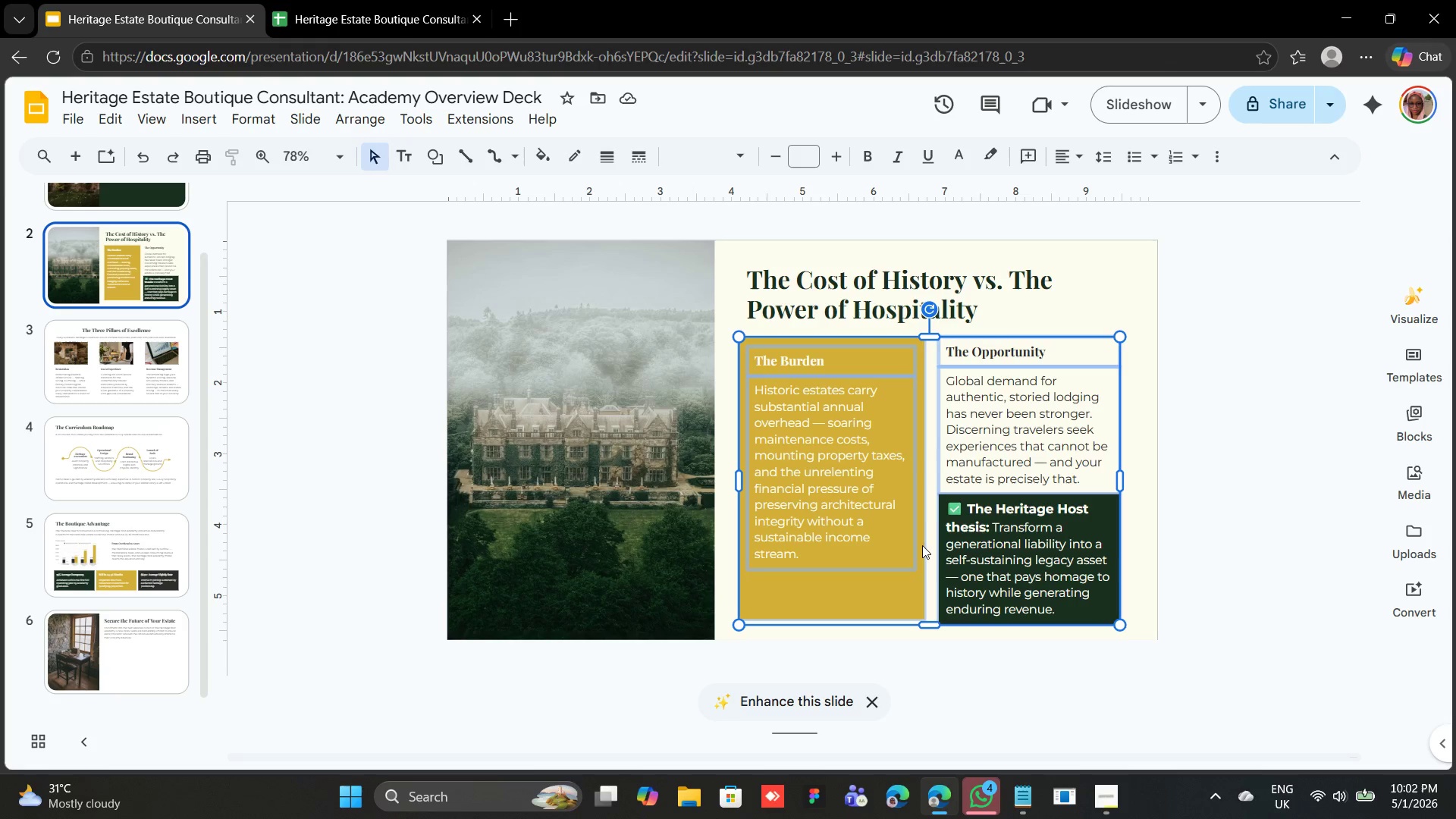 
right_click([918, 539])
 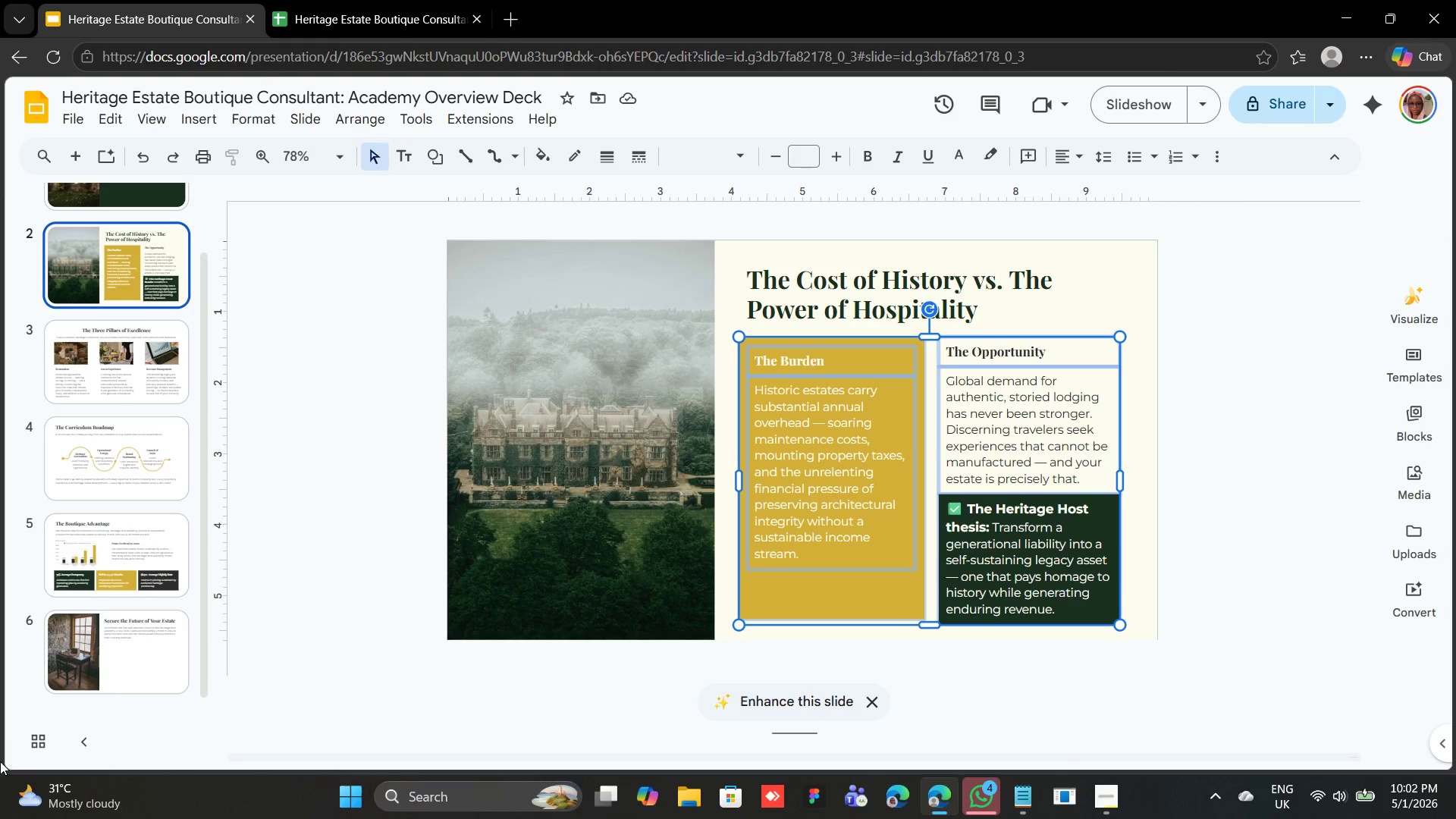 
left_click([101, 686])
 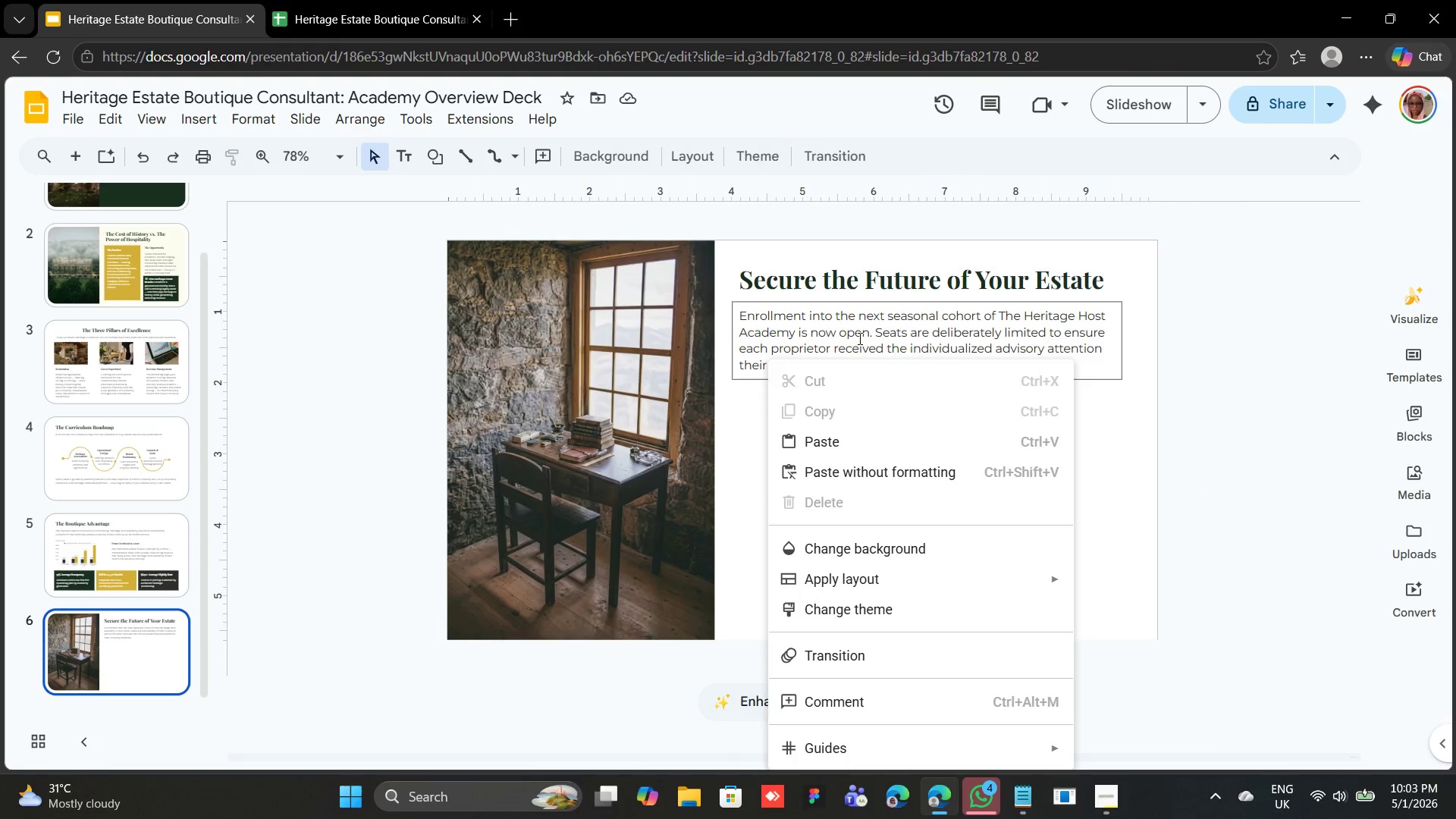 
left_click([846, 450])
 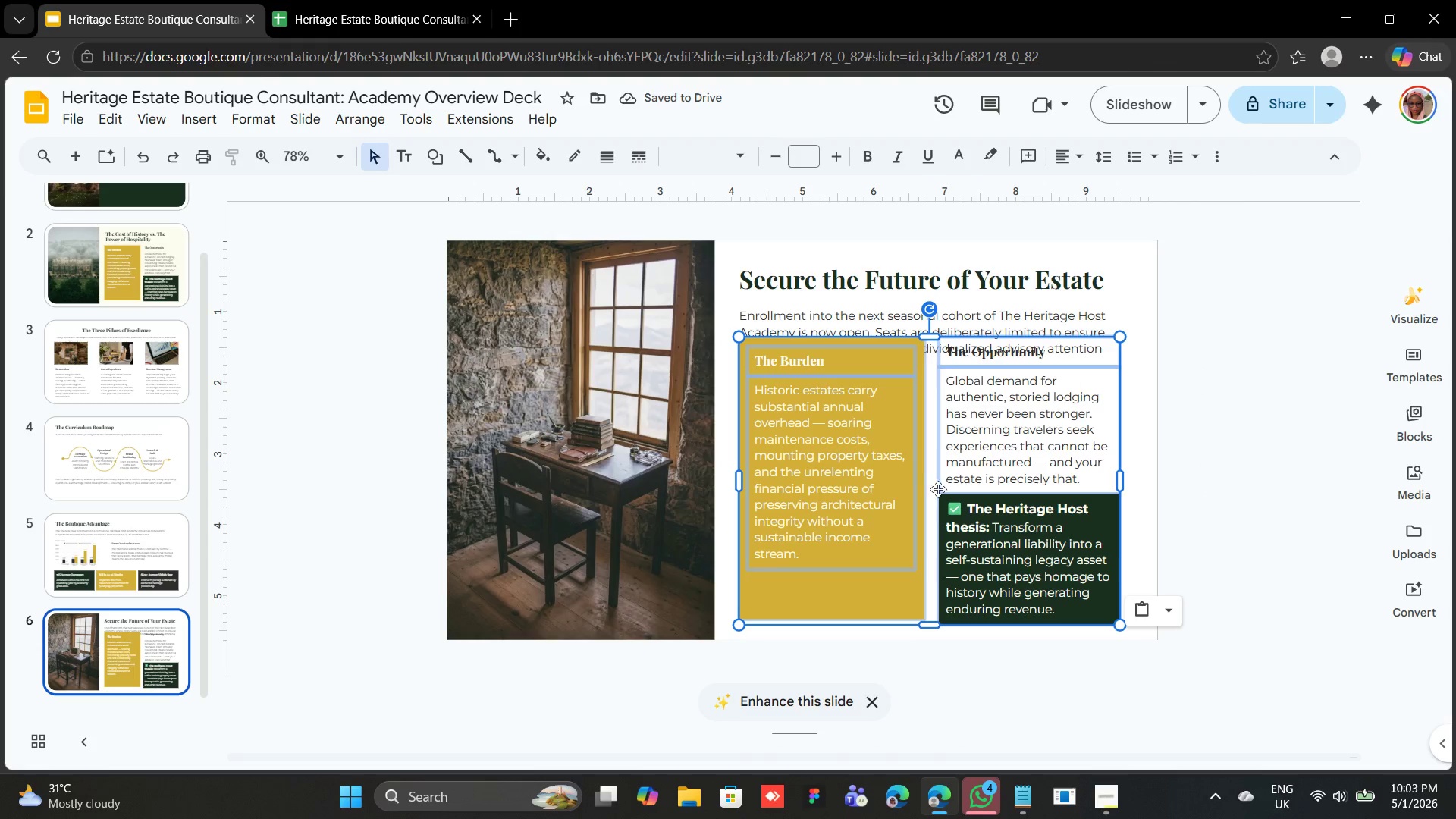 
left_click_drag(start_coordinate=[936, 484], to_coordinate=[936, 517])
 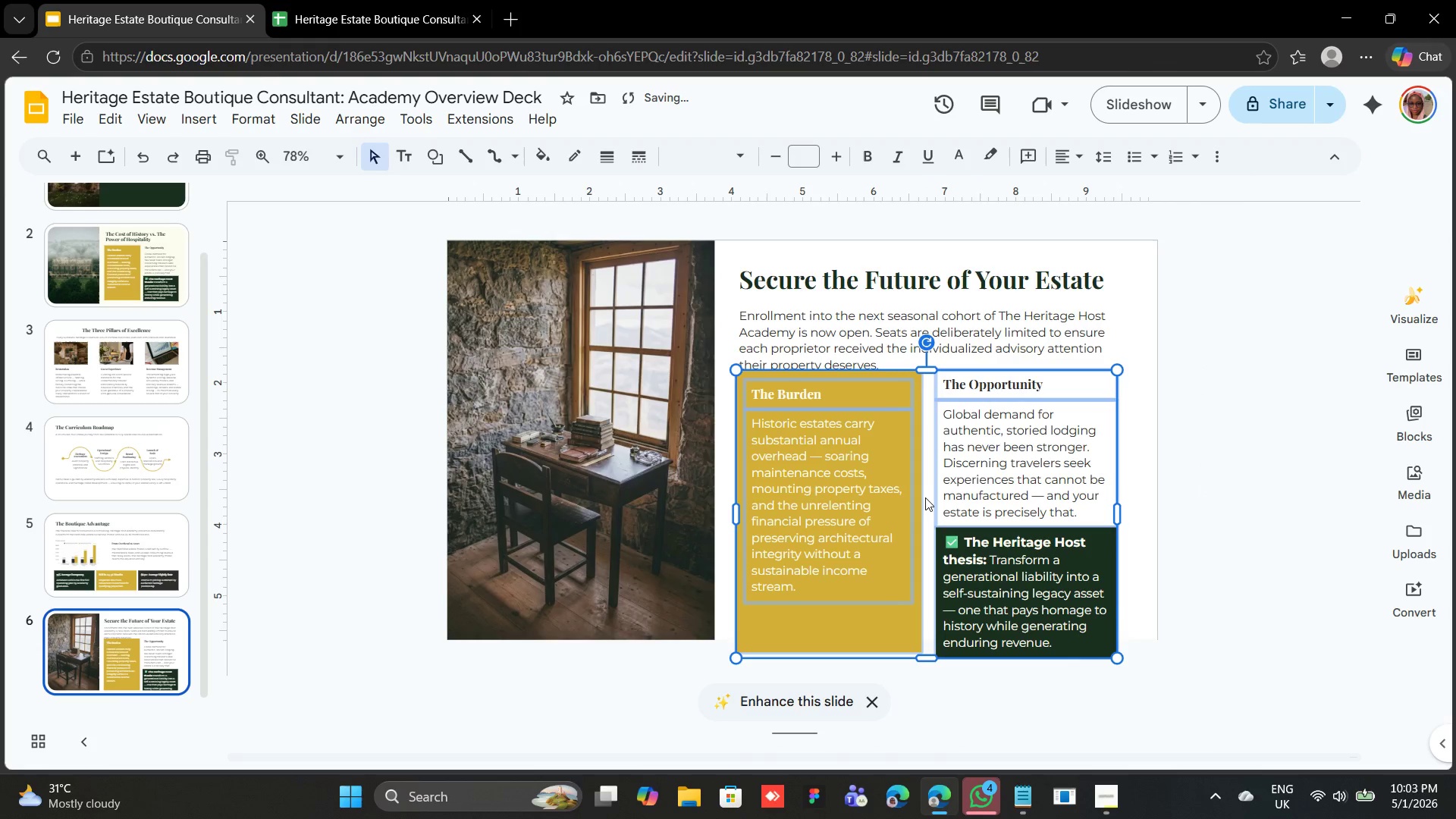 
left_click_drag(start_coordinate=[925, 492], to_coordinate=[921, 519])
 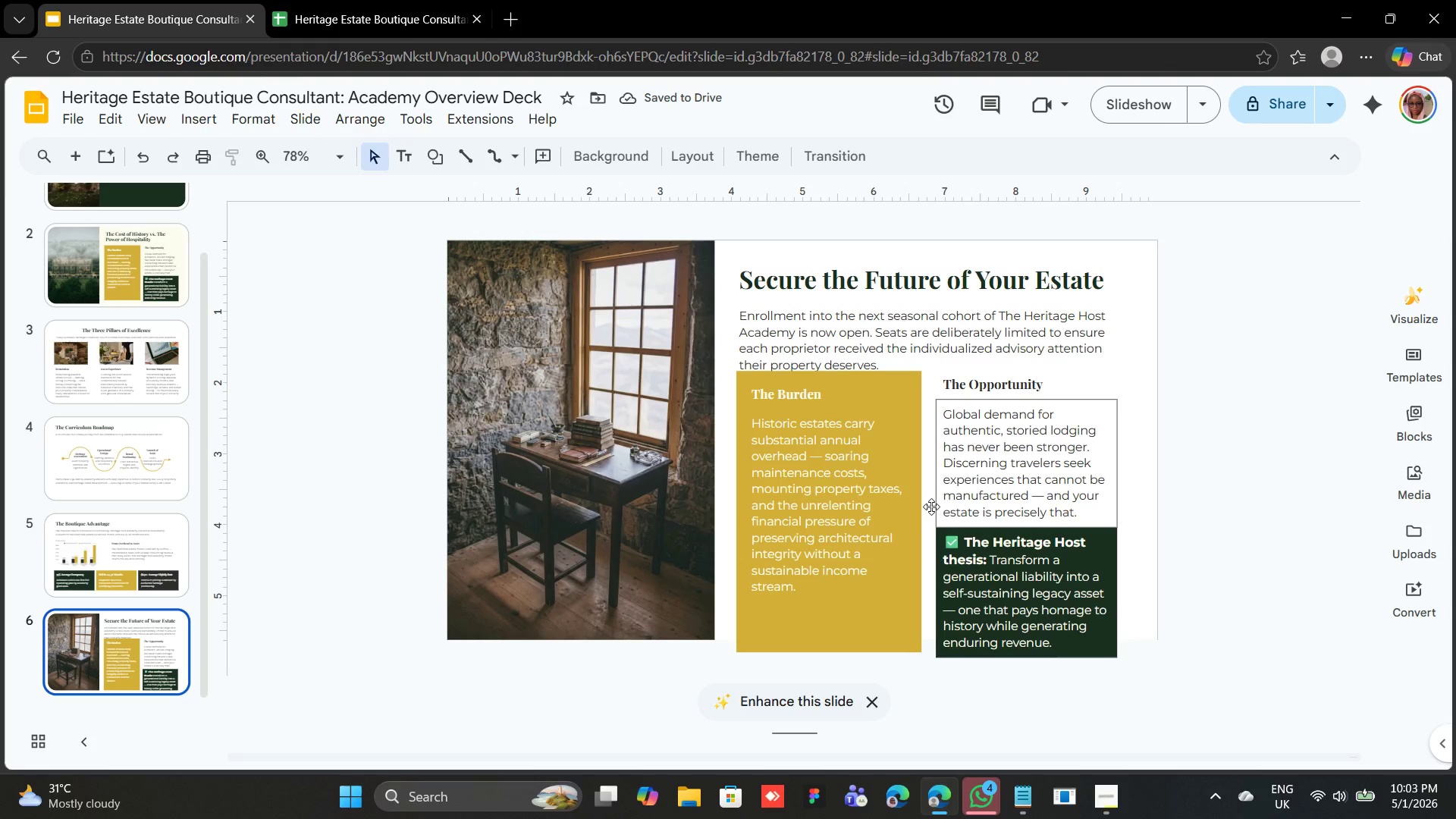 
key(Control+Z)
 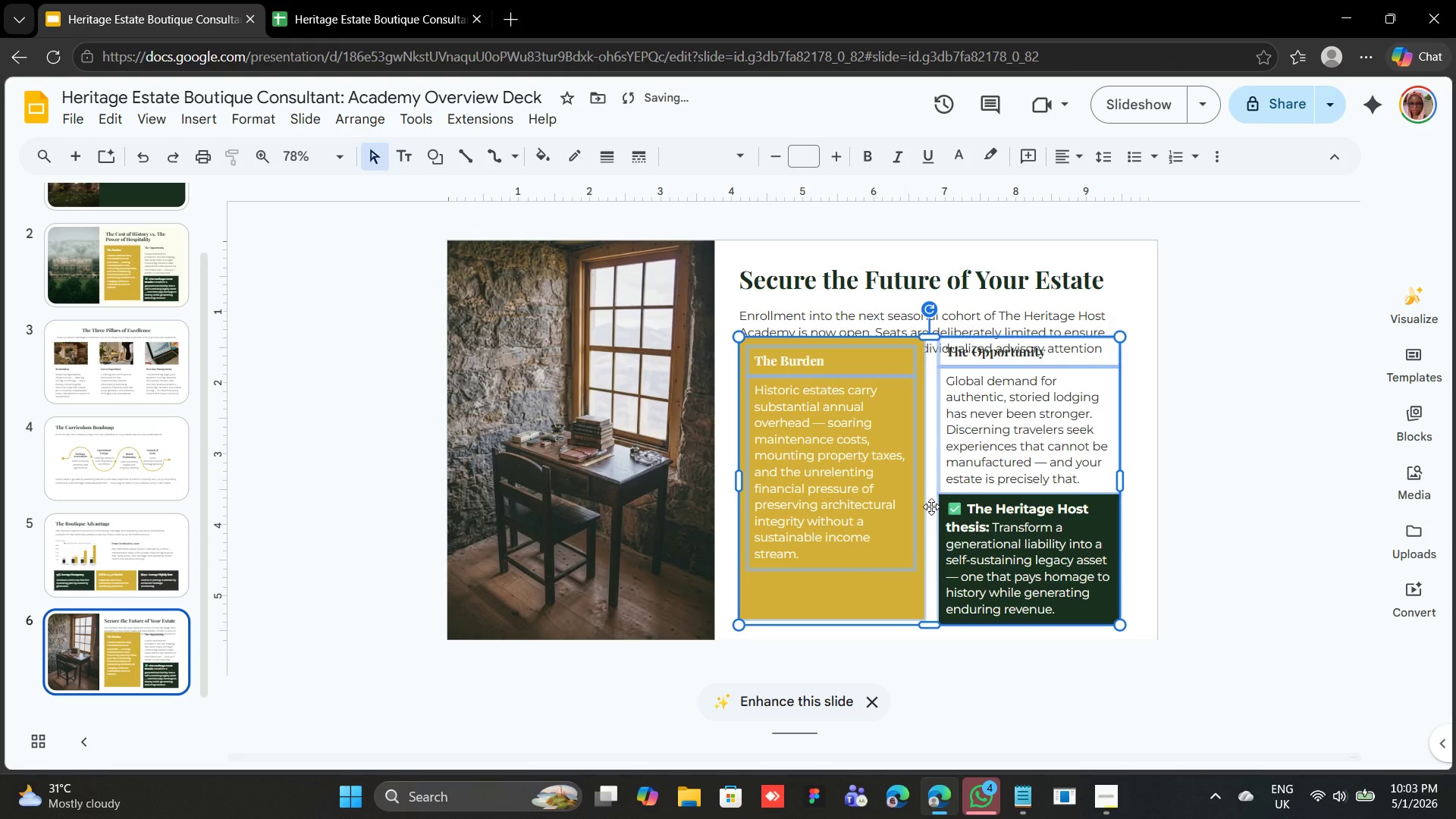 
hold_key(key=ShiftLeft, duration=1.14)
 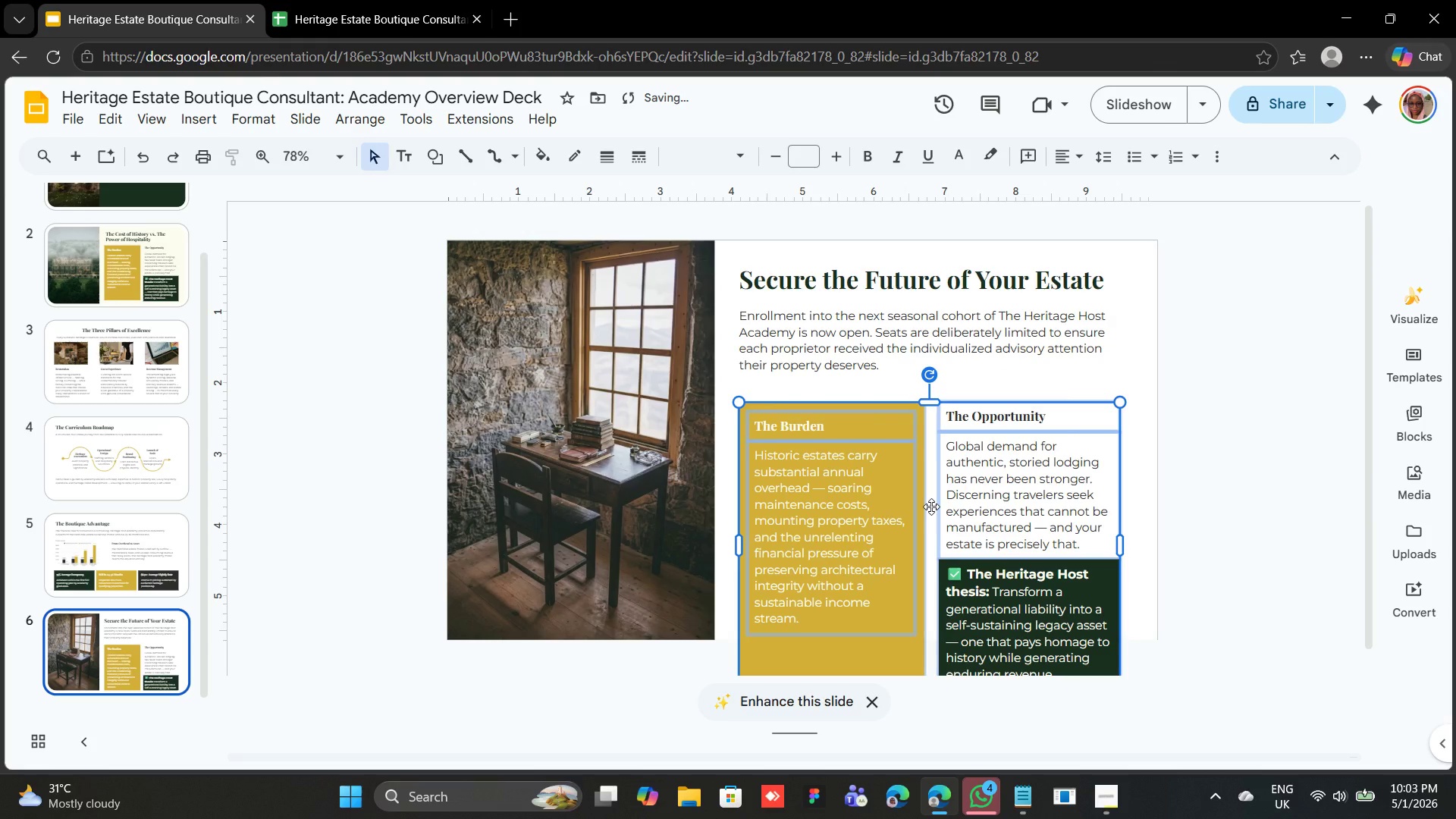 
hold_key(key=ArrowDown, duration=0.8)
 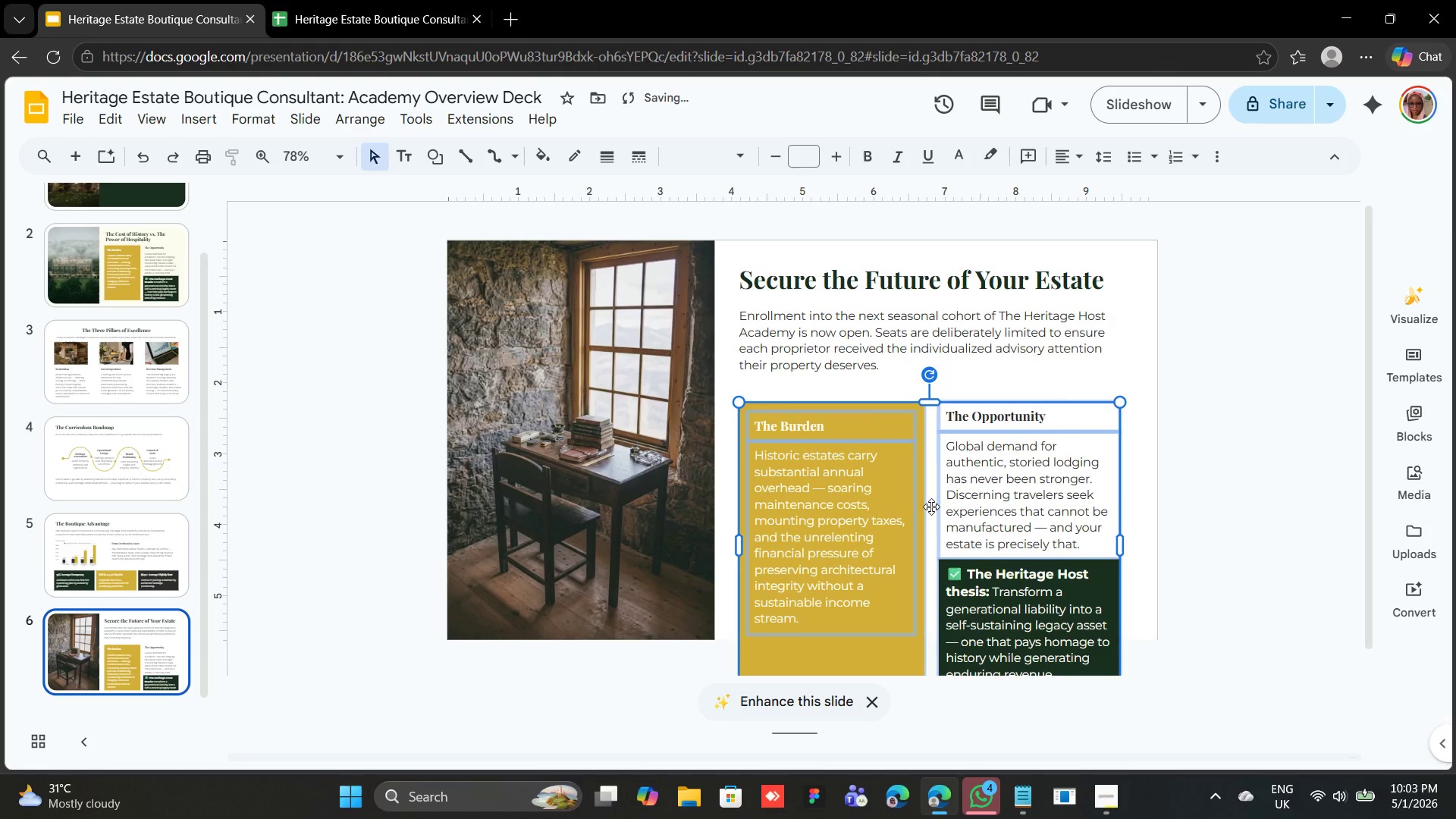 
key(Shift+ArrowUp)
 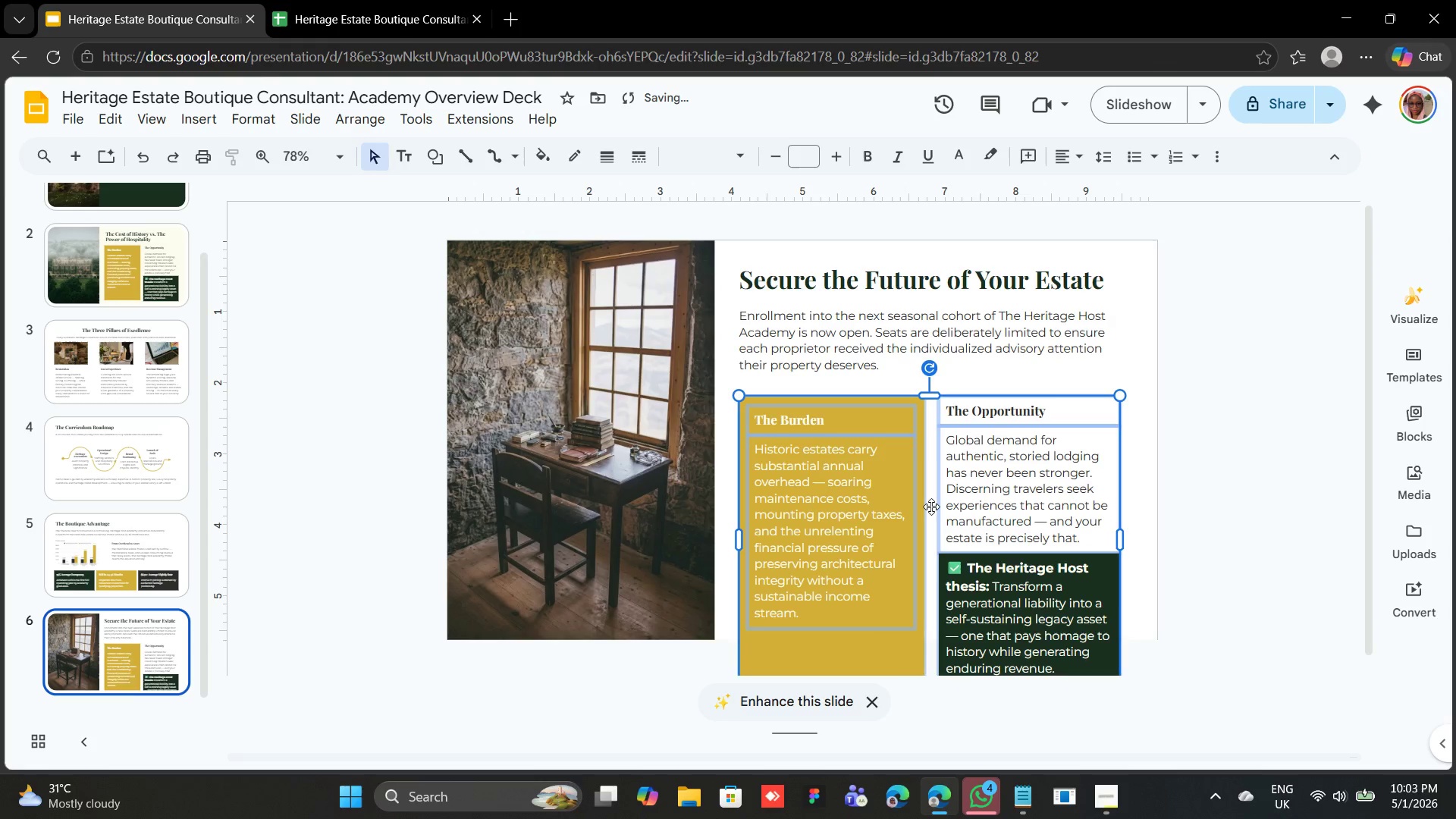 
key(Shift+ArrowUp)
 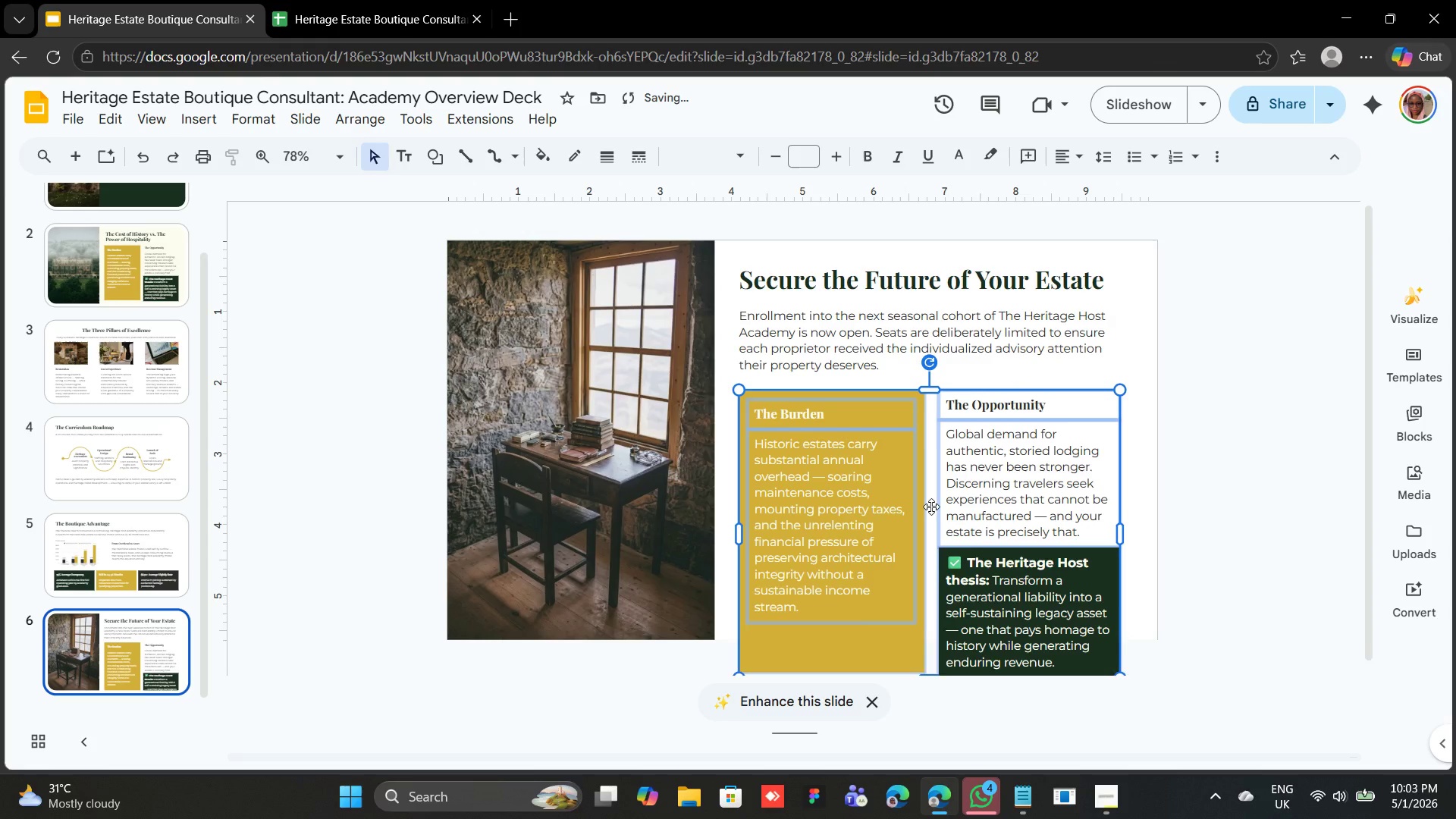 
key(Shift+ArrowUp)
 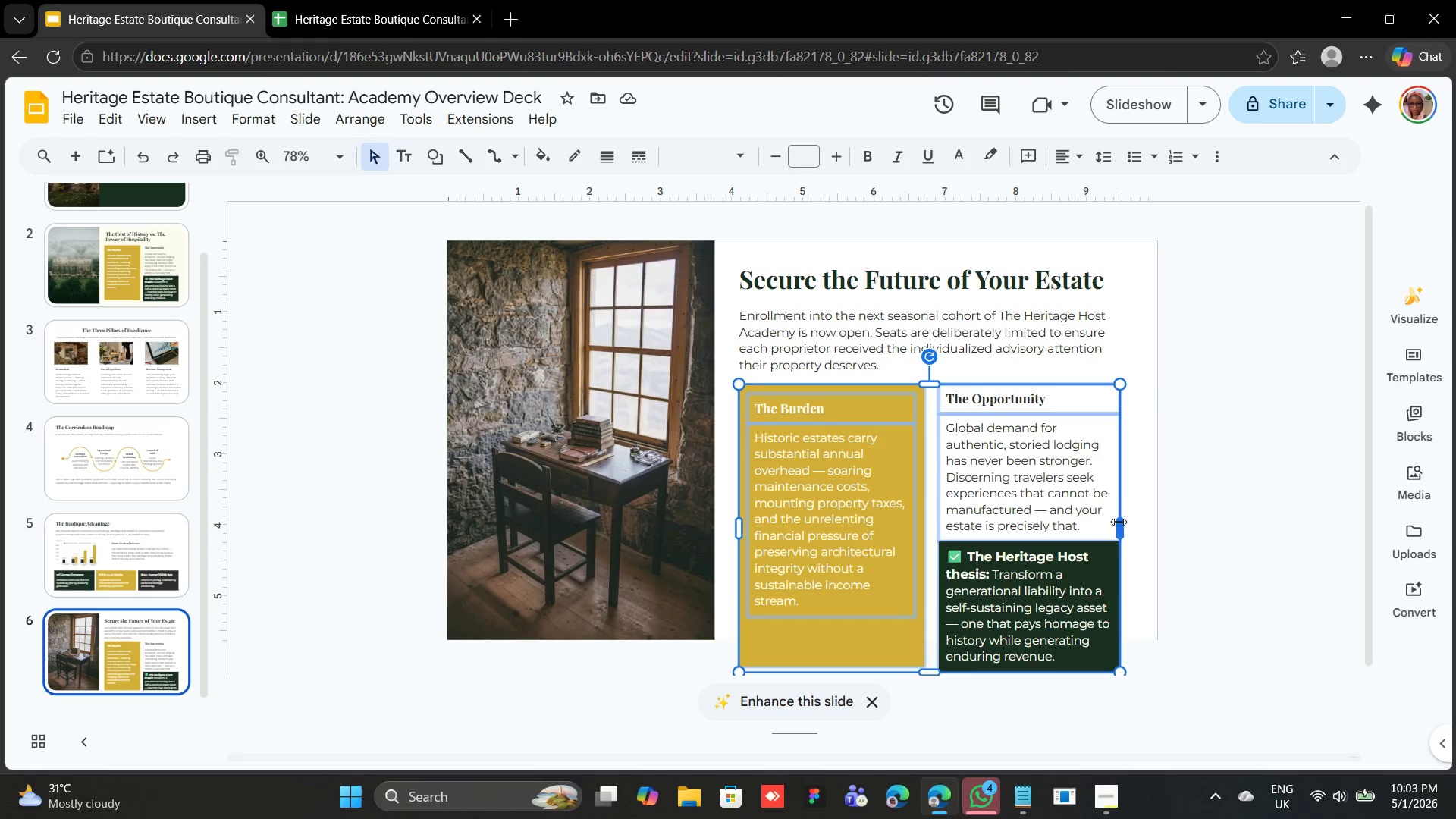 
wait(10.78)
 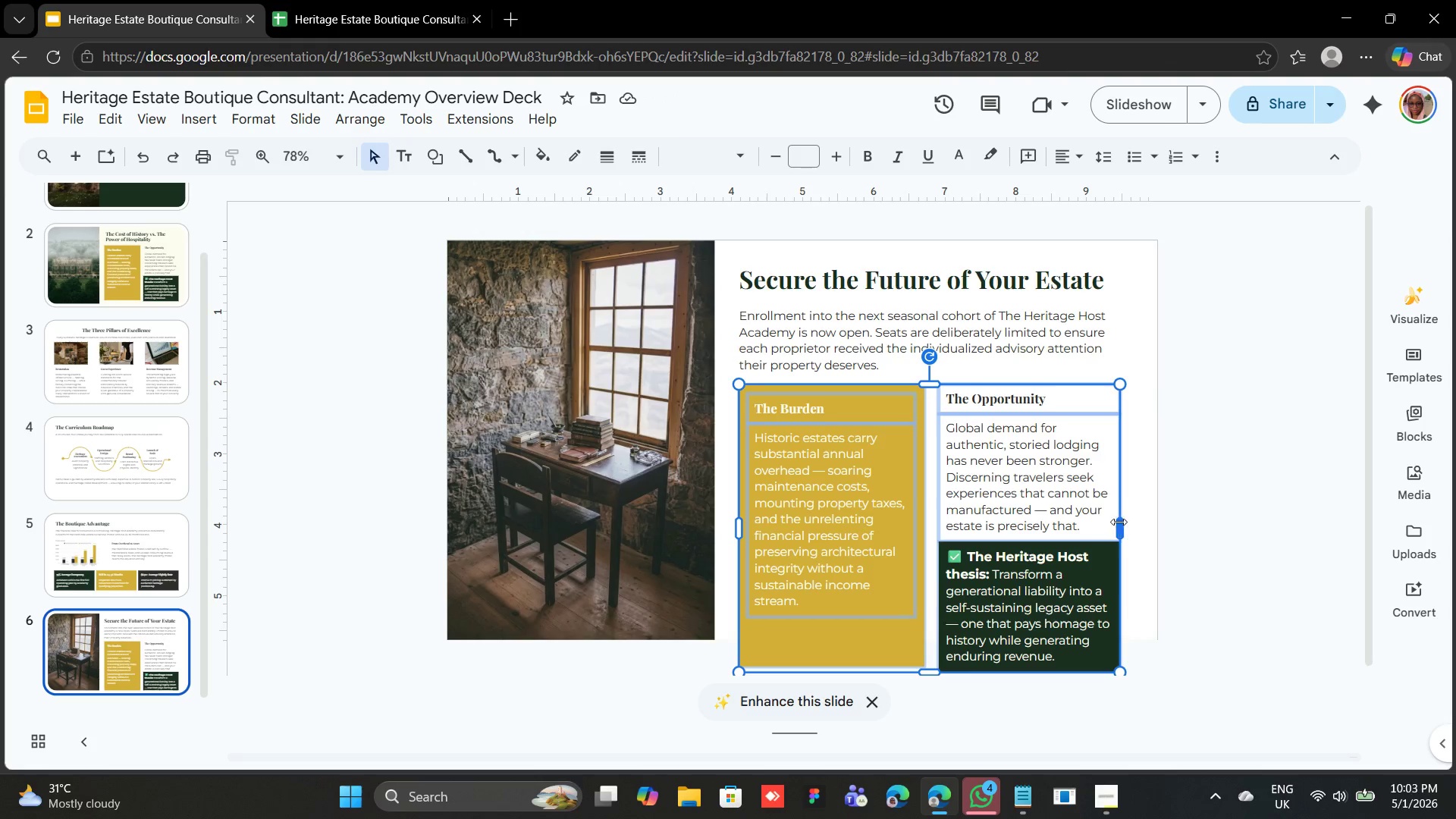 
double_click([789, 413])
 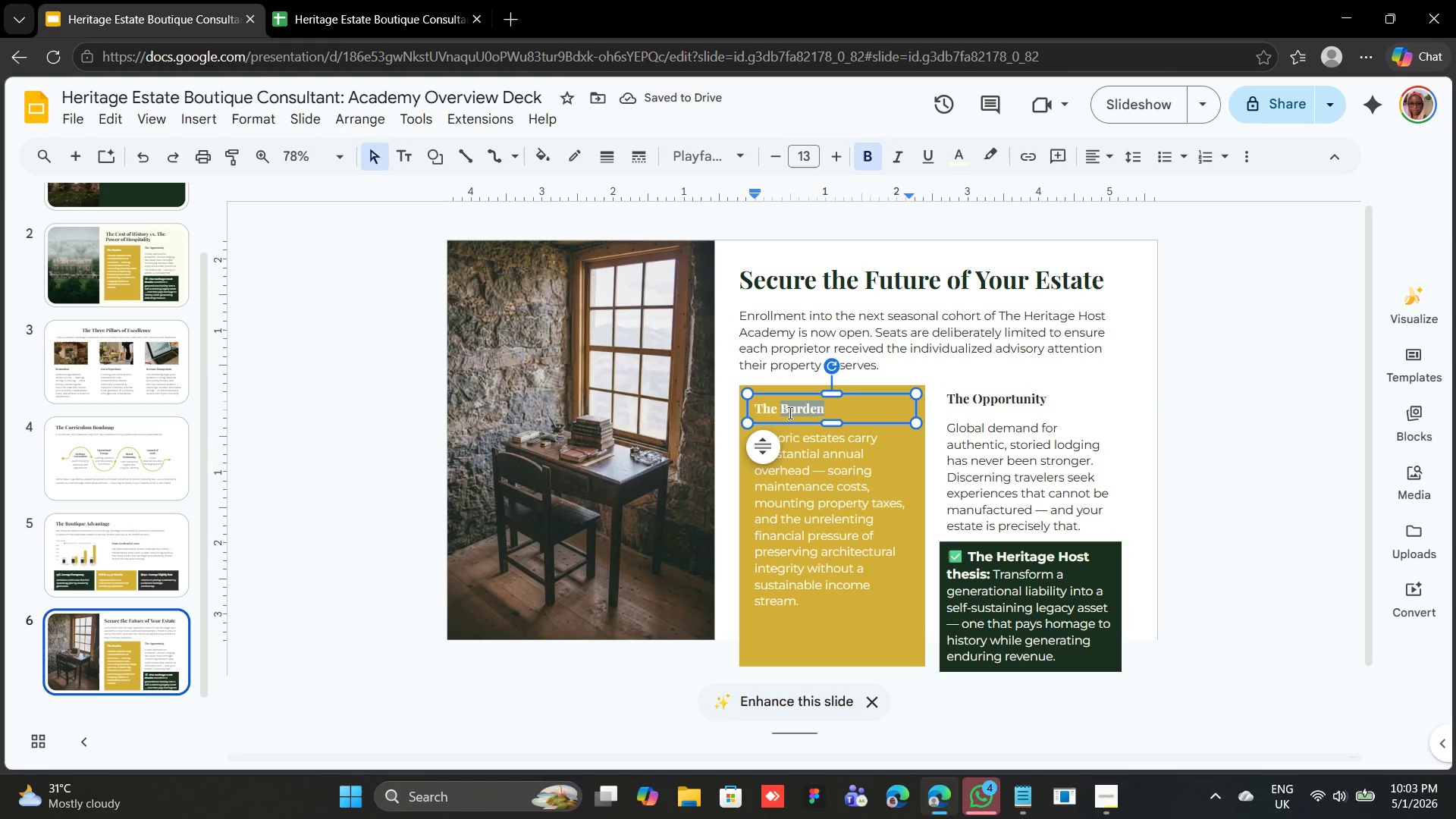 
triple_click([789, 413])
 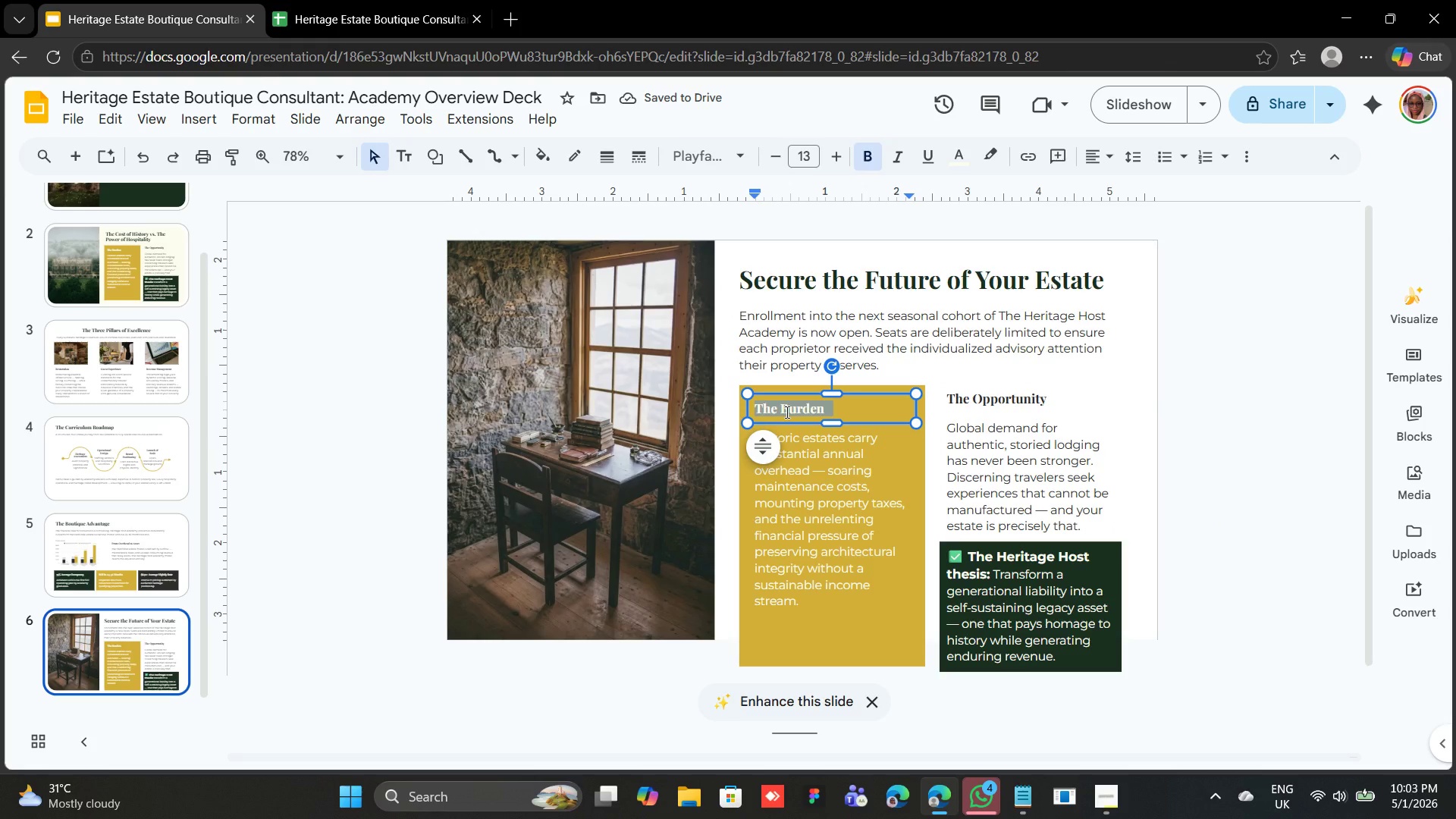 
type(Your First Step)
 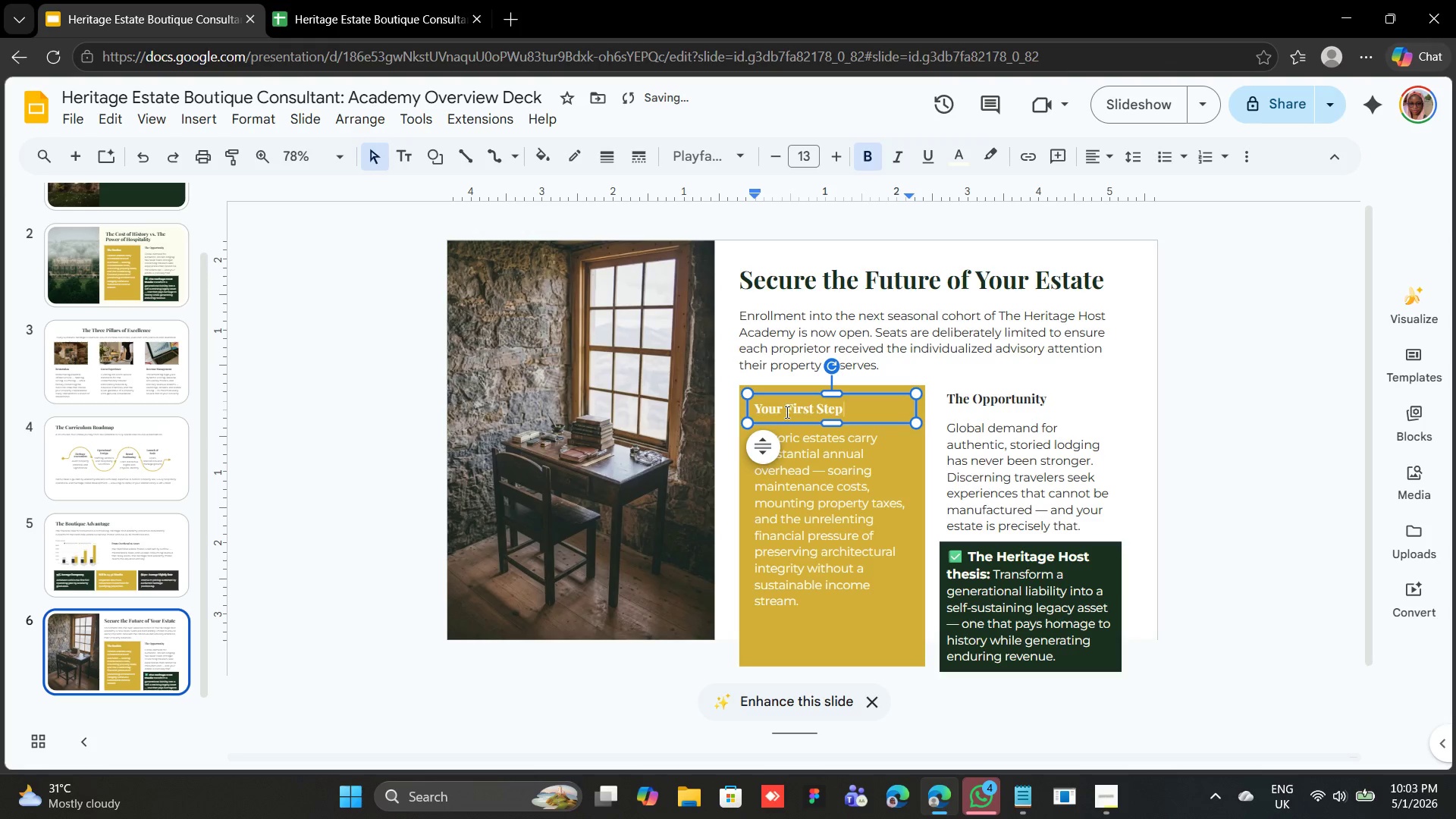 
double_click([873, 504])
 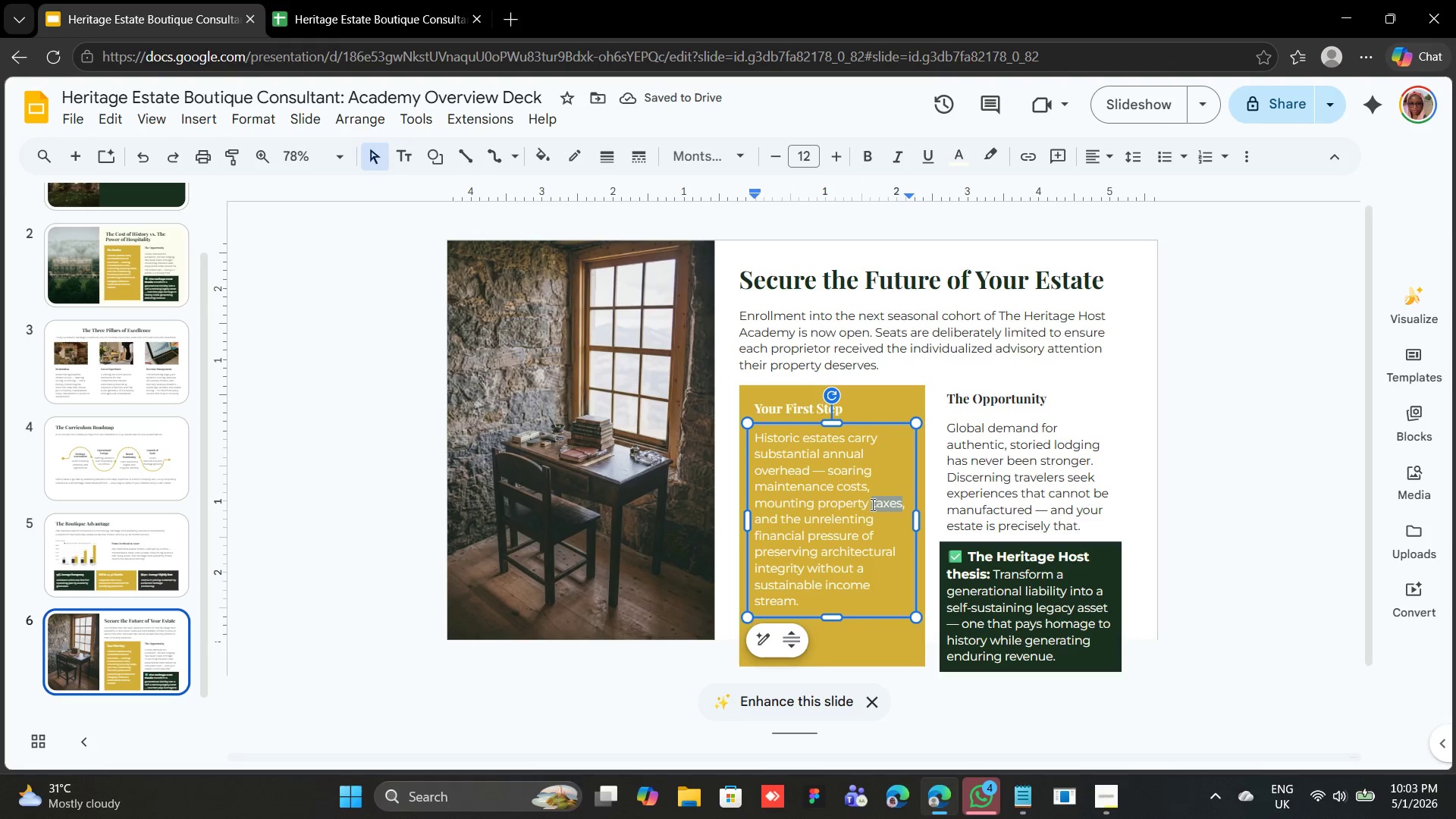 
triple_click([871, 504])
 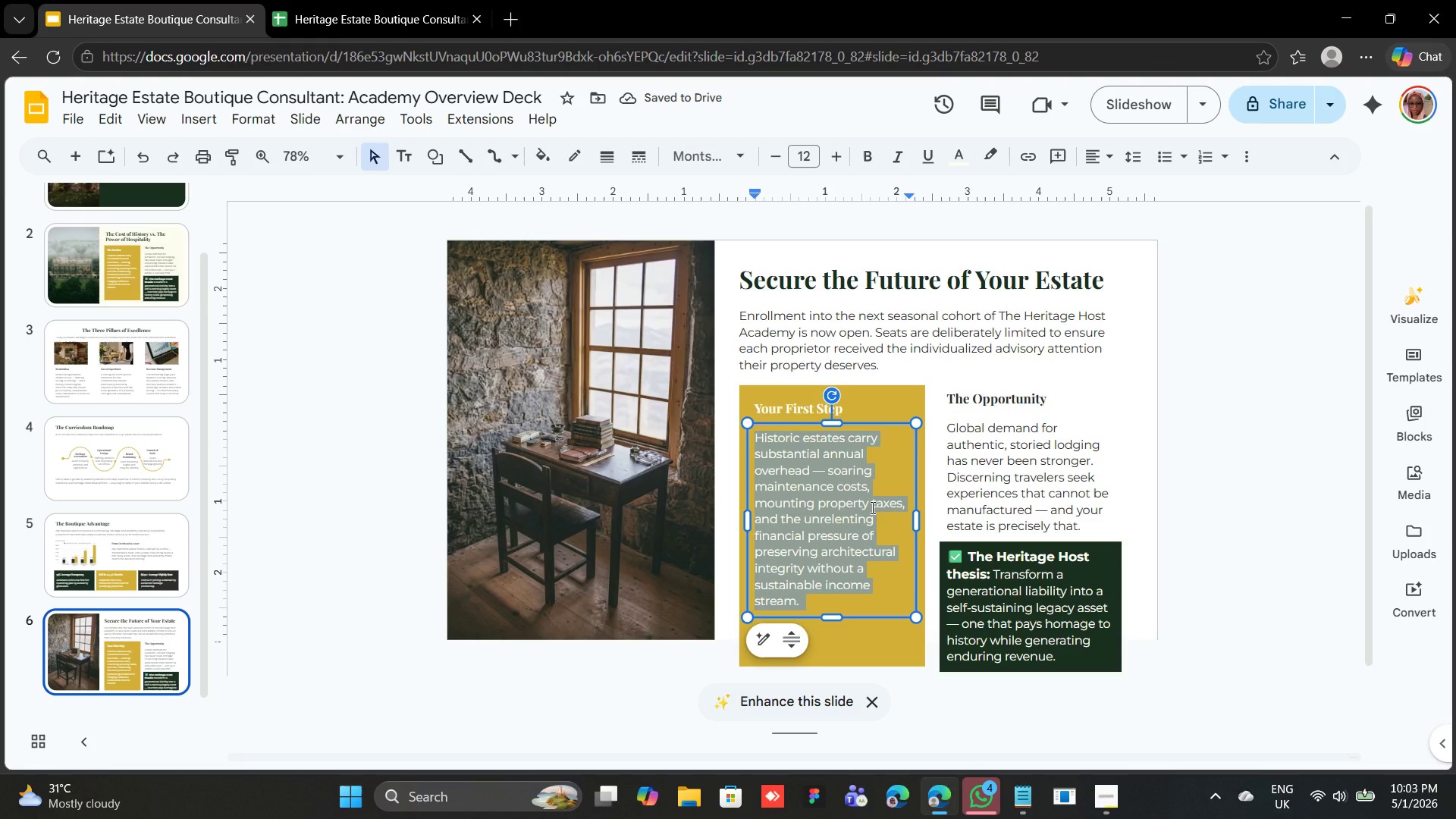 
type(A complimentat)
key(Backspace)
type(ry, private Heritage Audit --- )
 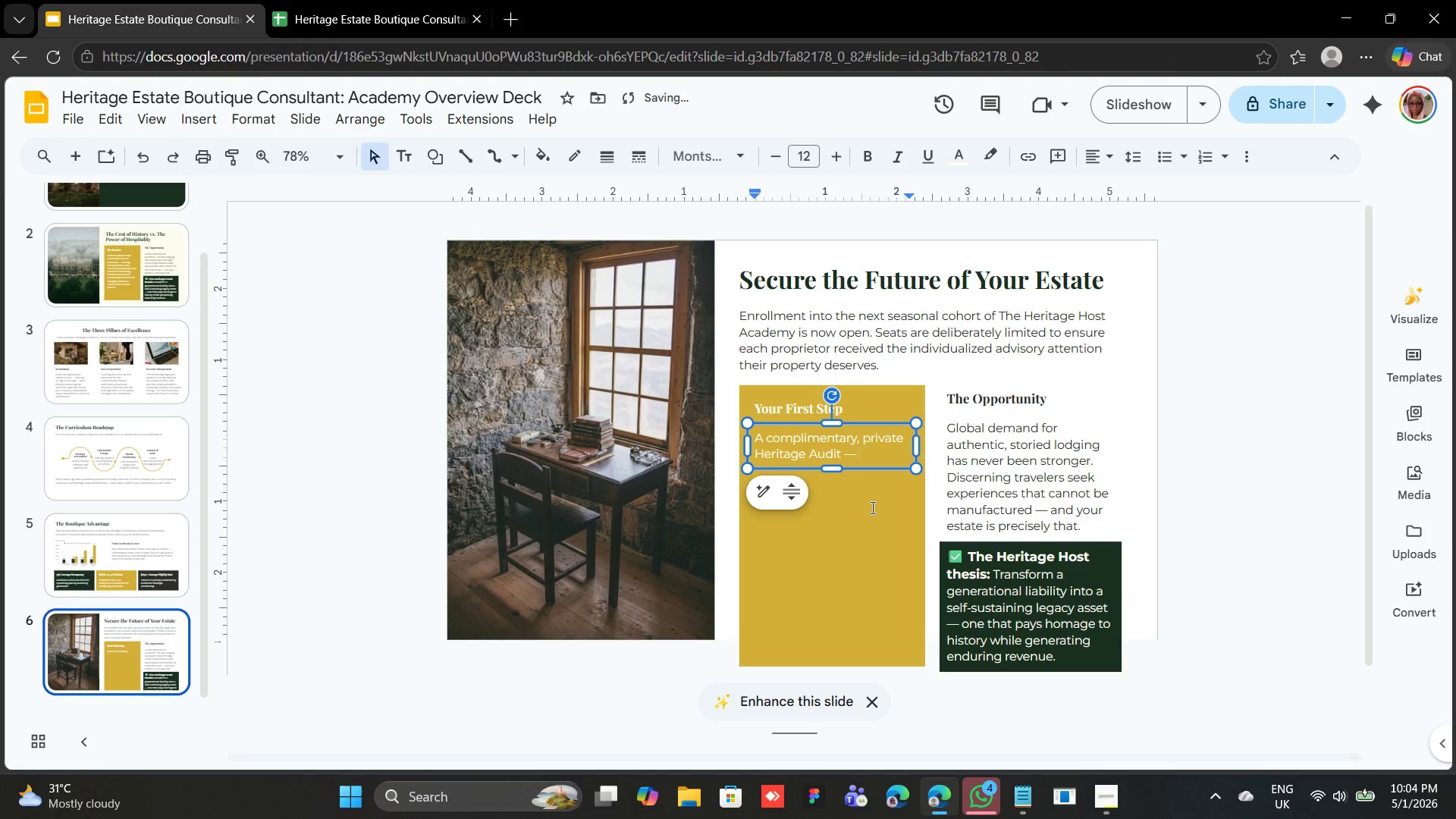 
wait(11.27)
 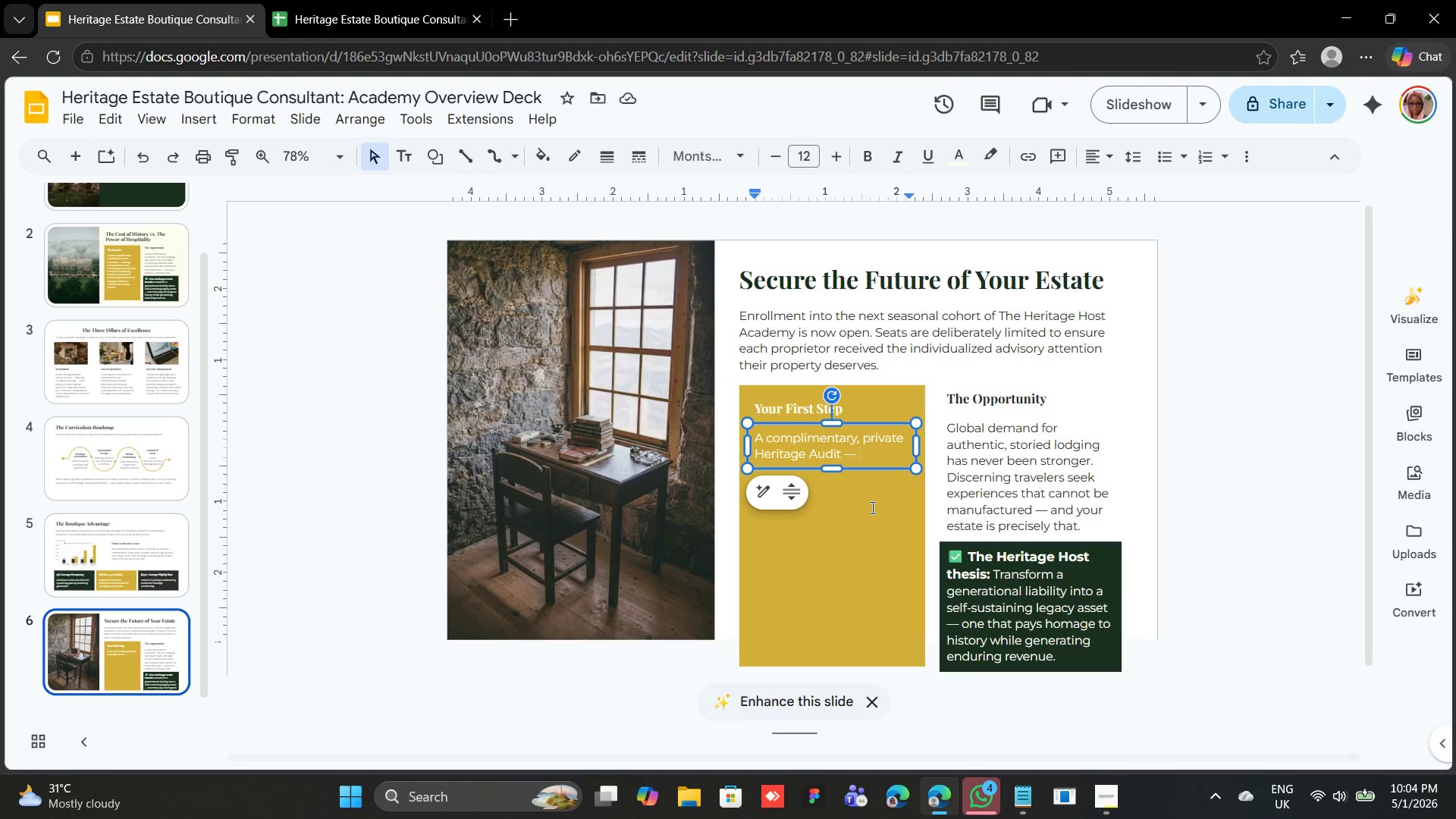 
type(a cand)
 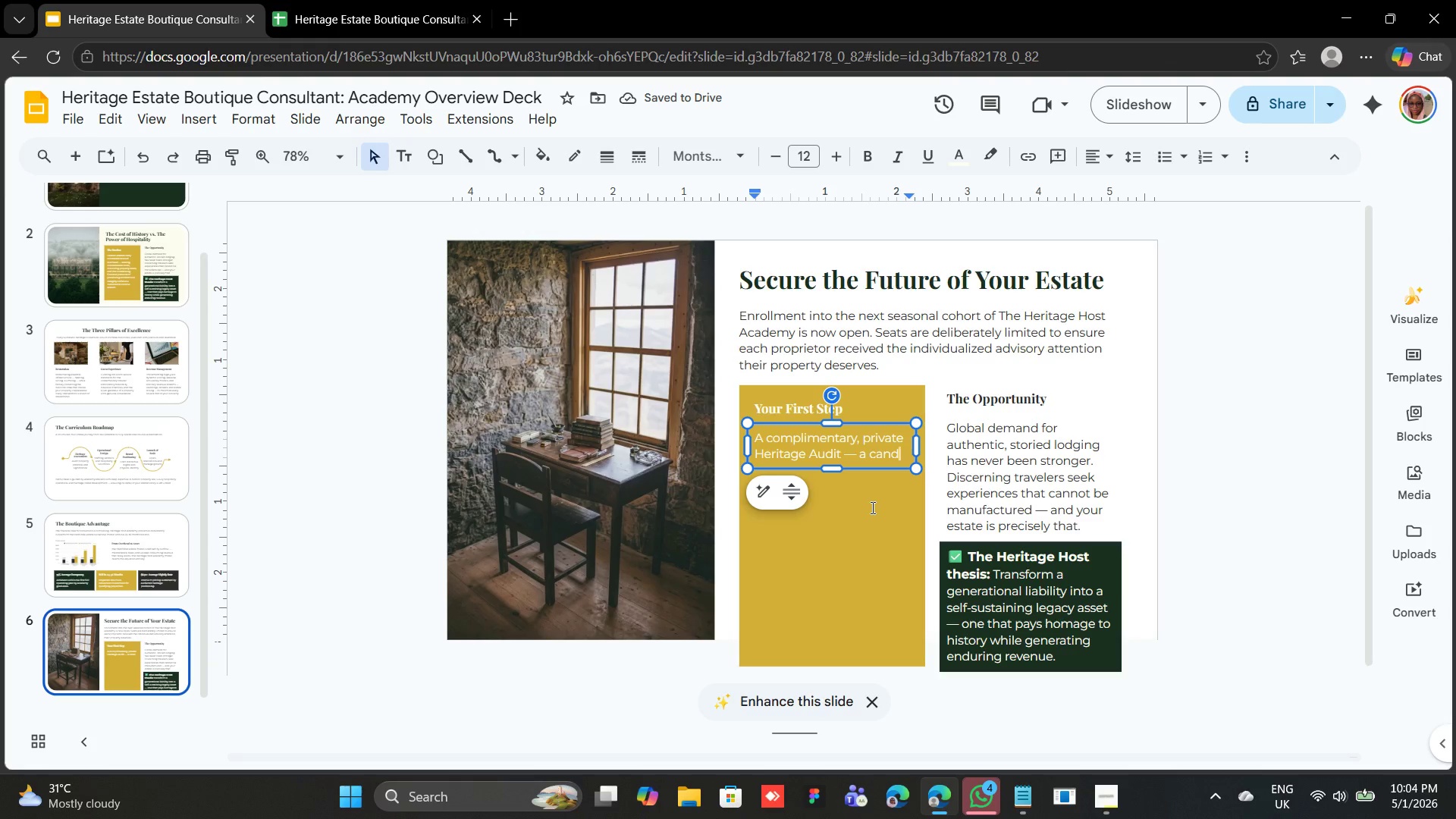 
type(d)
key(Backspace)
type(id assessment )
 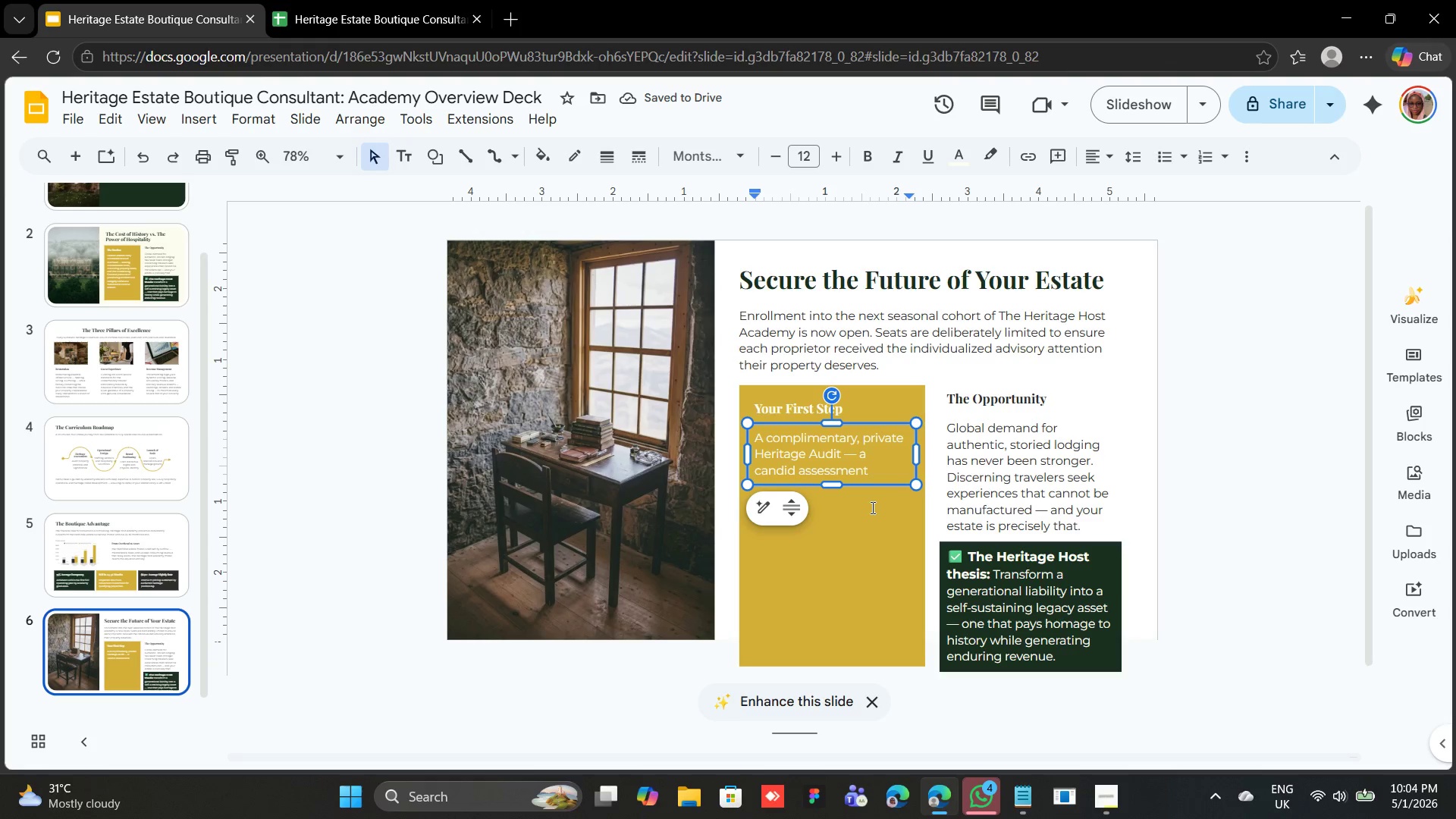 
wait(9.59)
 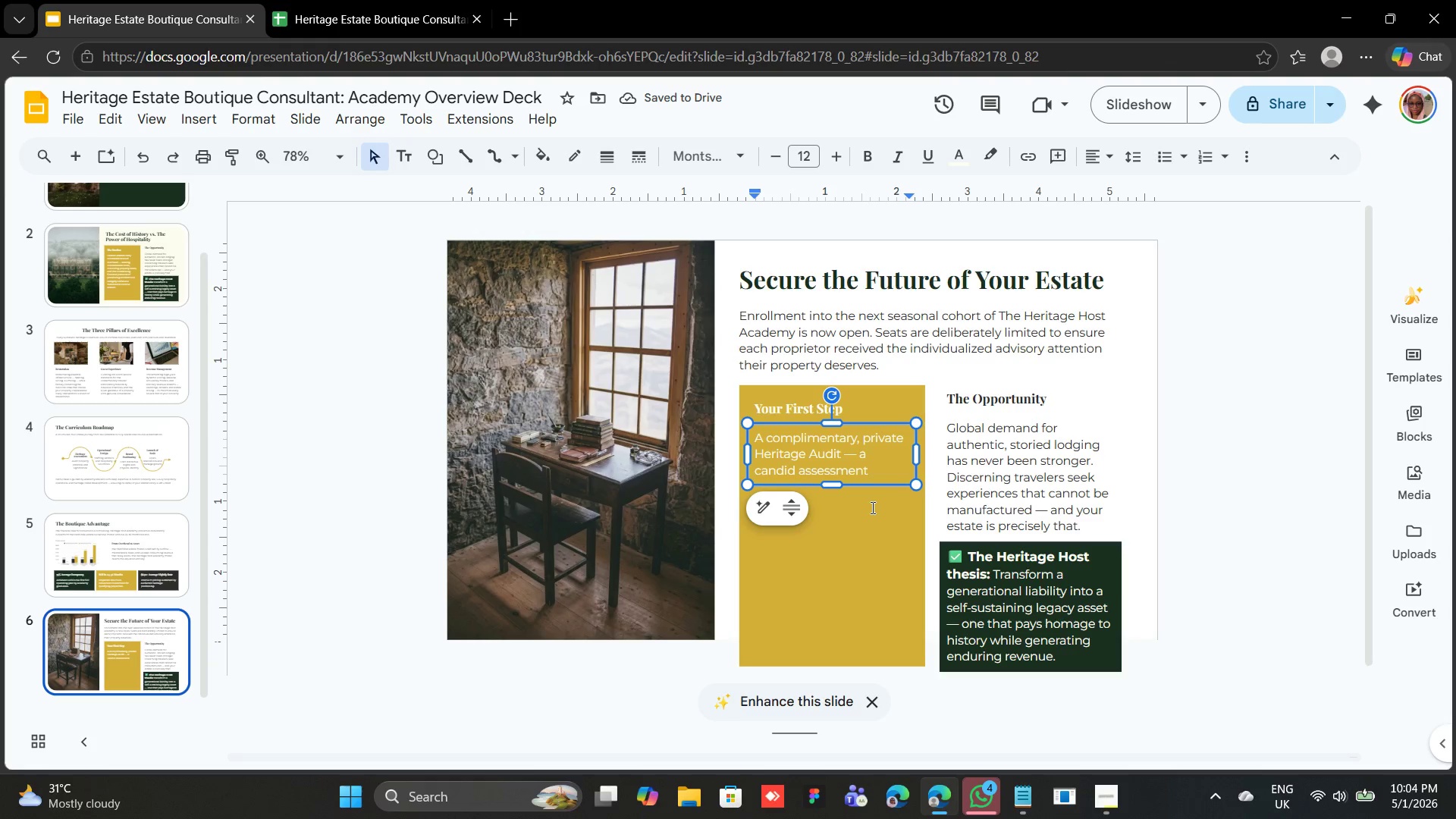 
type(of your property`s hospitality potential, conducted by senior Academy advisor.)
 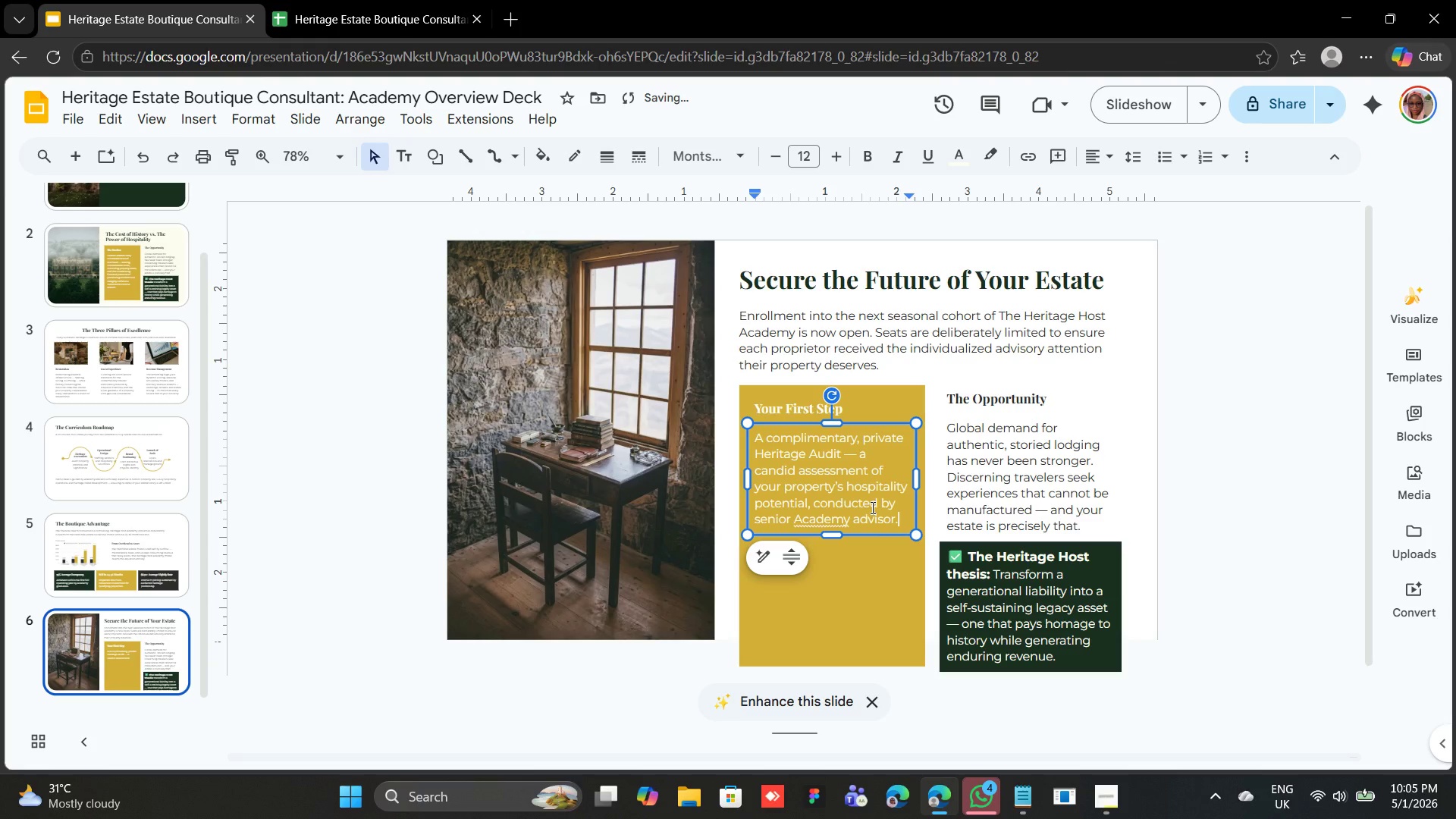 
wait(5.12)
 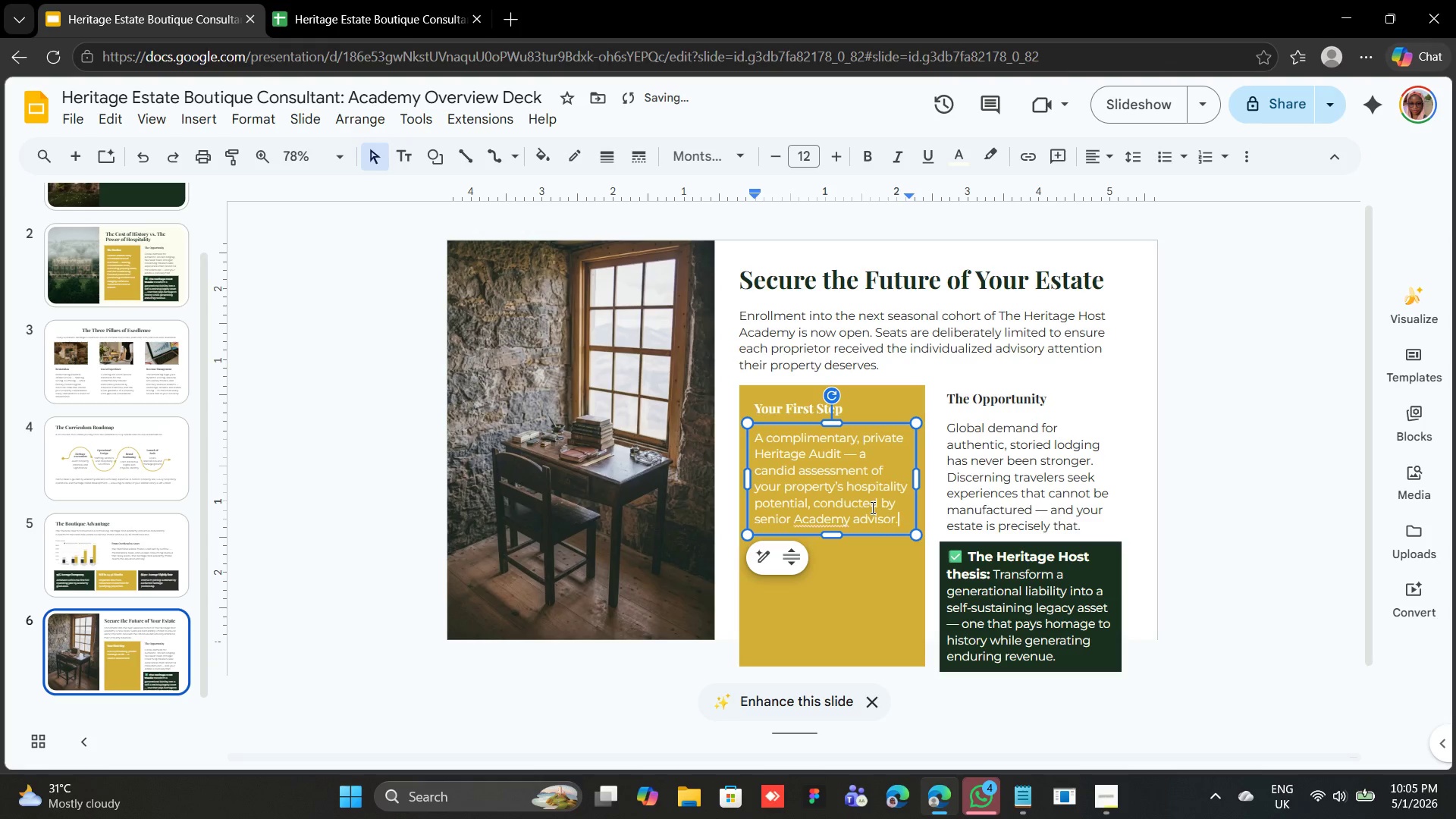 
left_click([850, 421])
 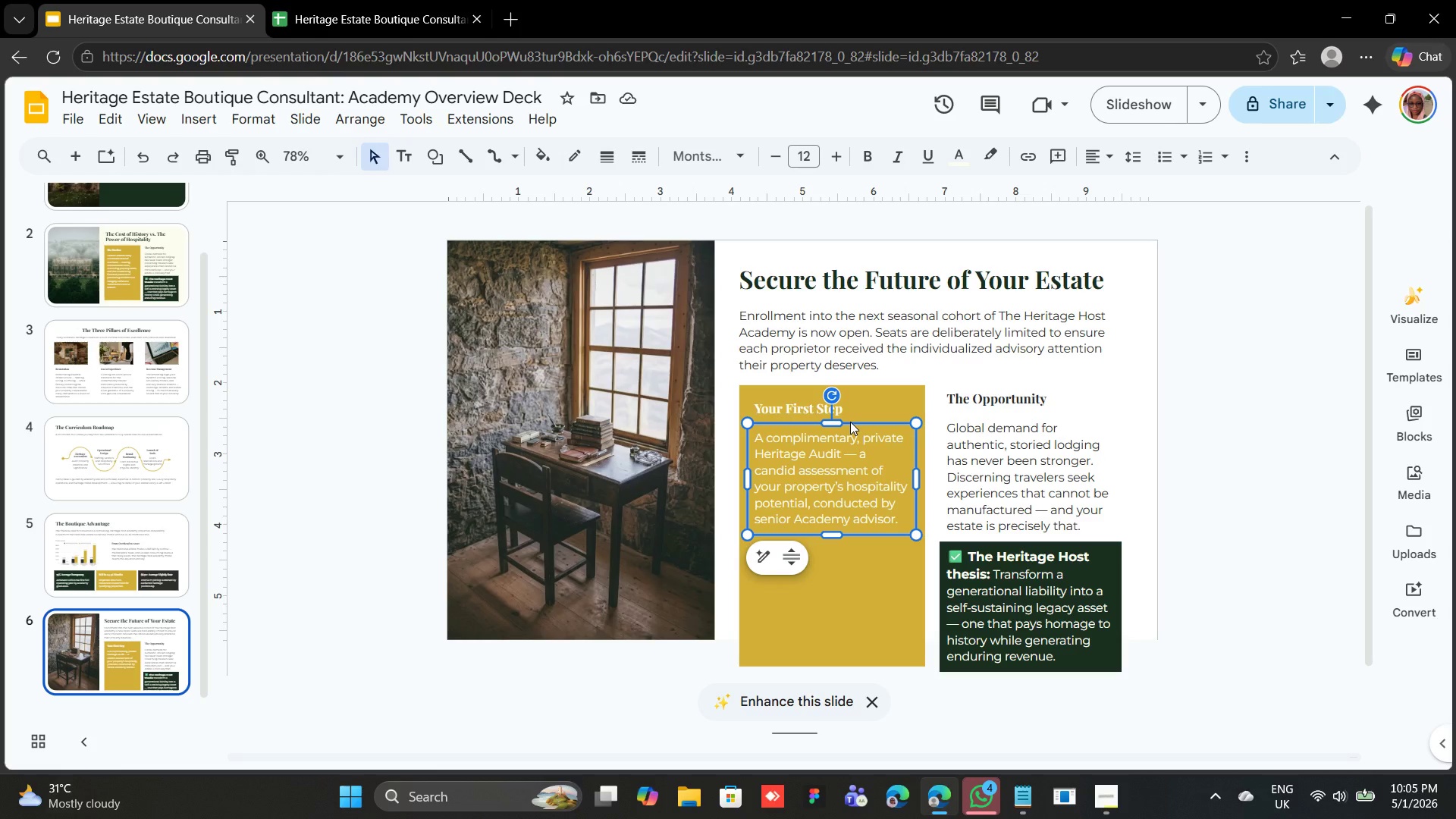 
key(Control+D)
 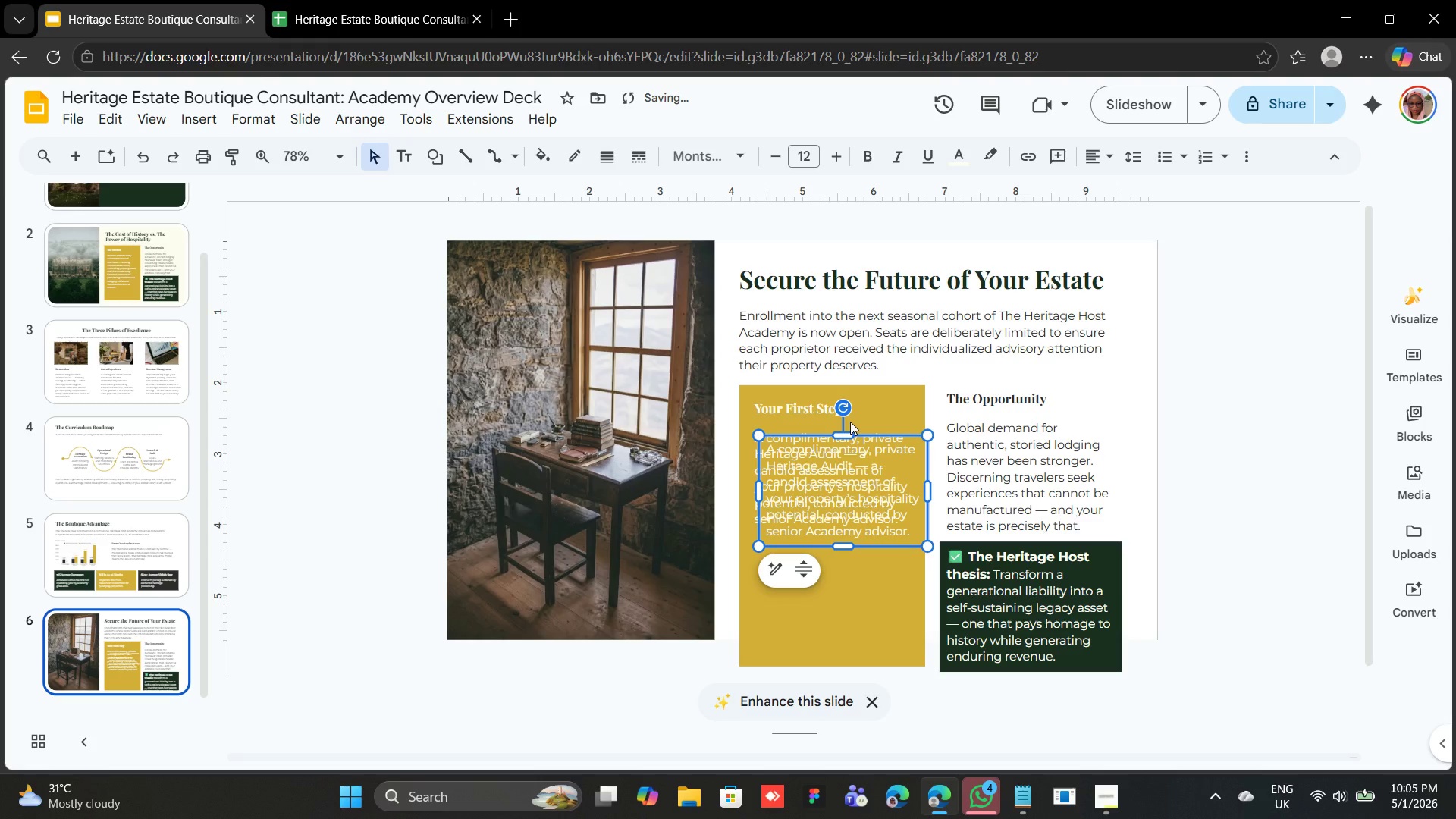 
scroll: coordinate [850, 422], scroll_direction: up, amount: 1.0
 